 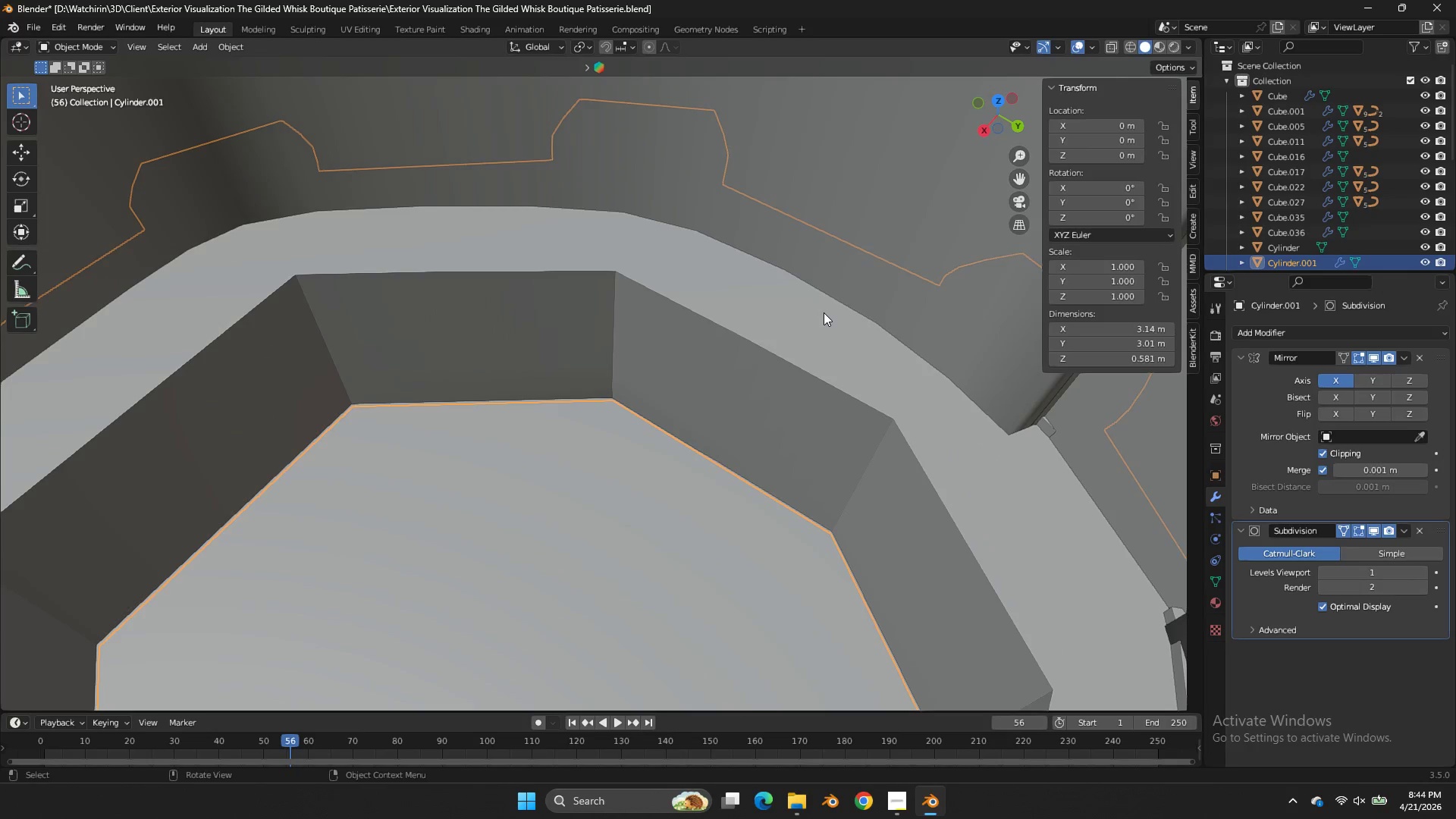 
scroll: coordinate [905, 314], scroll_direction: none, amount: 0.0
 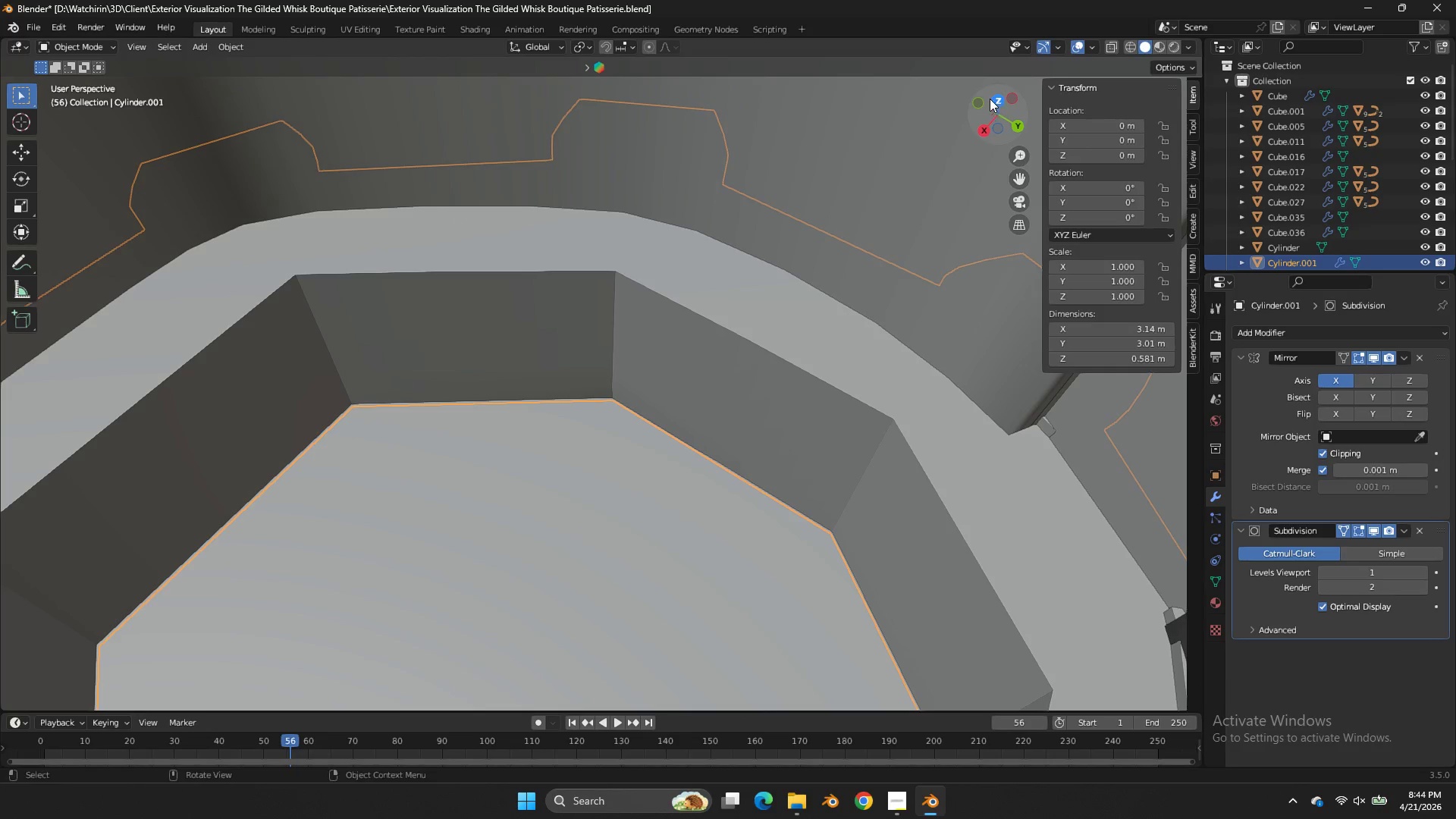 
left_click_drag(start_coordinate=[990, 99], to_coordinate=[1153, 703])
 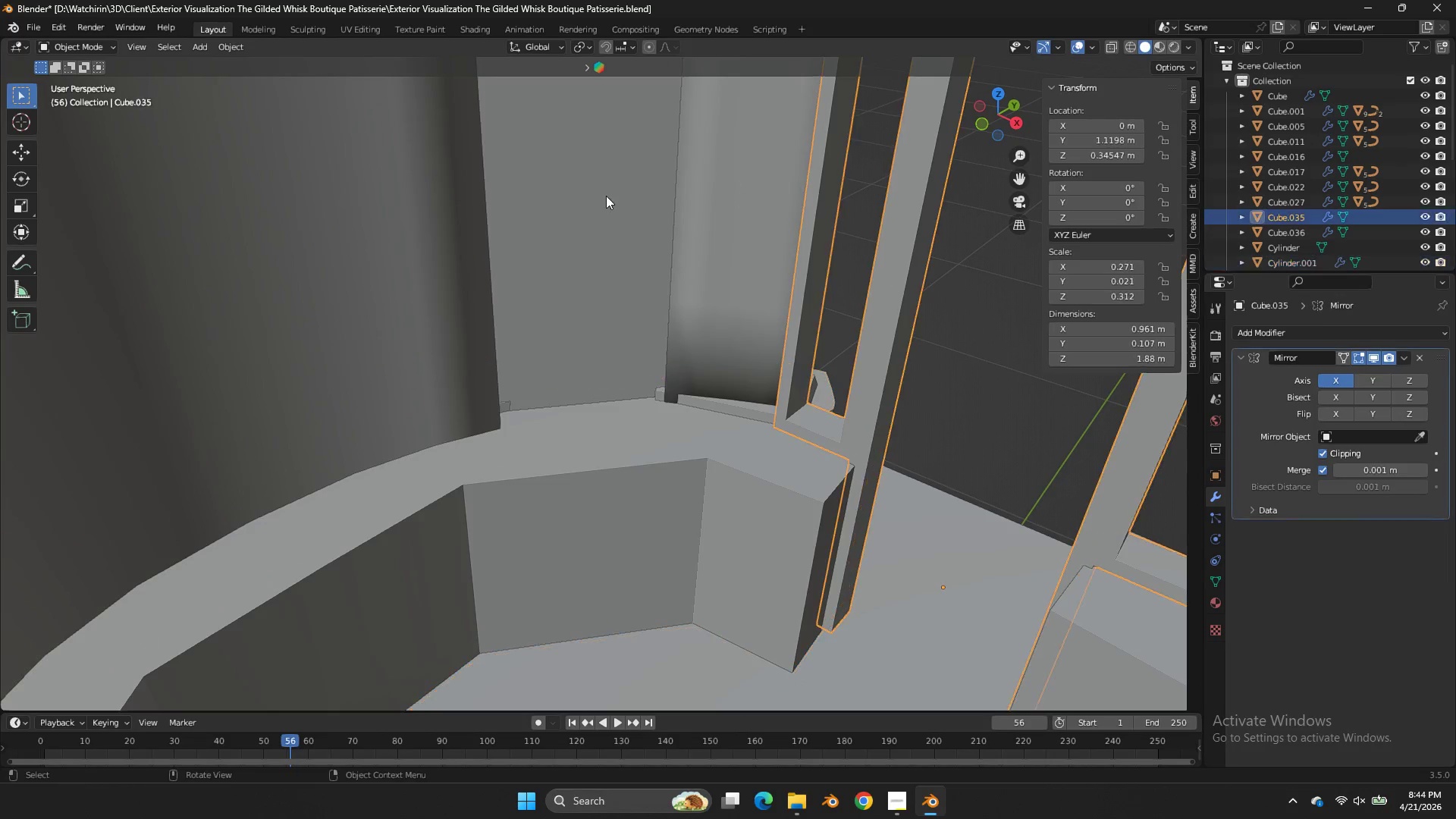 
double_click([596, 198])
 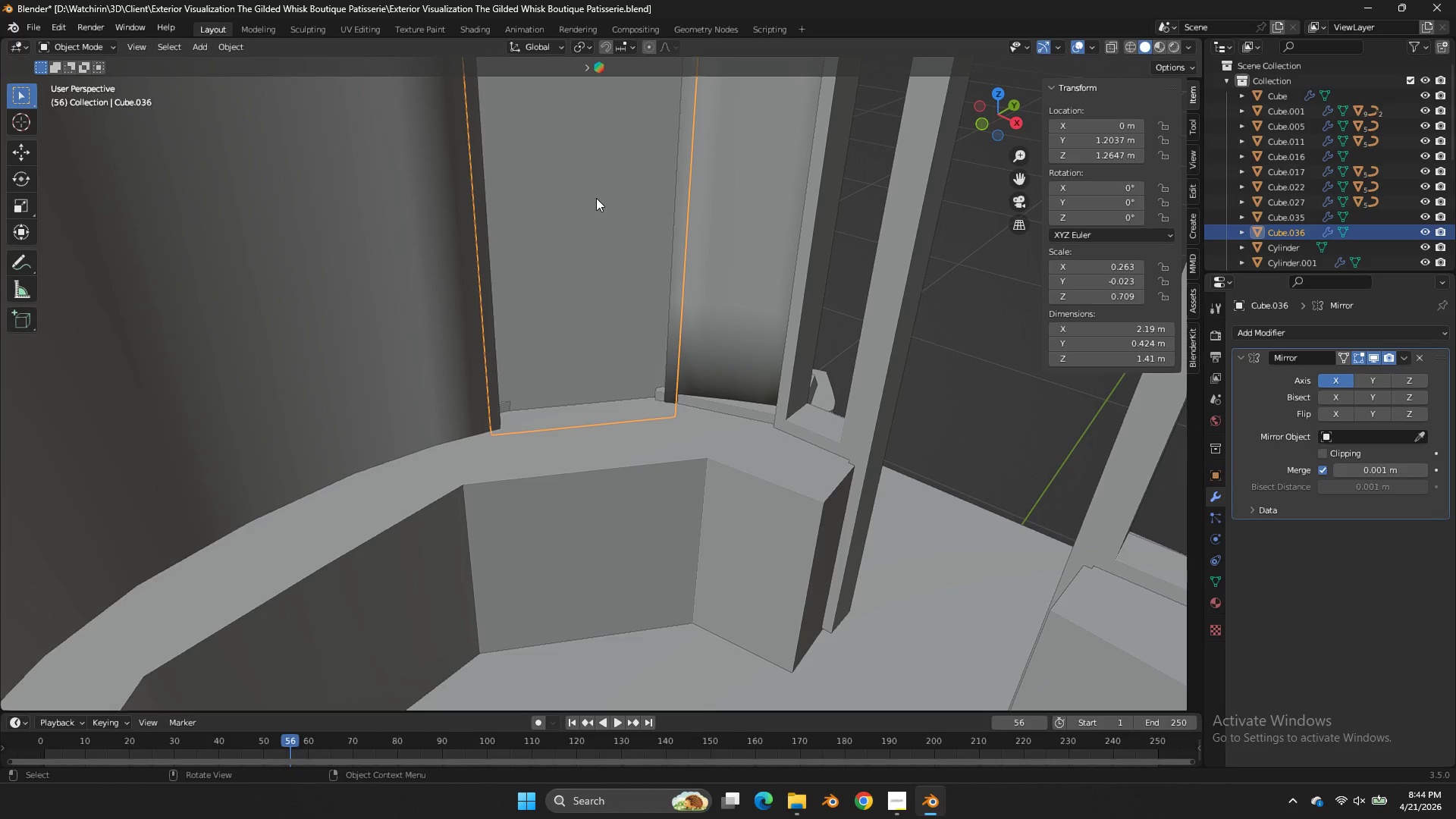 
key(NumpadDivide)
 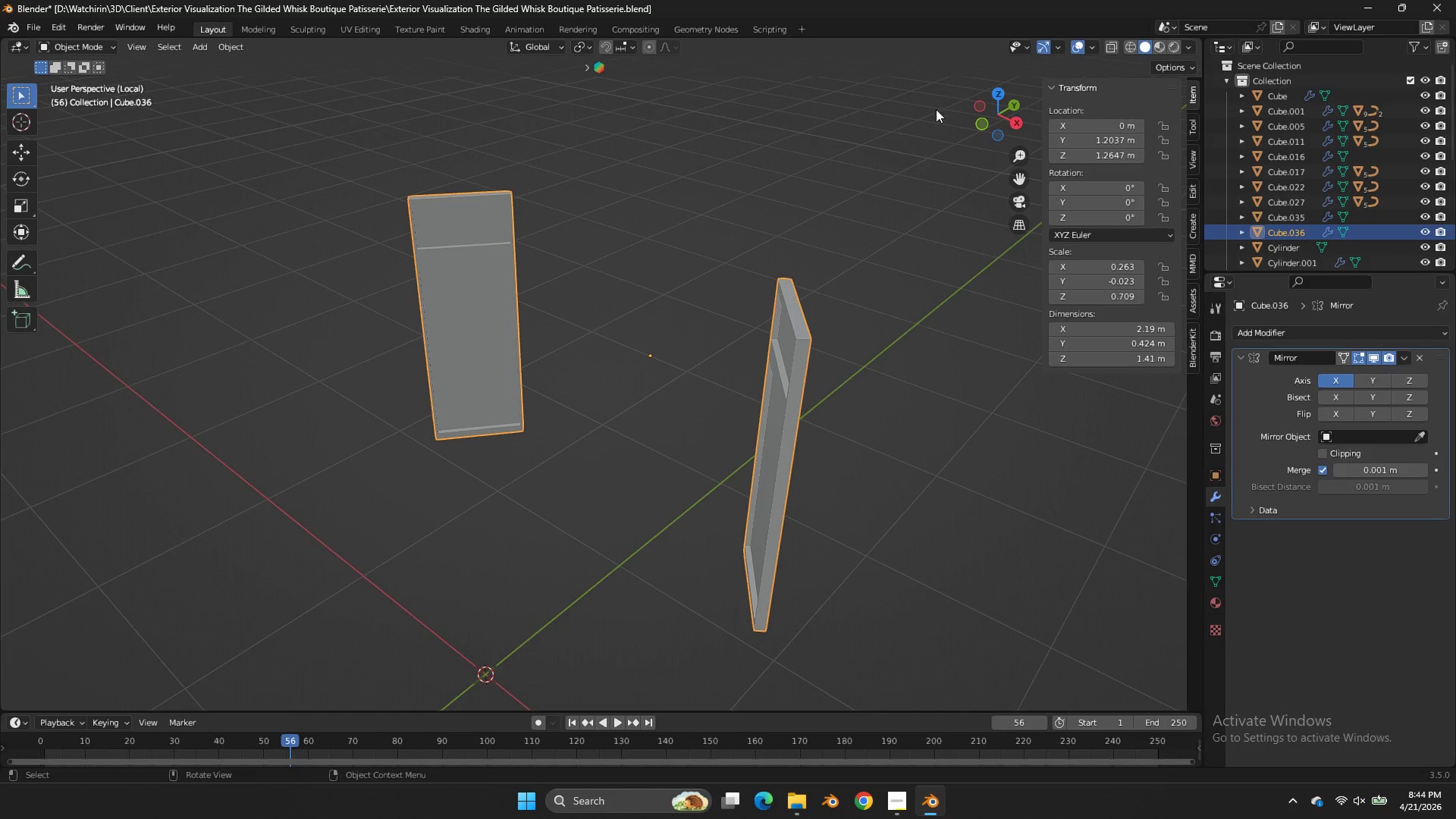 
key(Tab)
 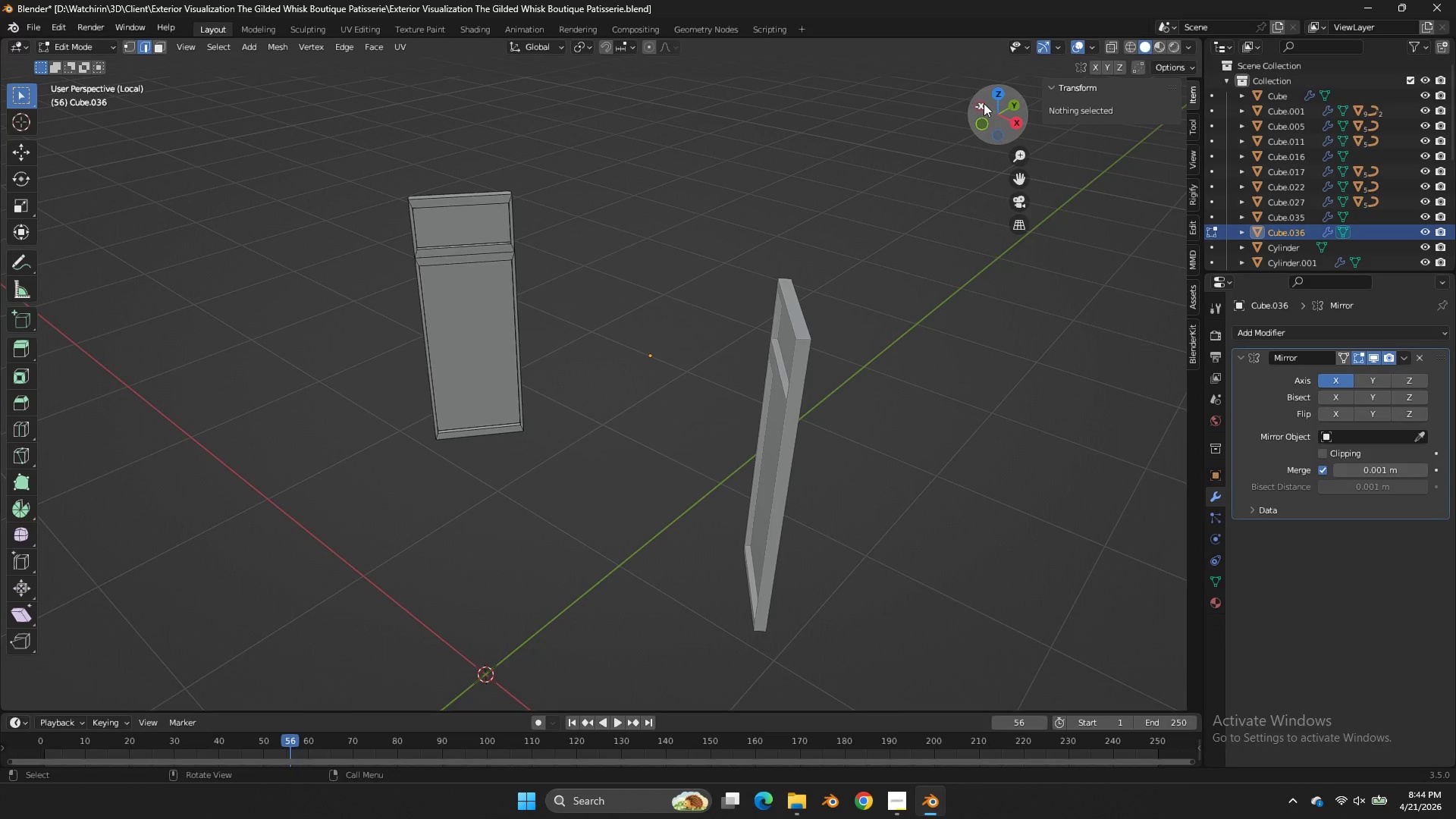 
left_click_drag(start_coordinate=[985, 104], to_coordinate=[1103, 133])
 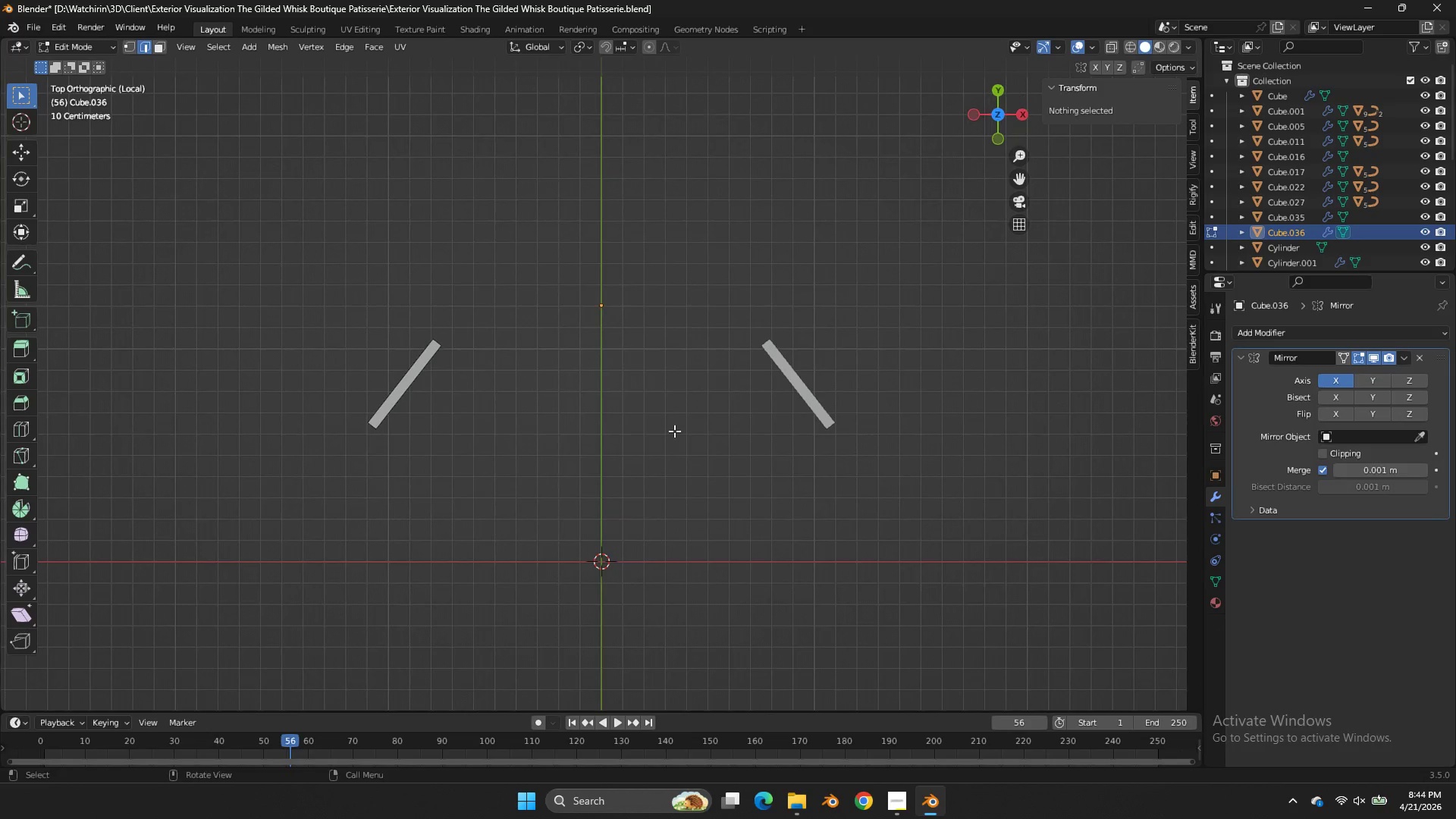 
key(Z)
 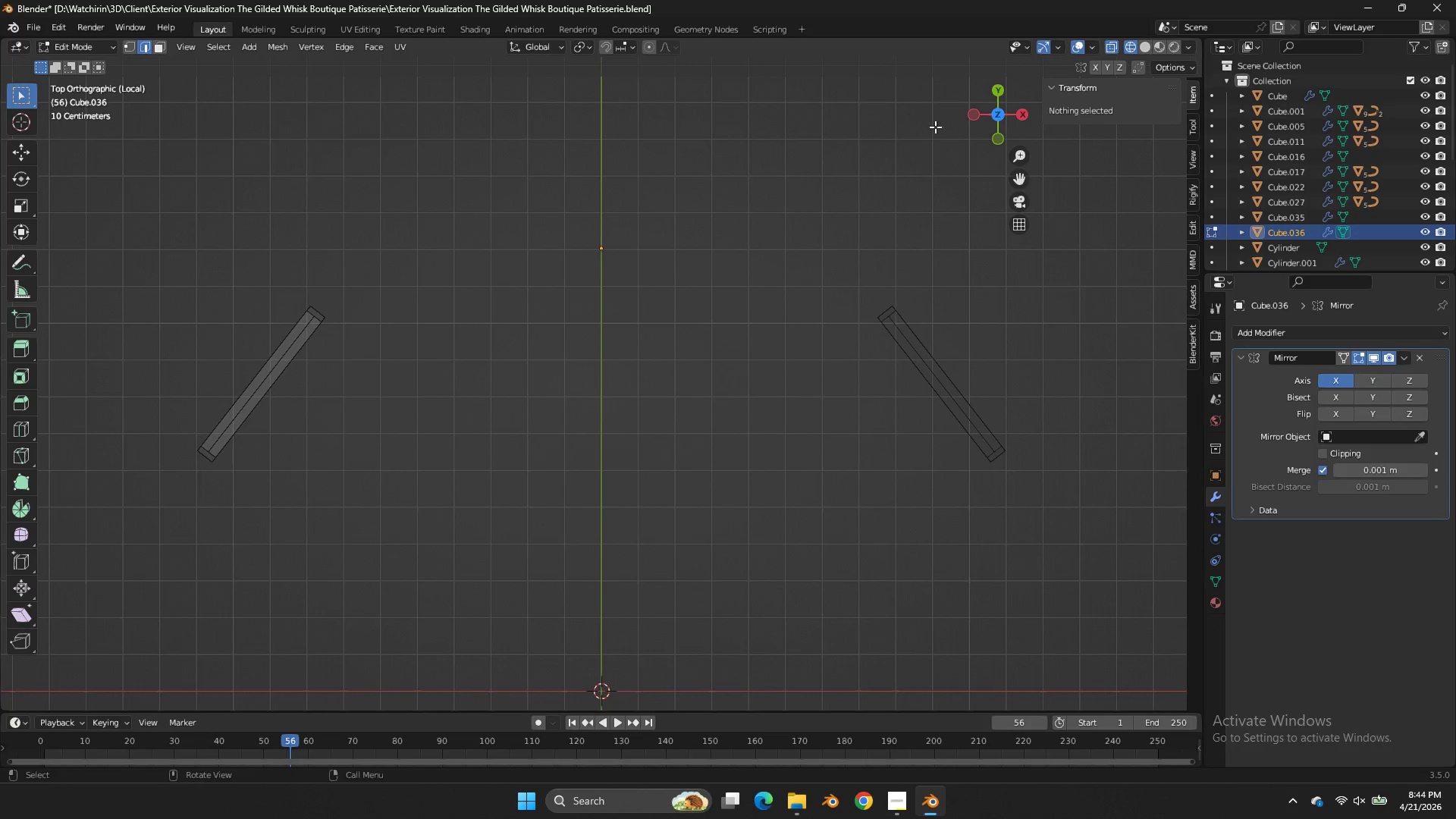 
scroll: coordinate [585, 434], scroll_direction: up, amount: 3.0
 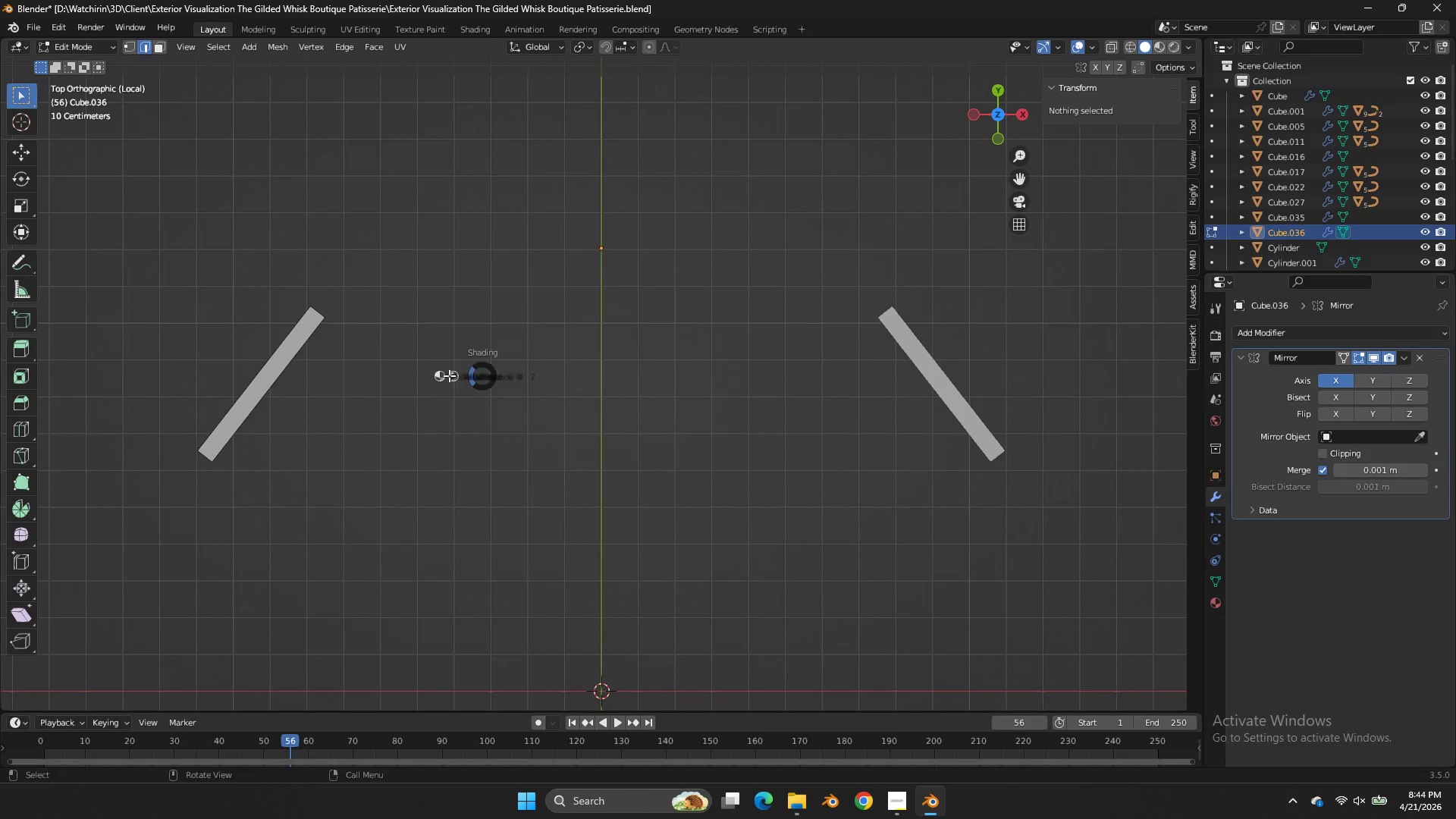 
left_click_drag(start_coordinate=[996, 107], to_coordinate=[1028, 676])
 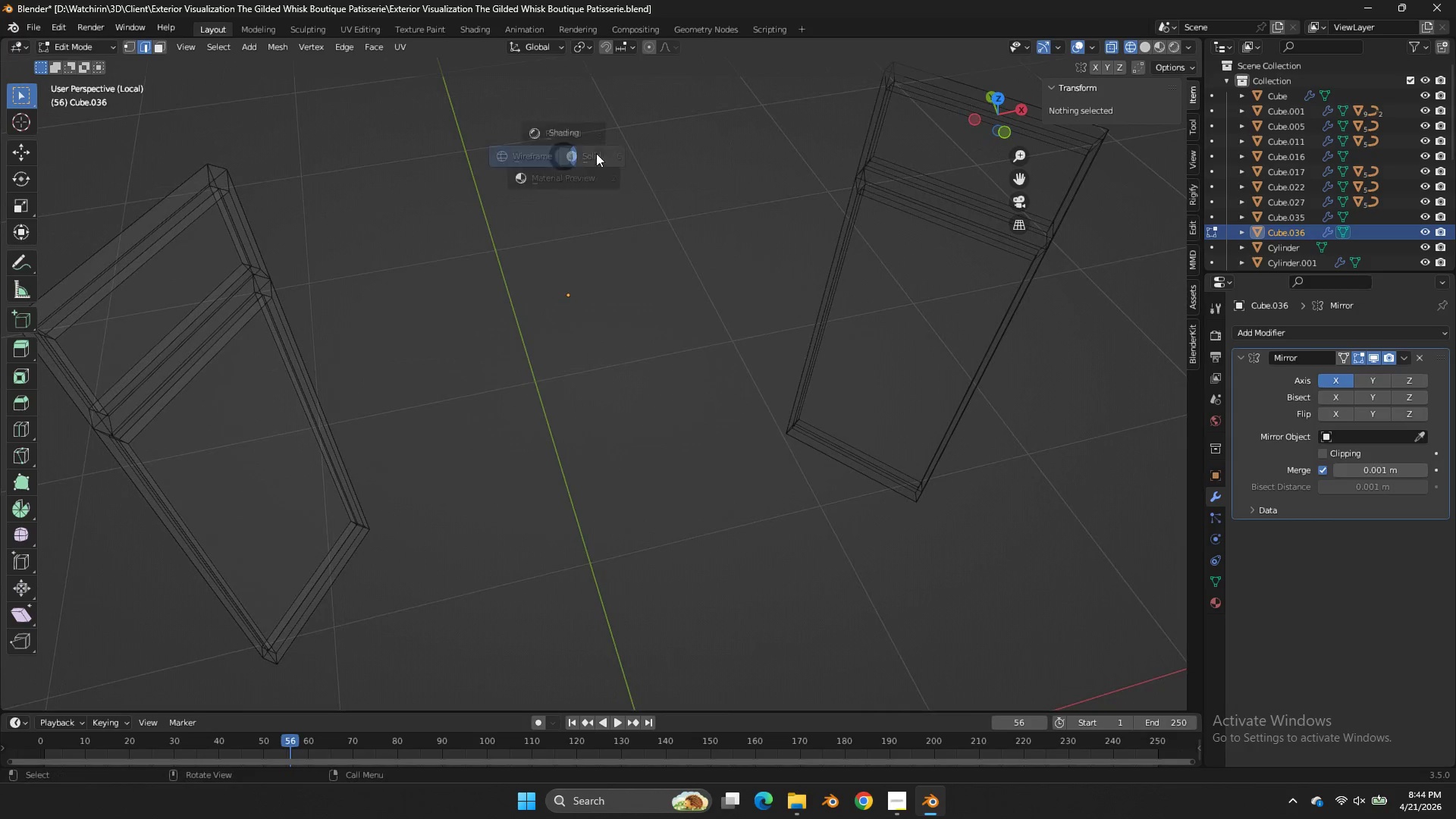 
key(Z)
 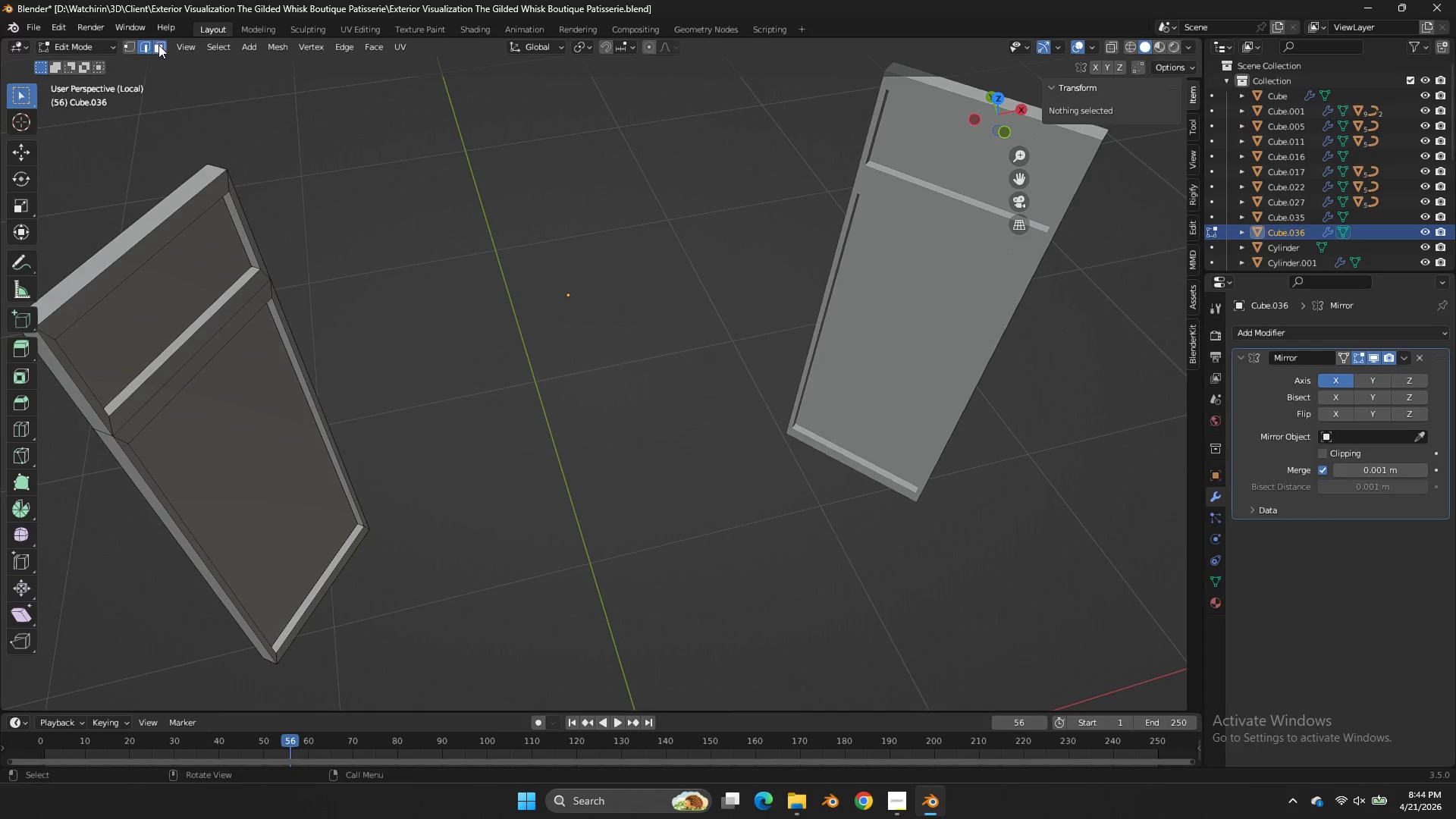 
hold_key(key=AltLeft, duration=3.02)
left_click([230, 180])
 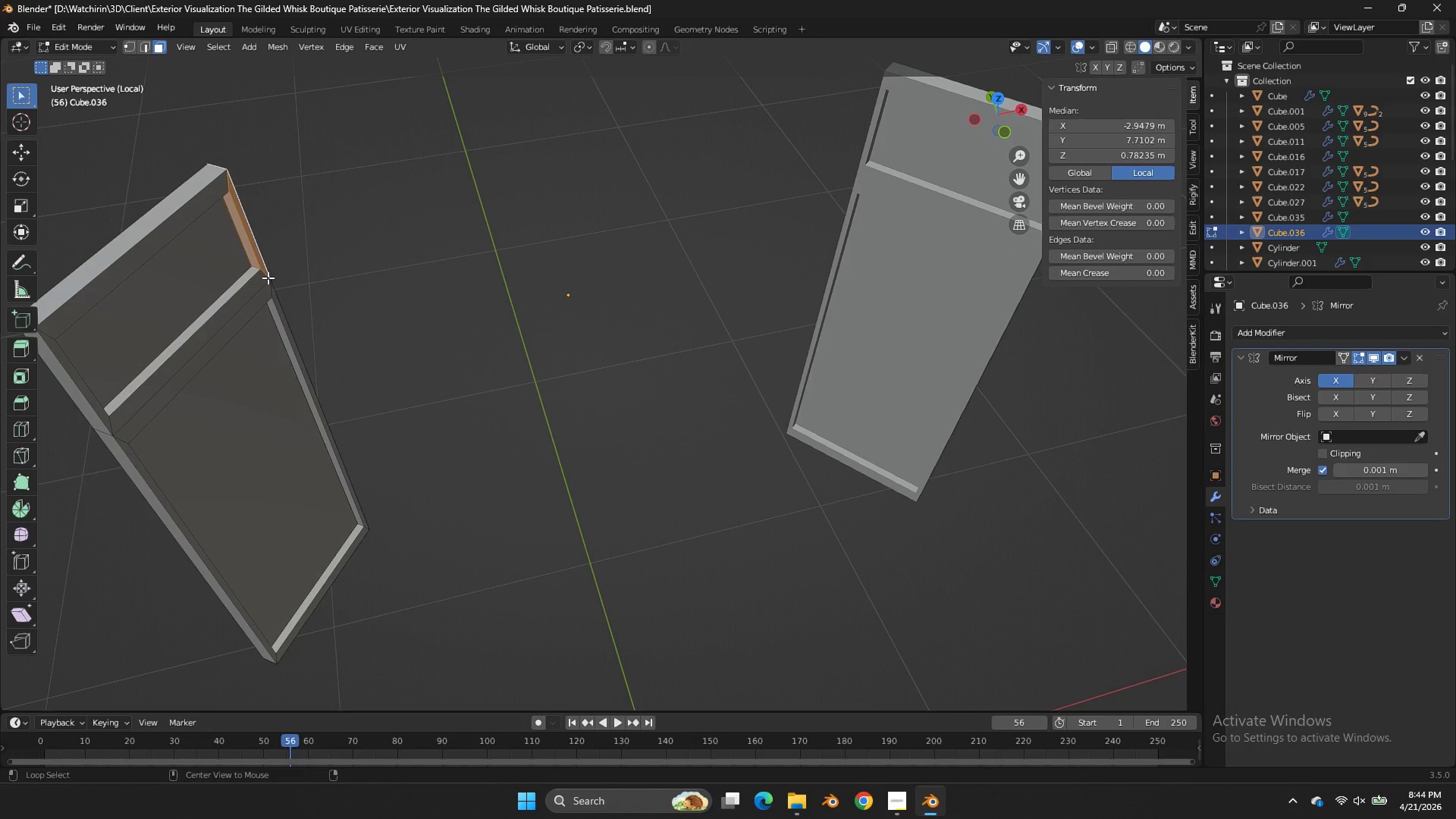 
left_click([271, 282])
 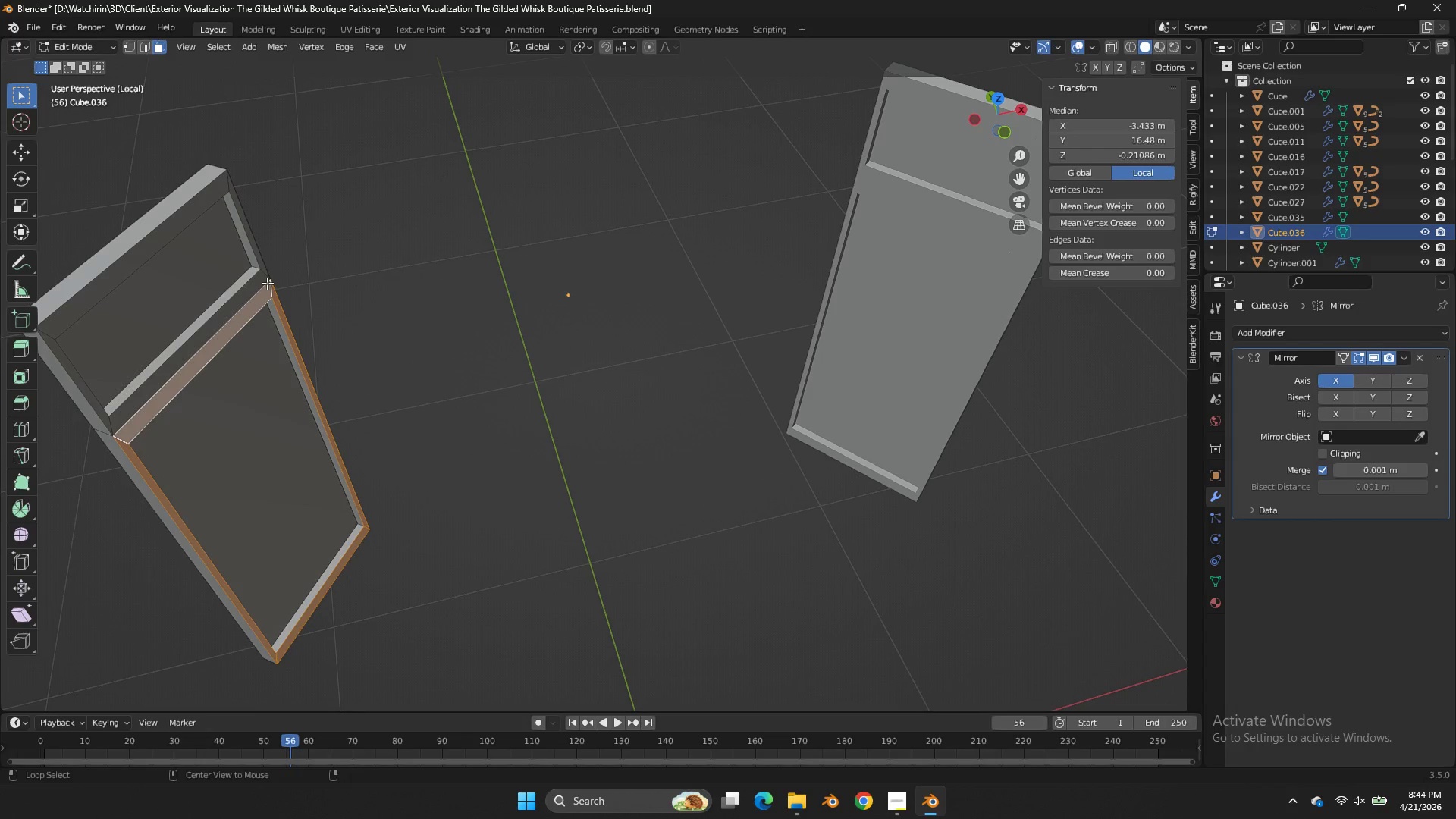 
hold_key(key=ShiftLeft, duration=0.81)
 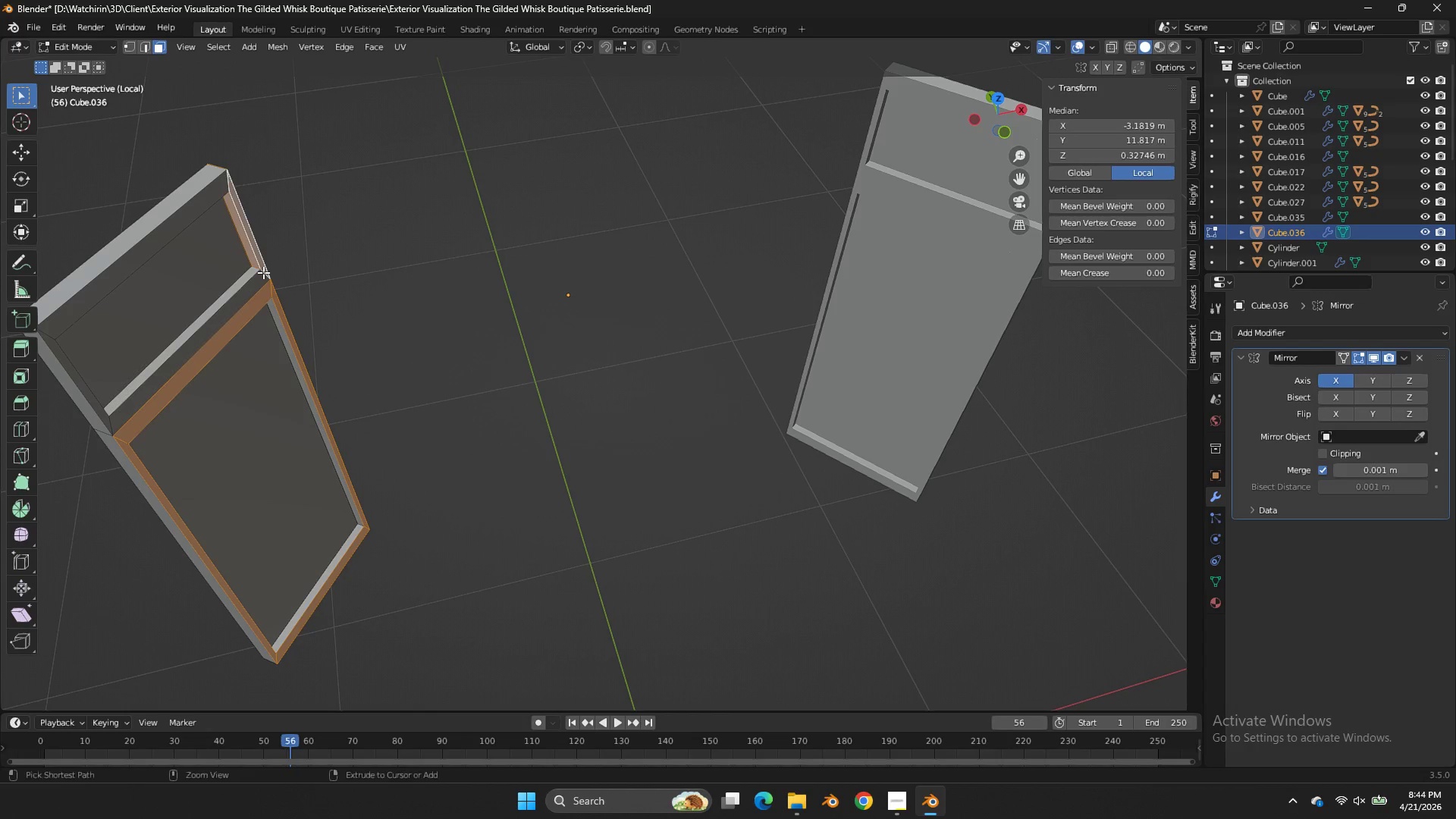 
key(Control+ControlLeft)
 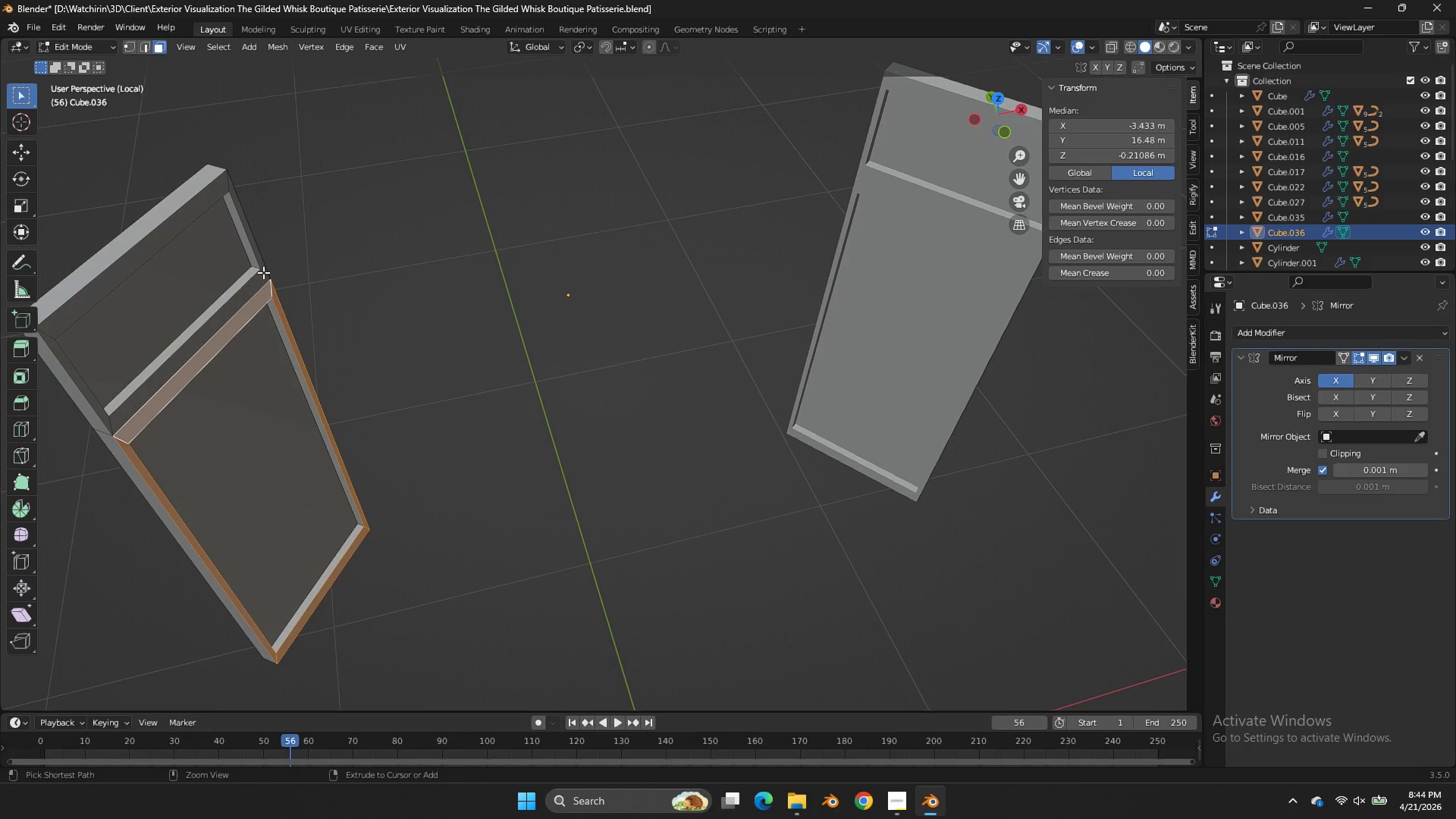 
key(Control+Z)
 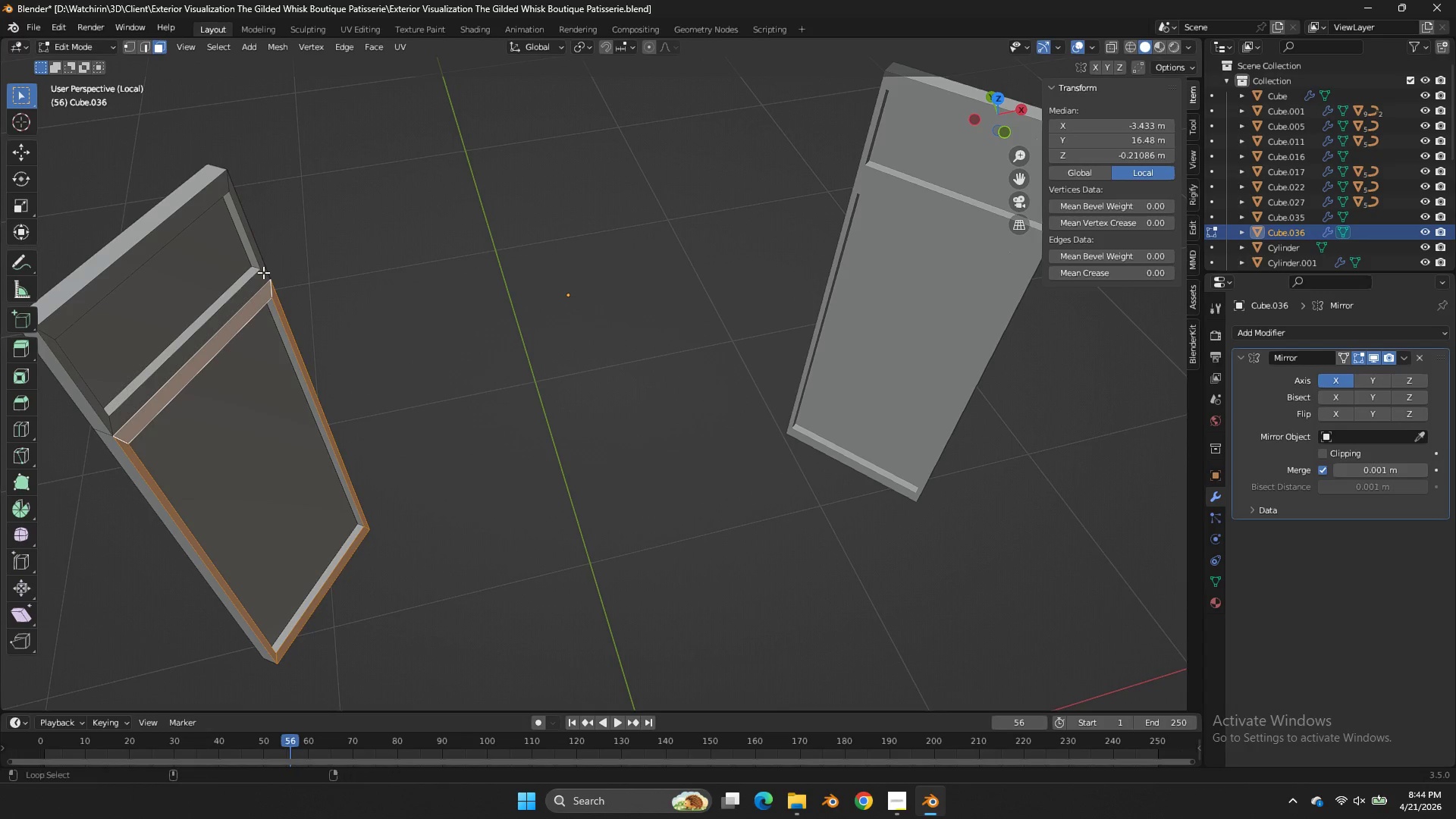 
hold_key(key=AltLeft, duration=0.73)
hold_key(key=ShiftLeft, duration=0.77)
left_click([263, 272])
 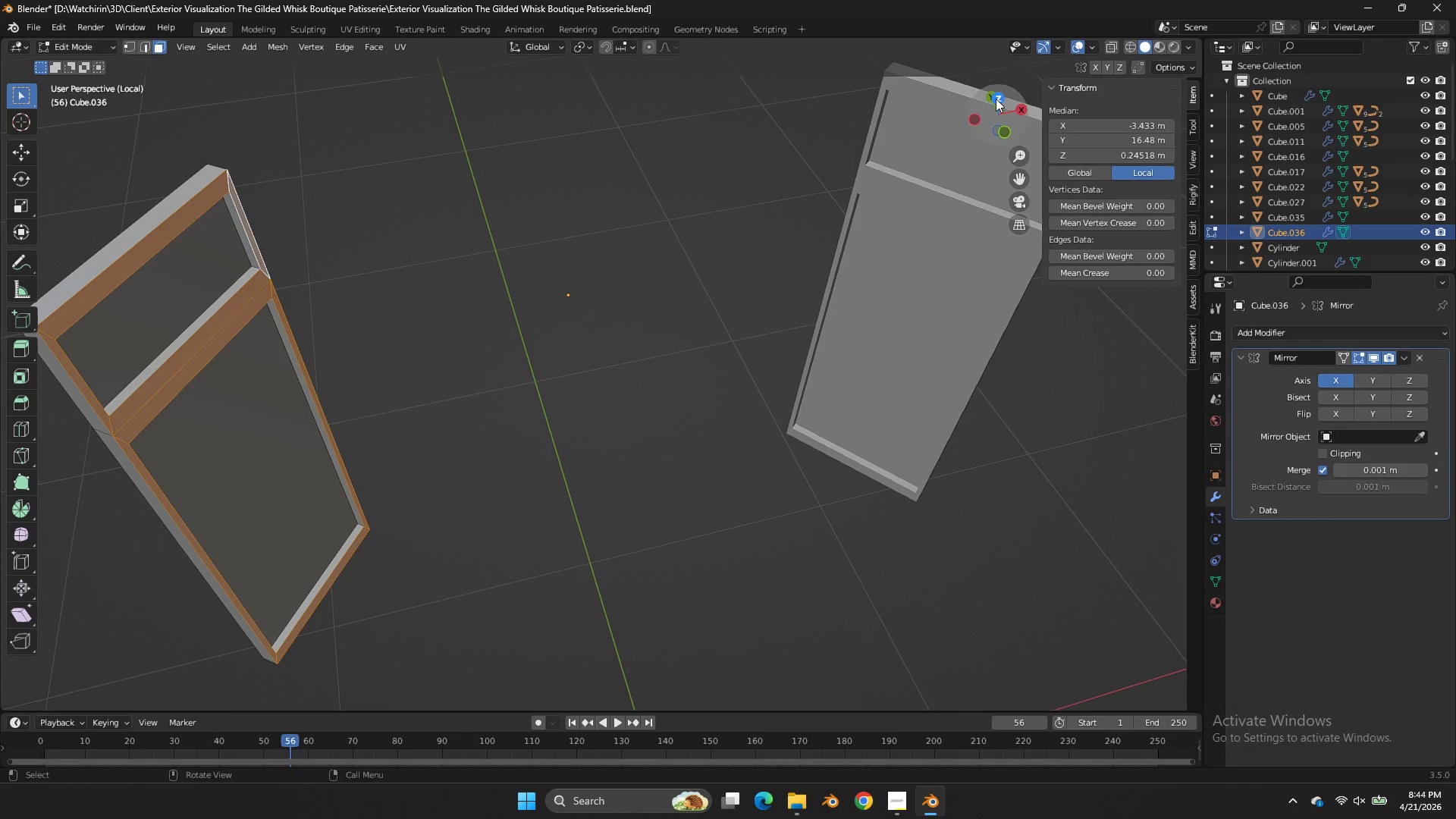 
left_click([999, 99])
 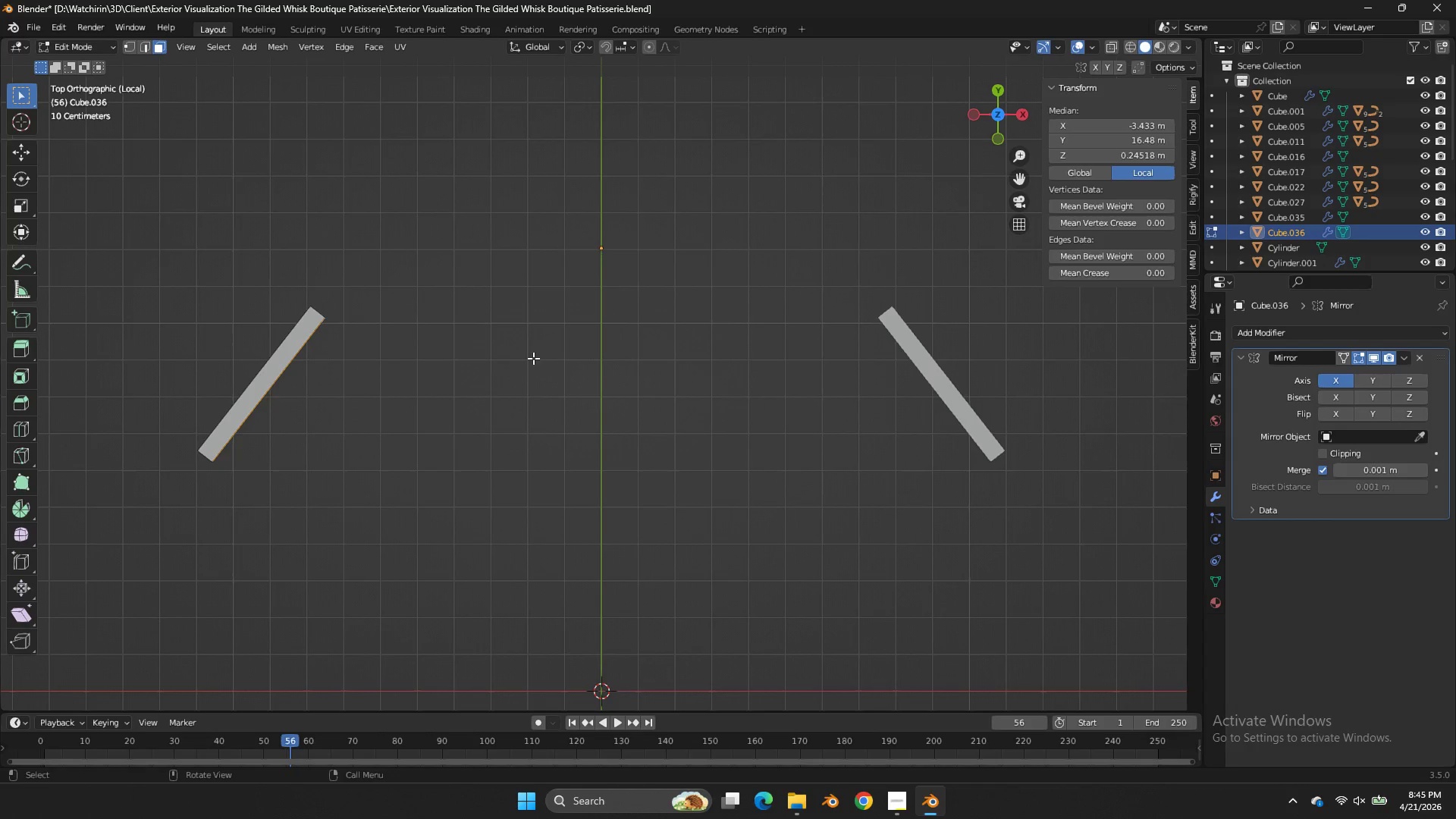 
key(E)
 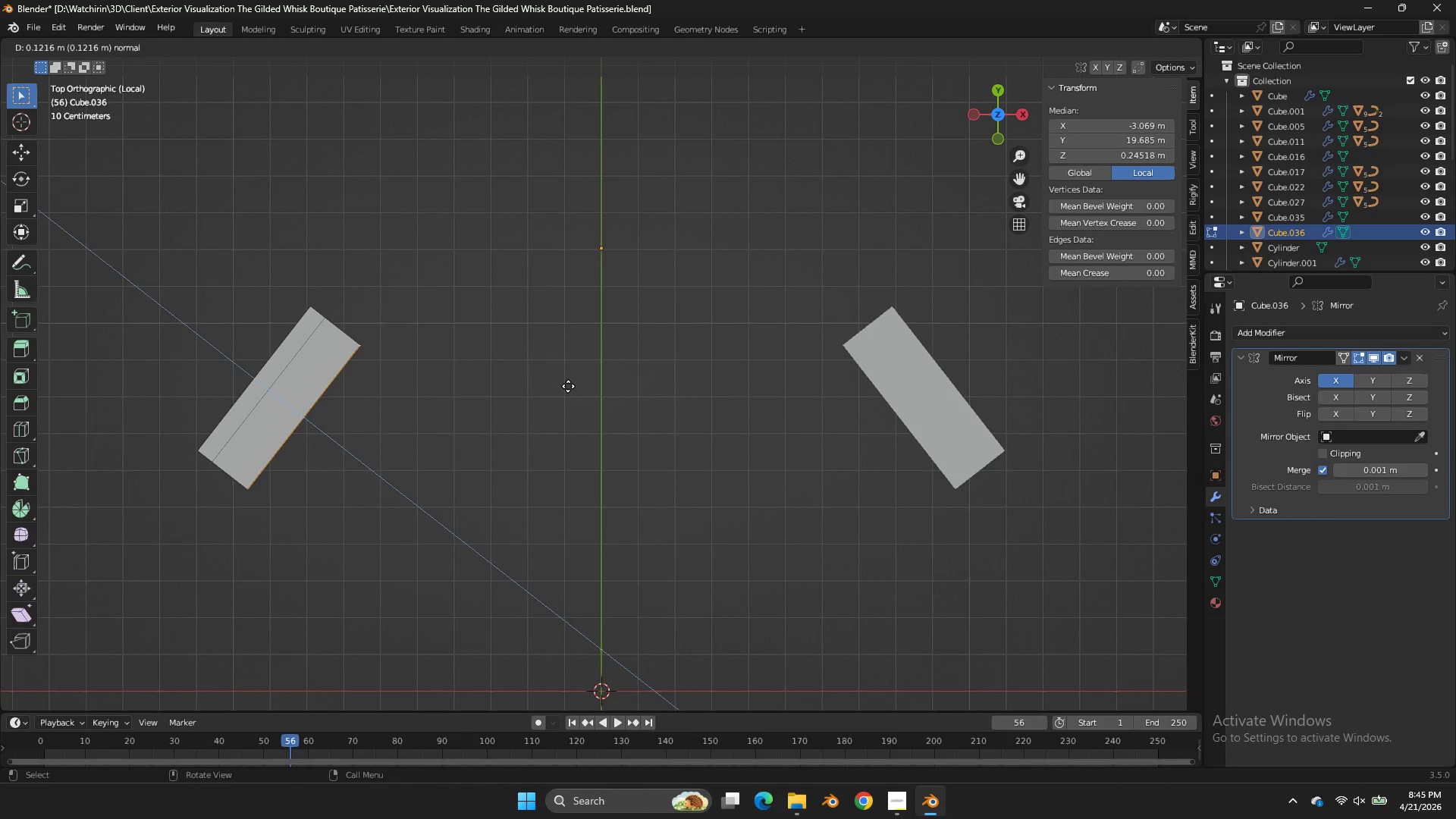 
left_click([568, 386])
 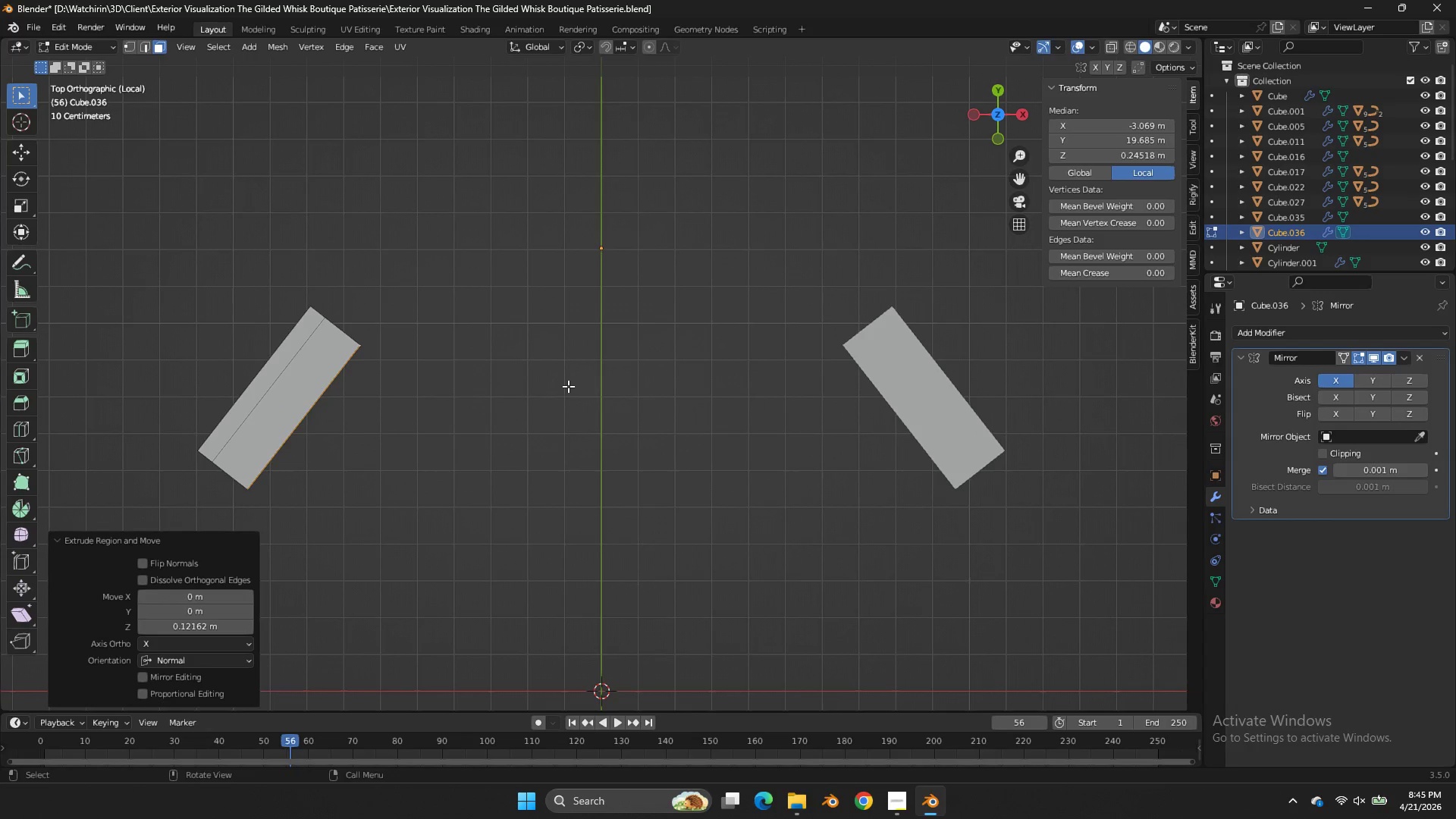 
key(Z)
 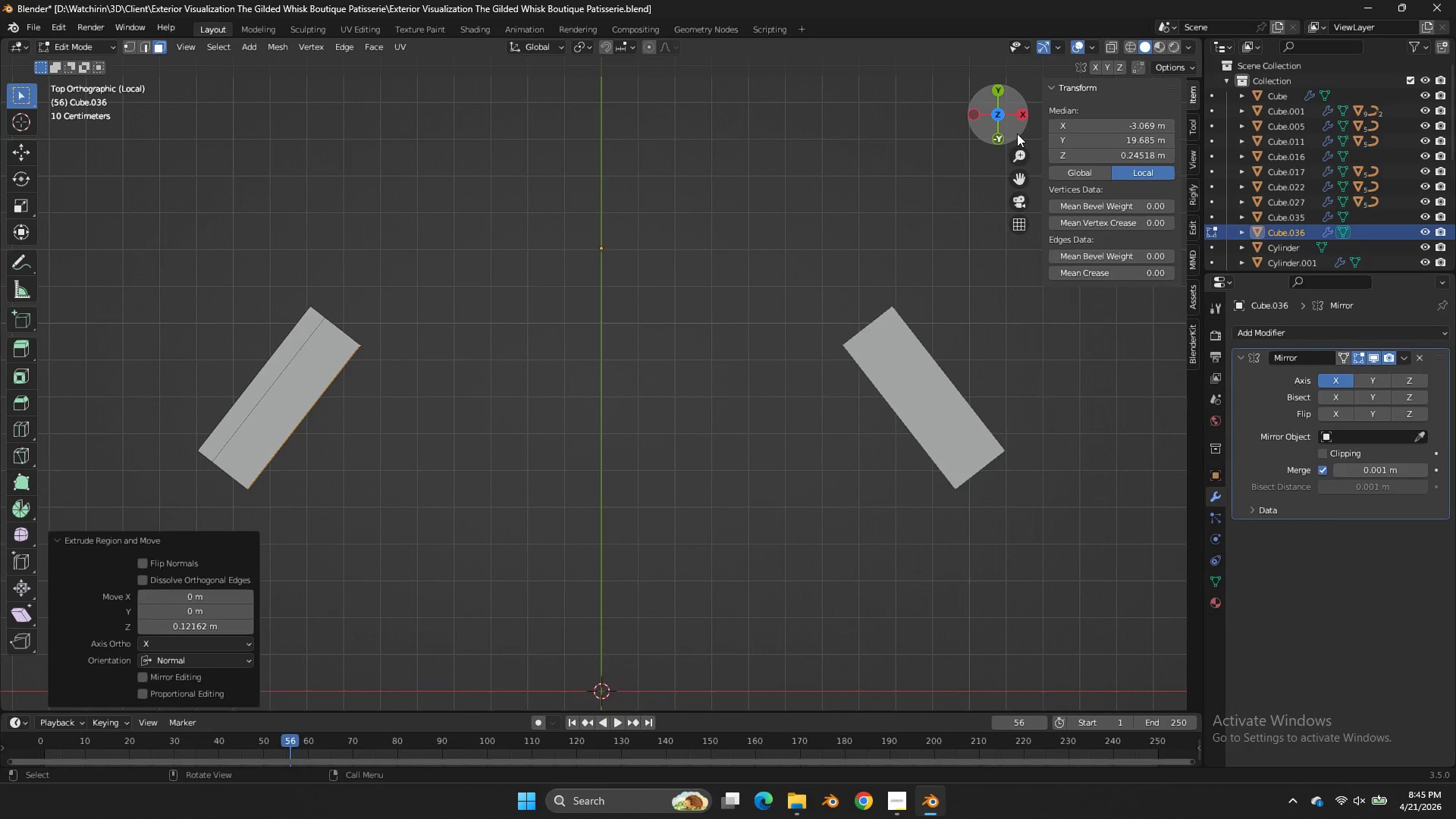 
left_click_drag(start_coordinate=[1018, 131], to_coordinate=[30, 623])
 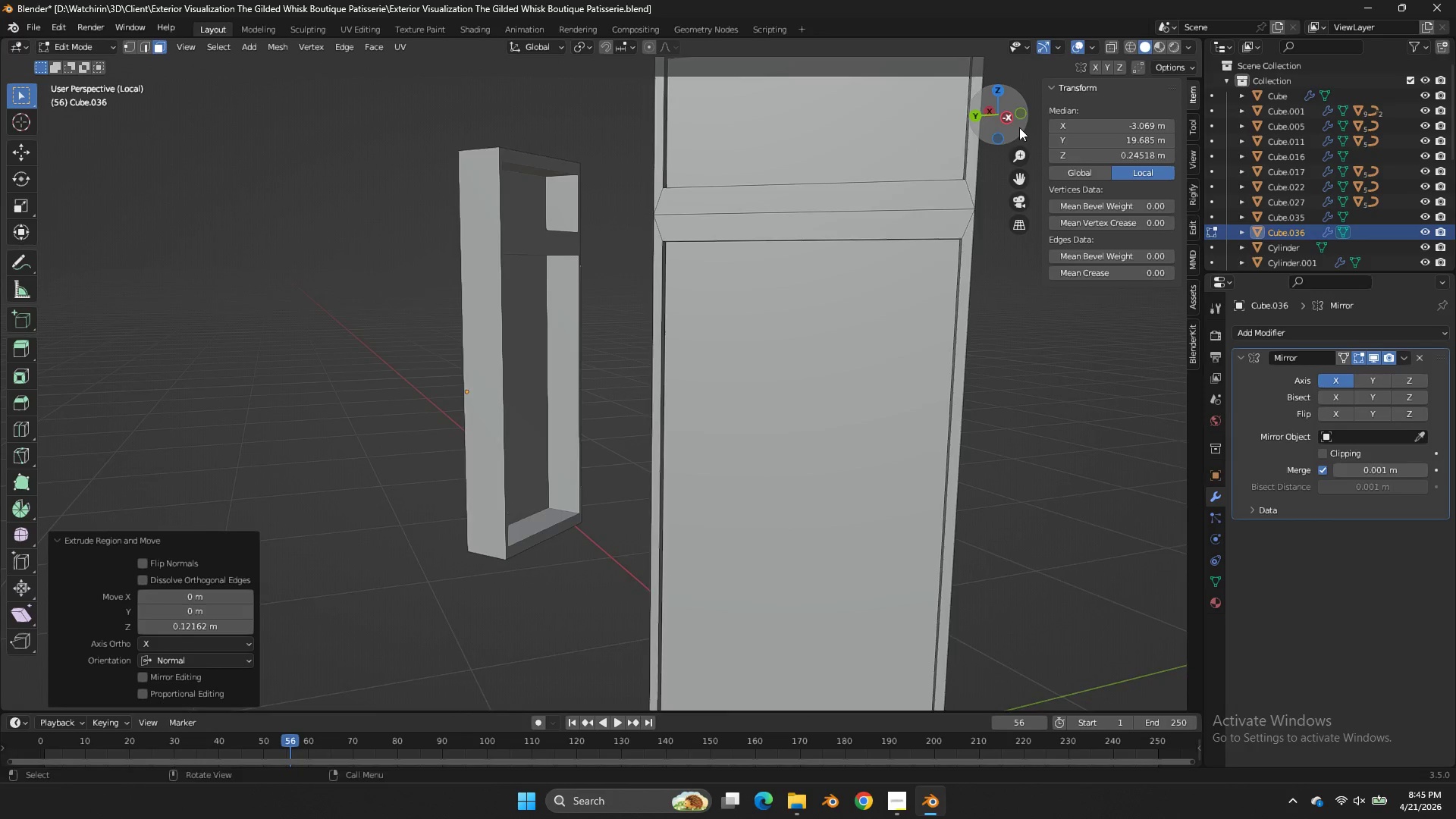 
left_click_drag(start_coordinate=[1019, 127], to_coordinate=[897, 167])
 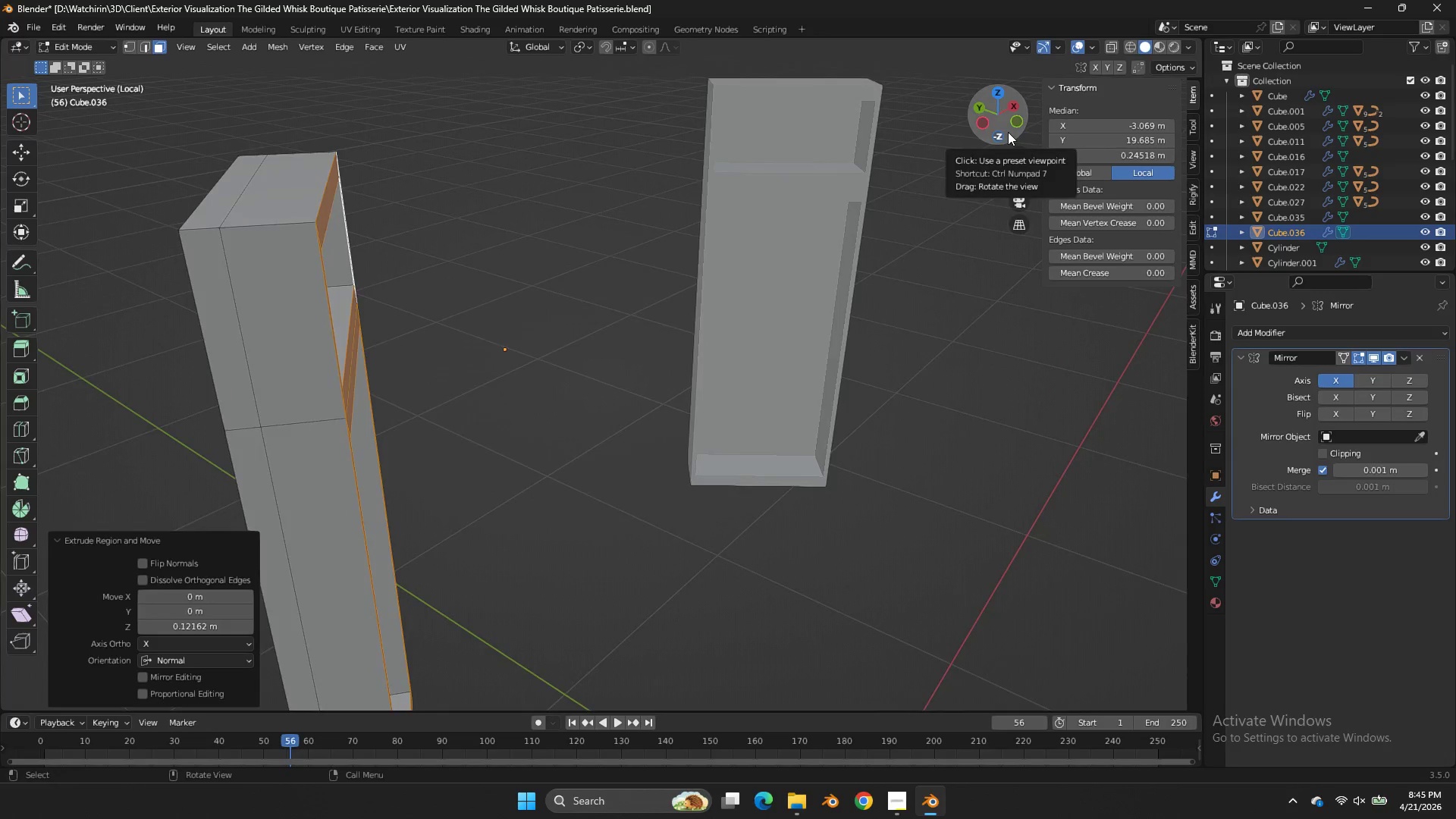 
key(NumpadDivide)
 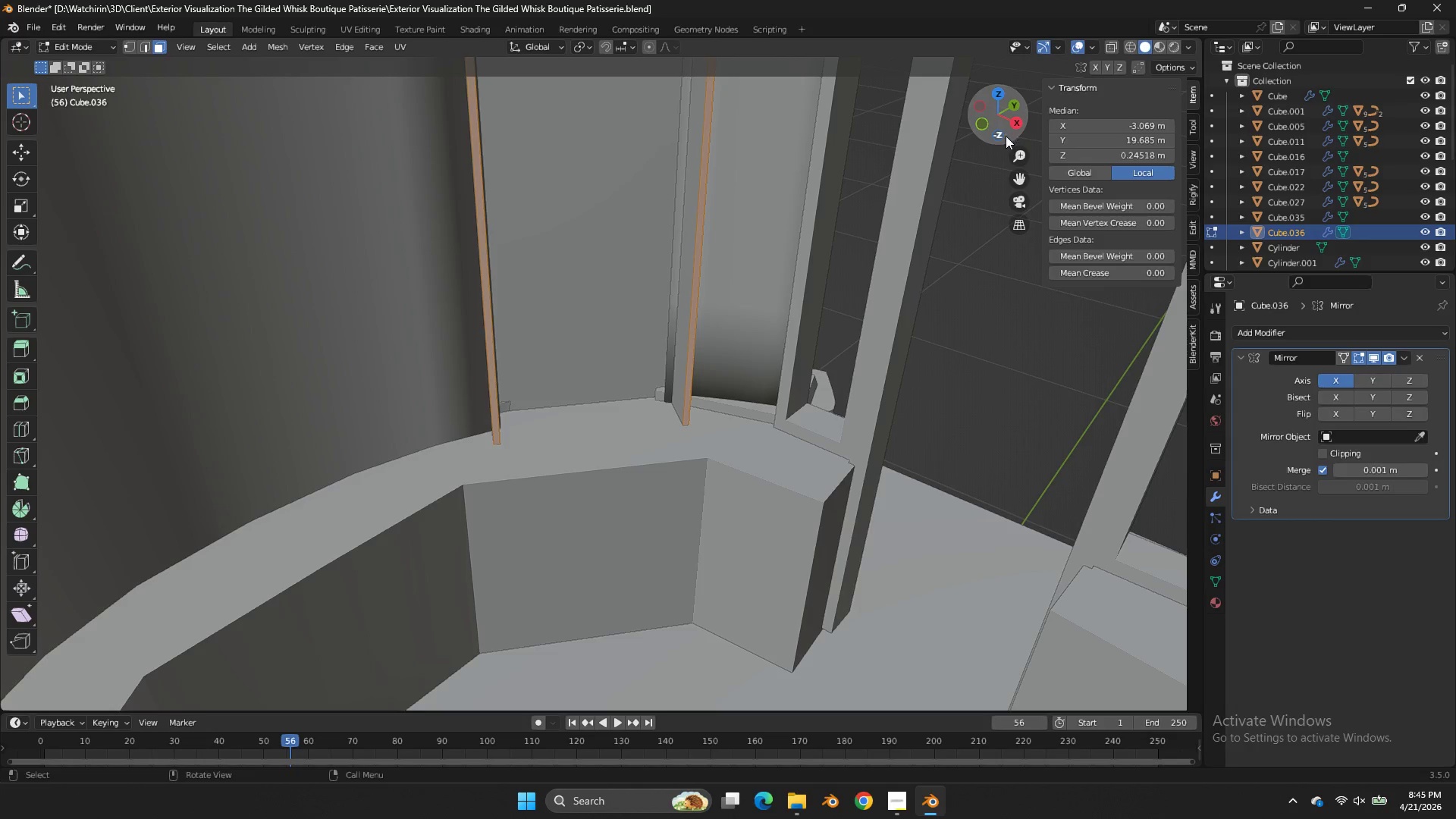 
key(Control+Z)
 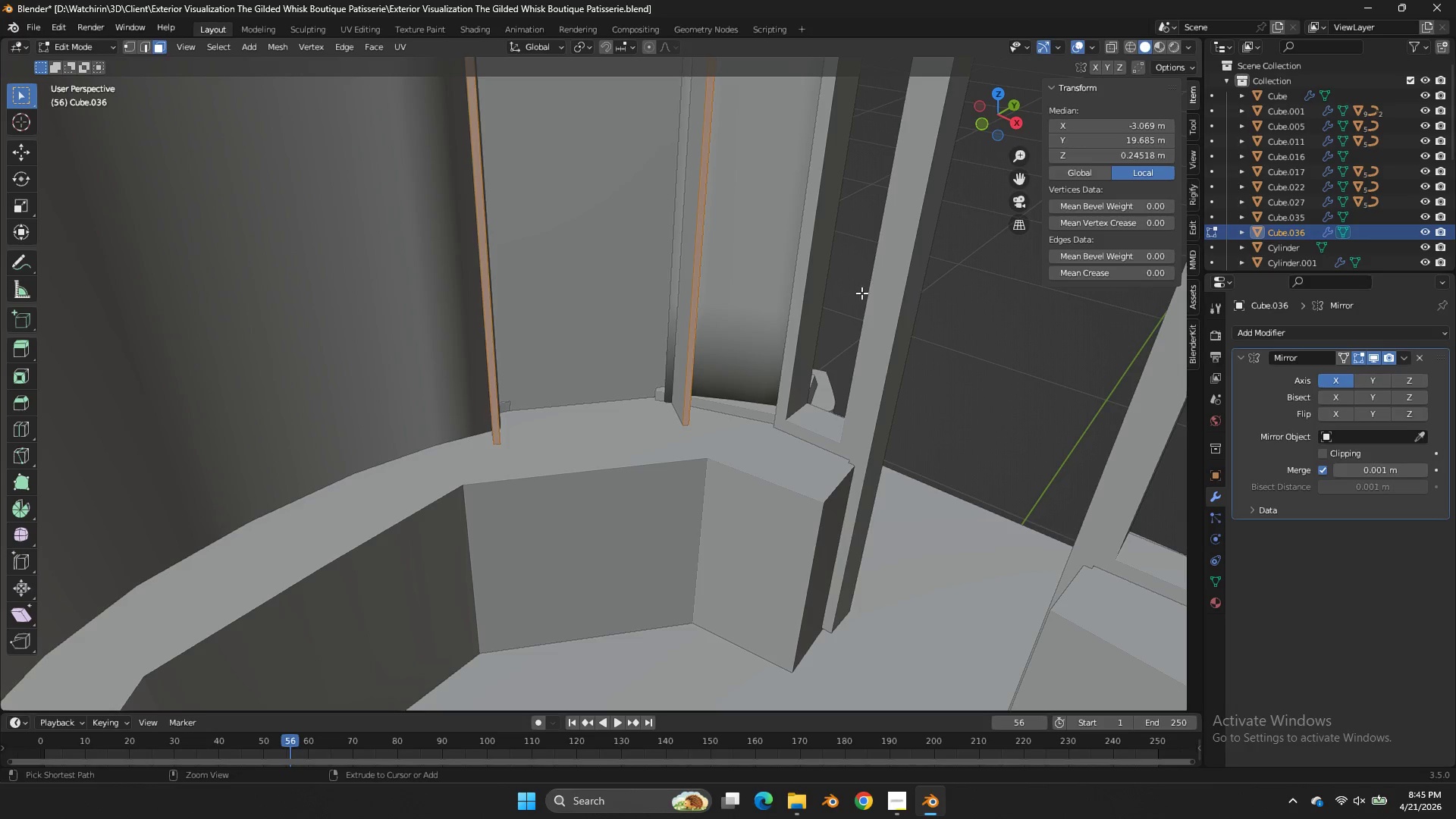 
key(Control+Z)
 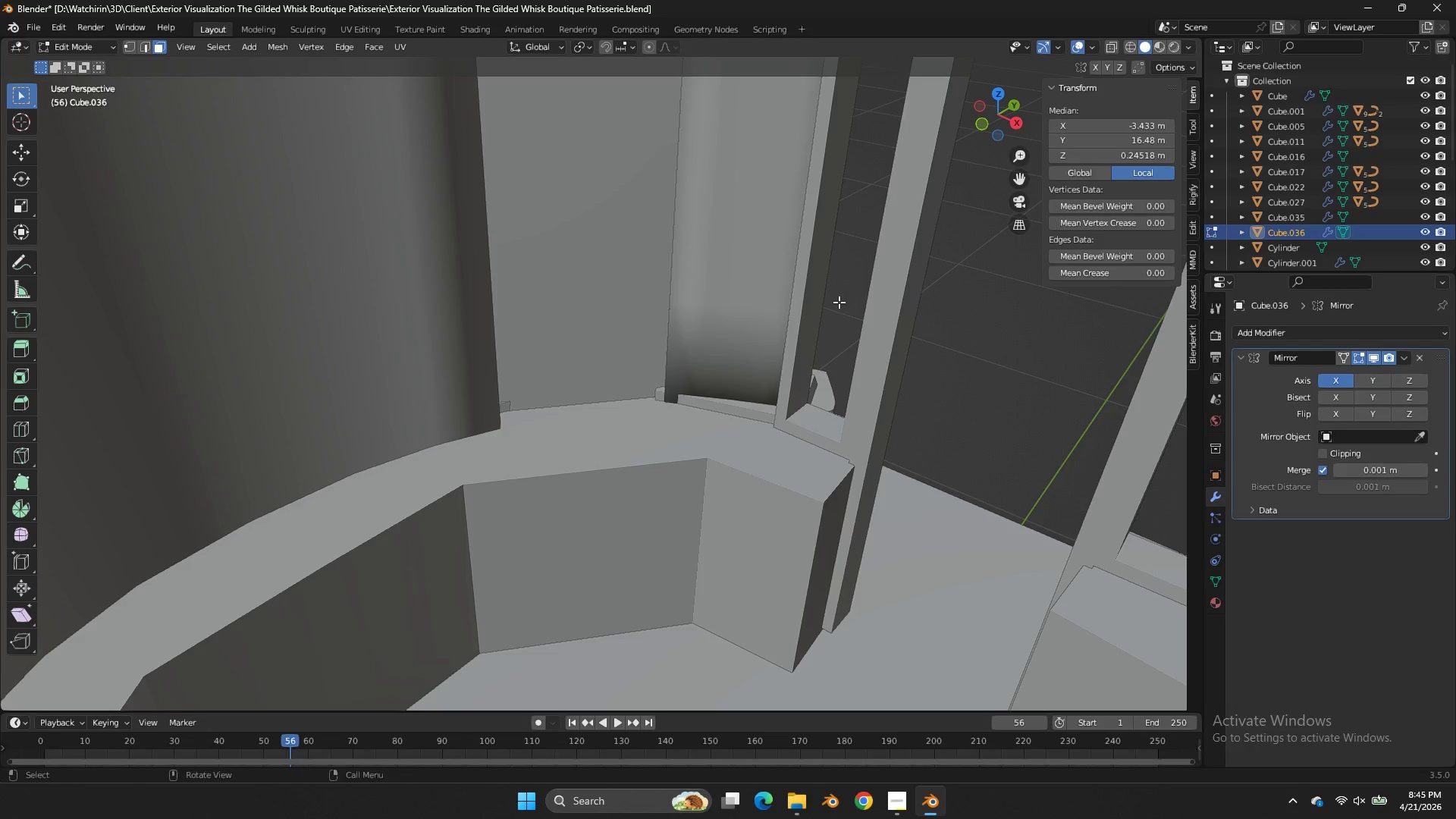 
key(E)
 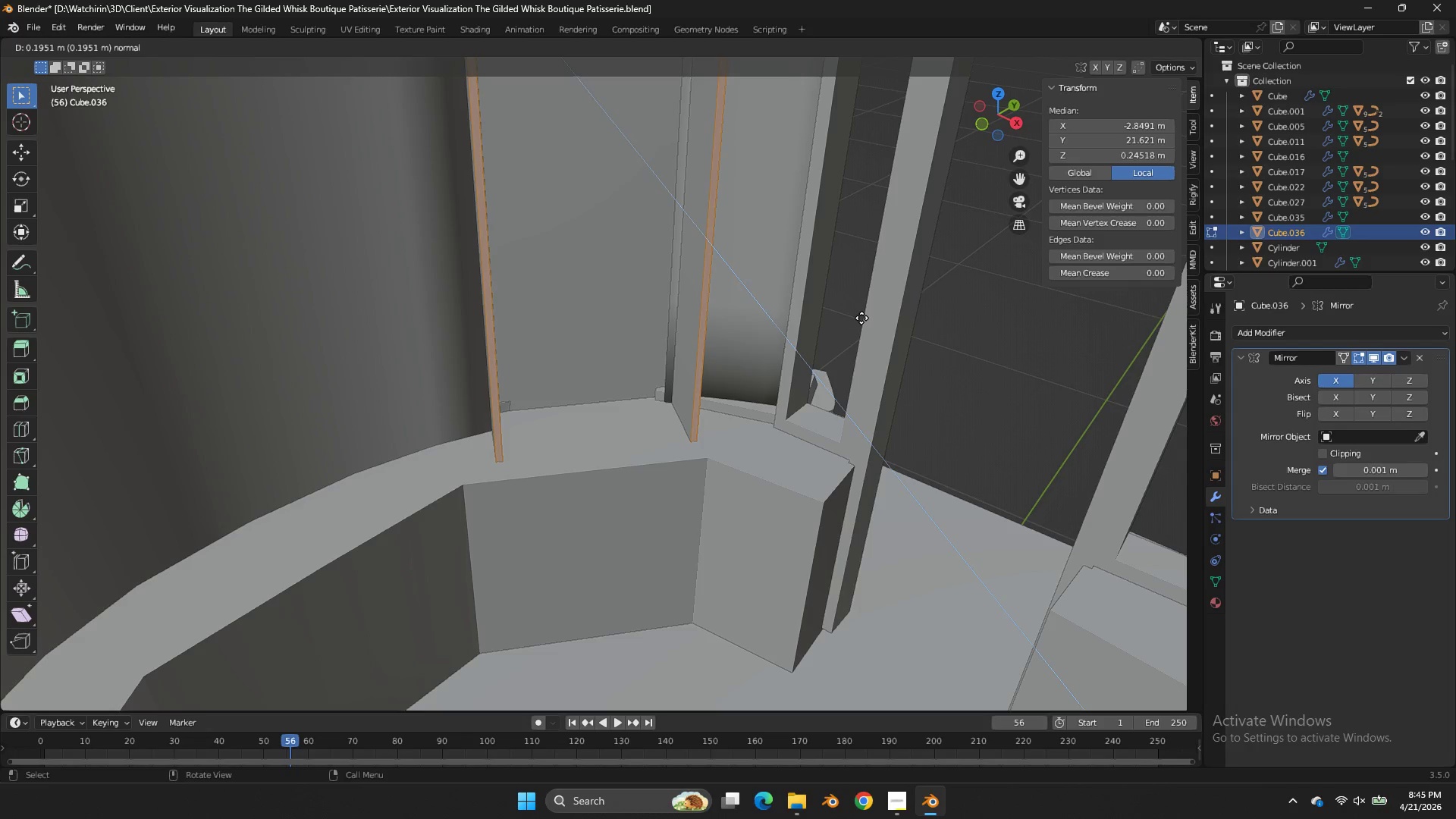 
left_click([862, 321])
 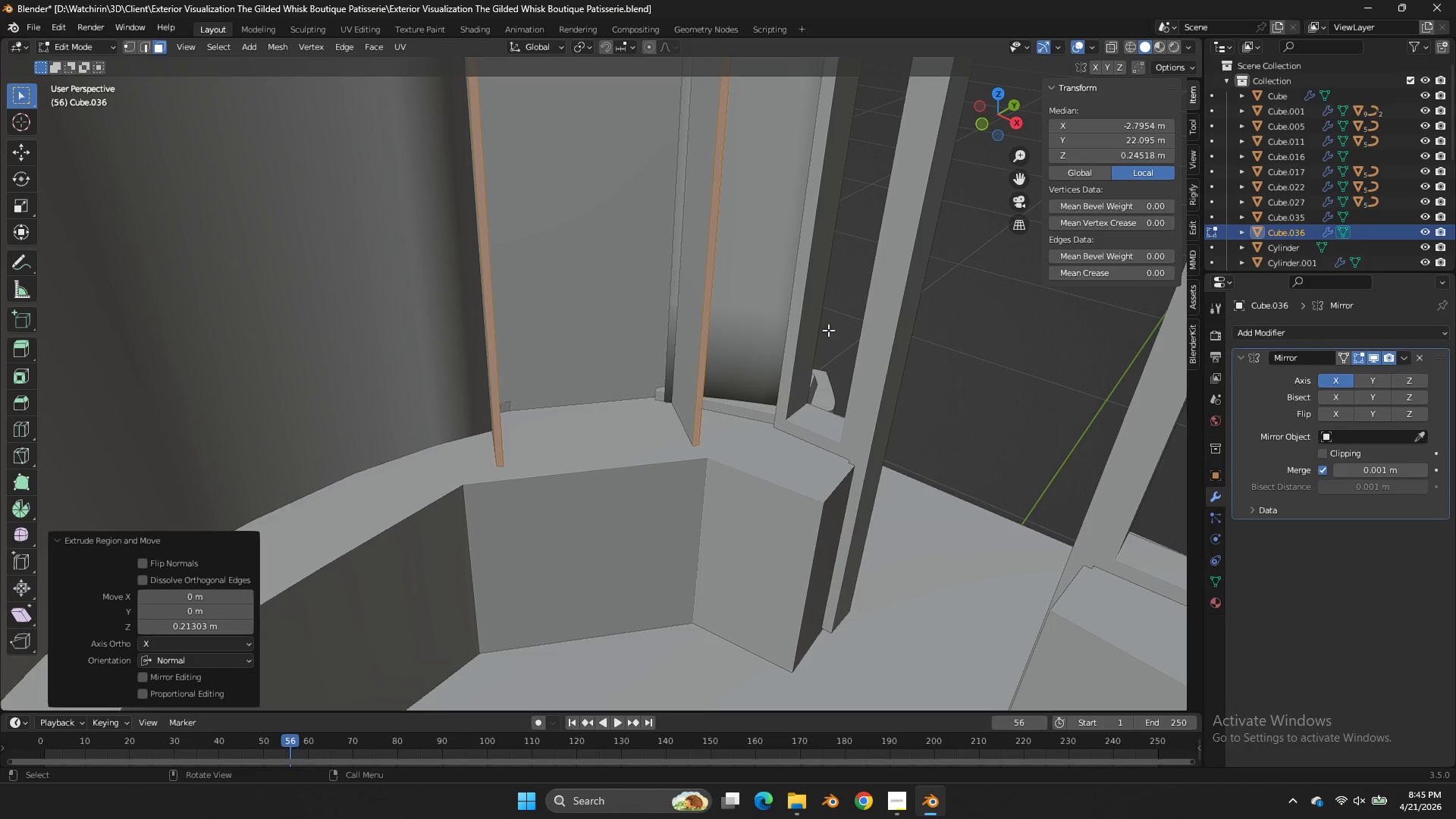 
key(Shift+ShiftLeft)
 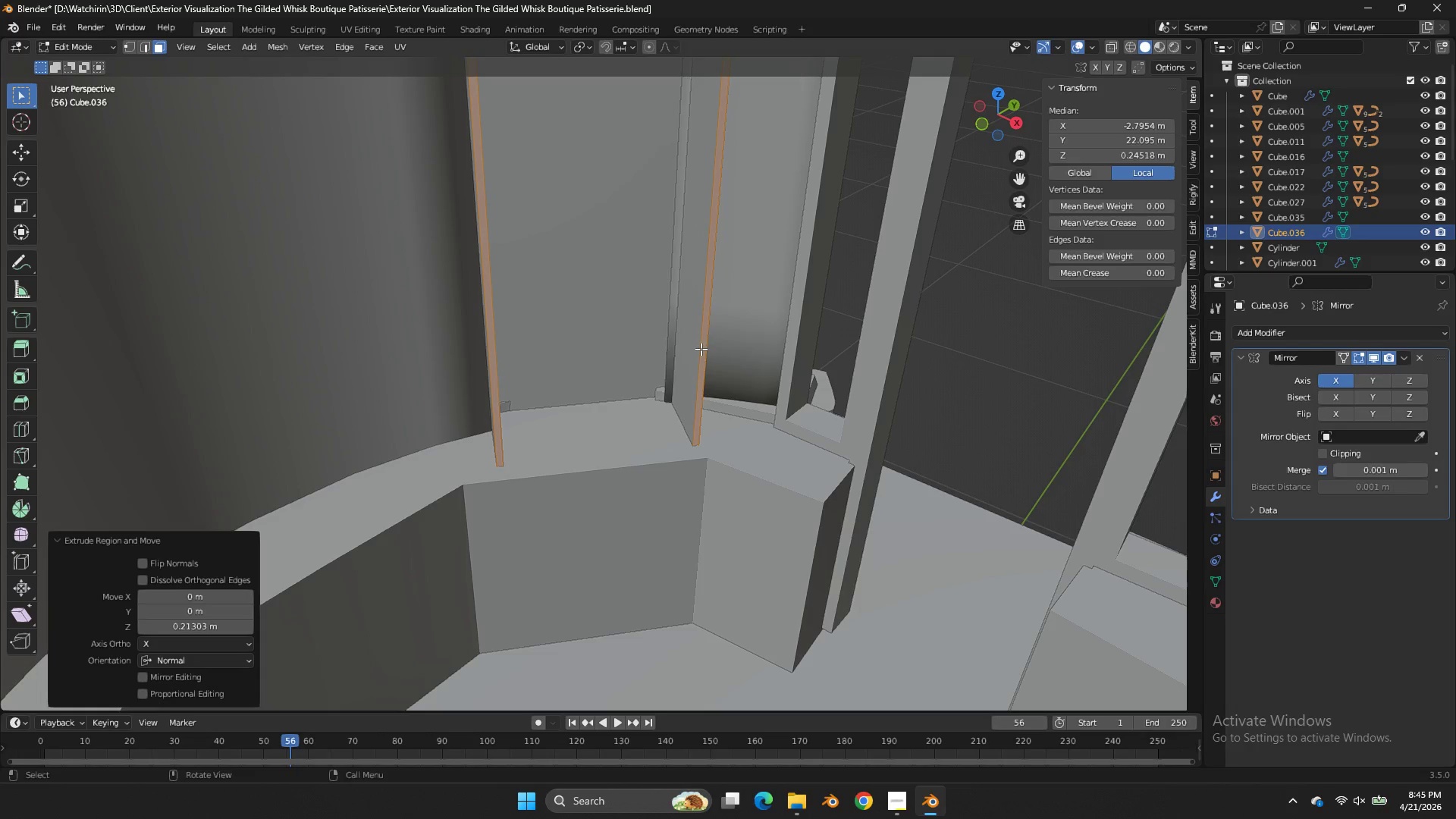 
key(Z)
 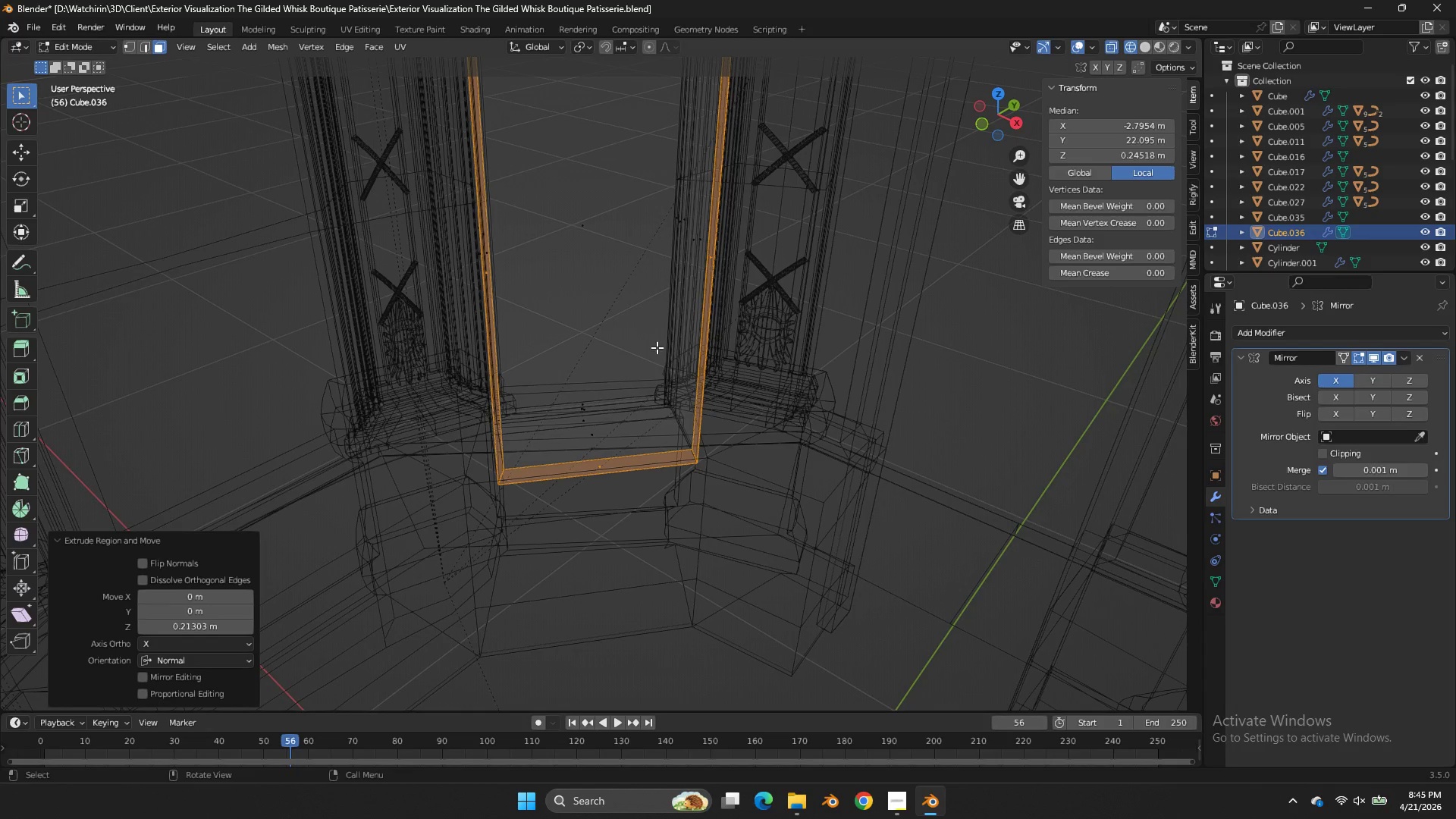 
key(Shift+ShiftLeft)
 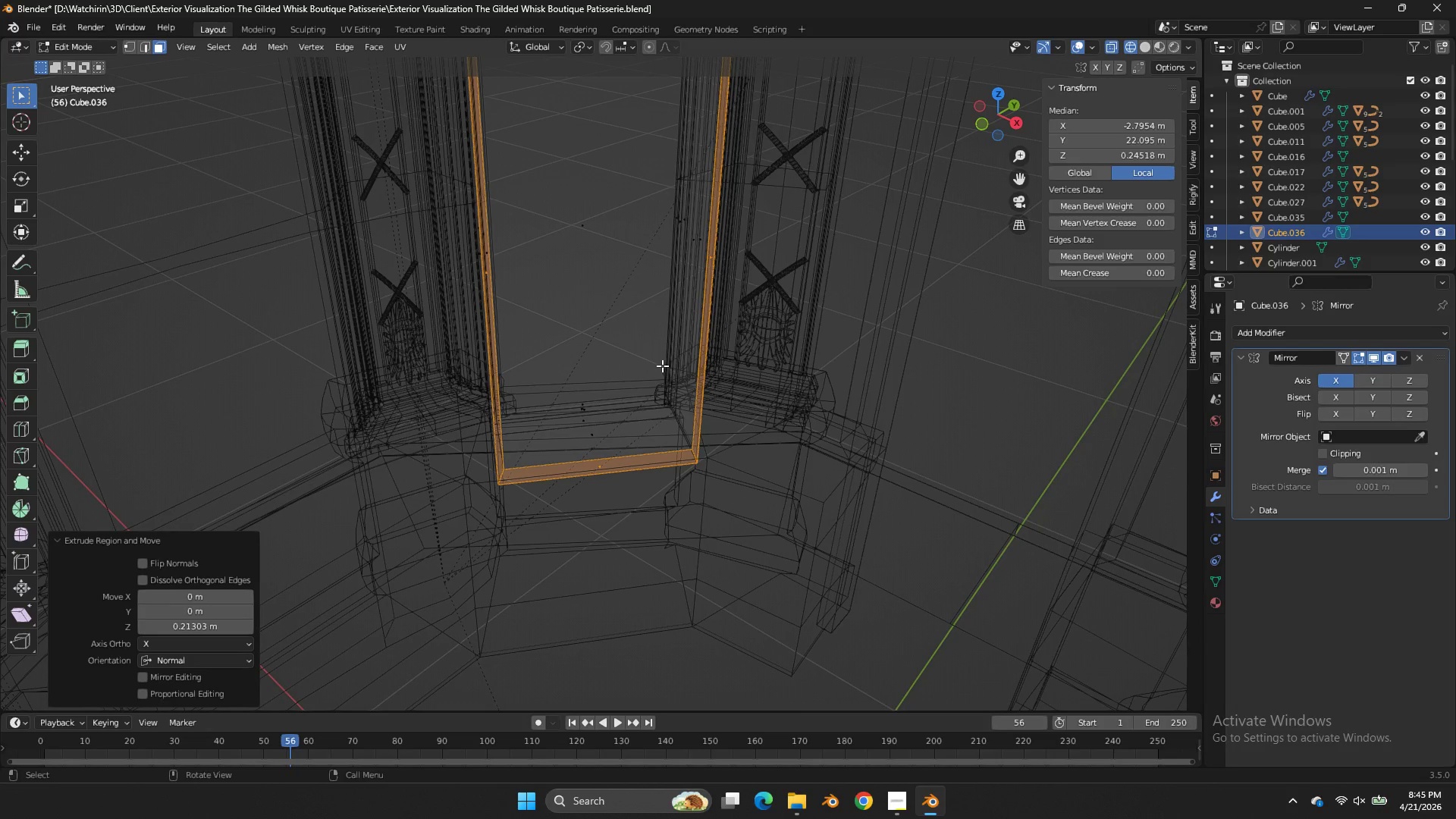 
key(Z)
 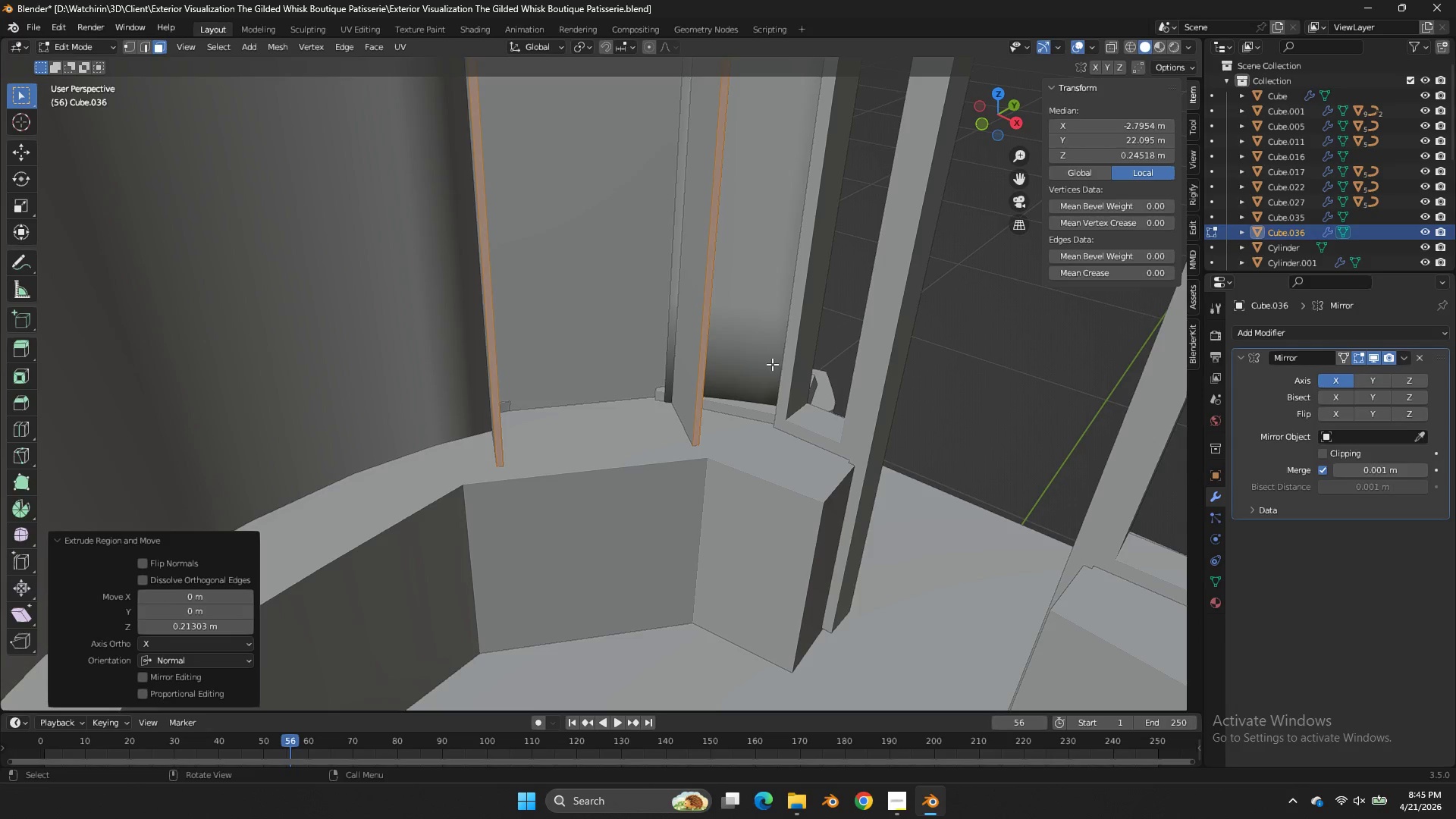 
key(Tab)
 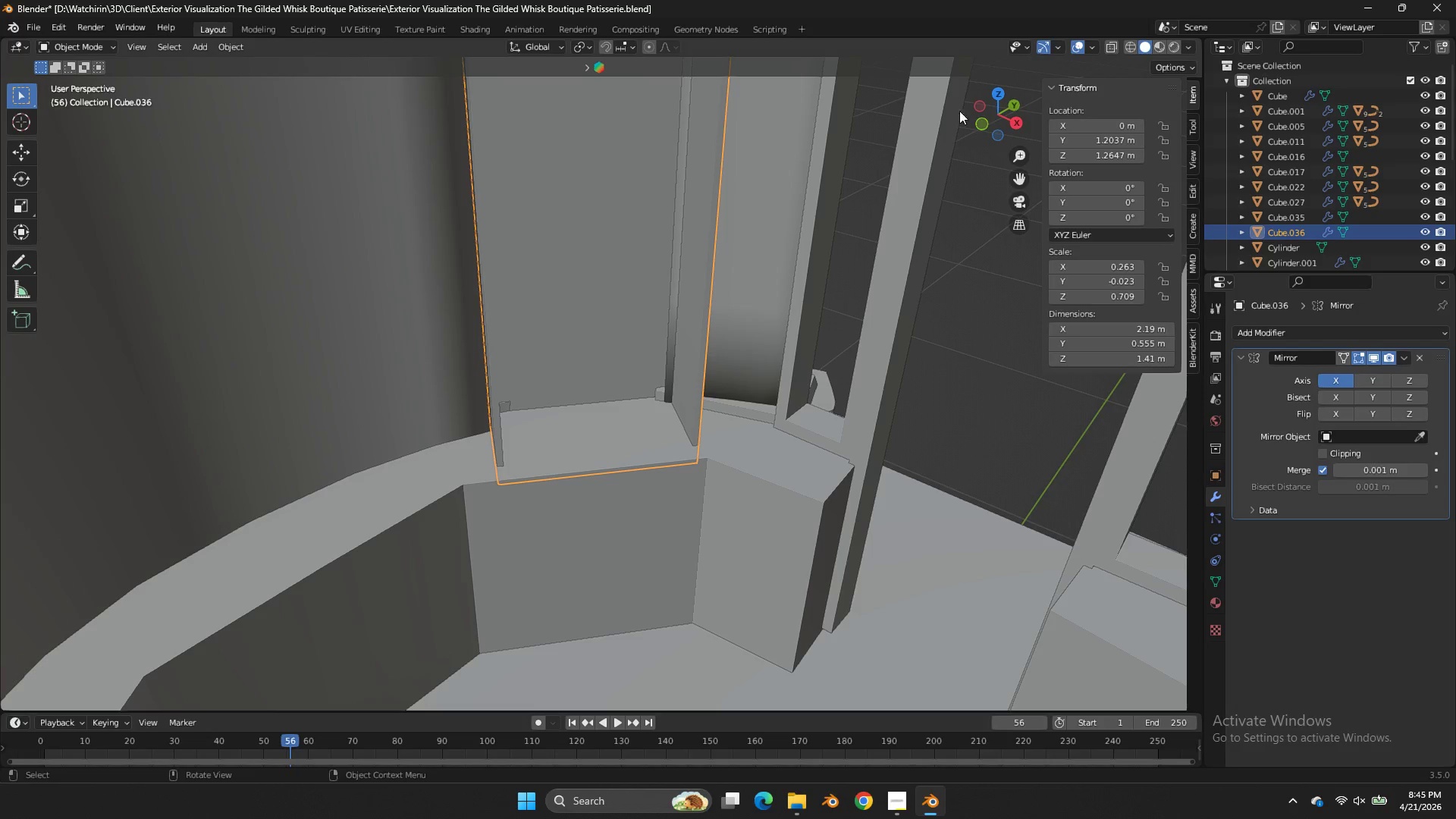 
left_click_drag(start_coordinate=[973, 105], to_coordinate=[848, 666])
 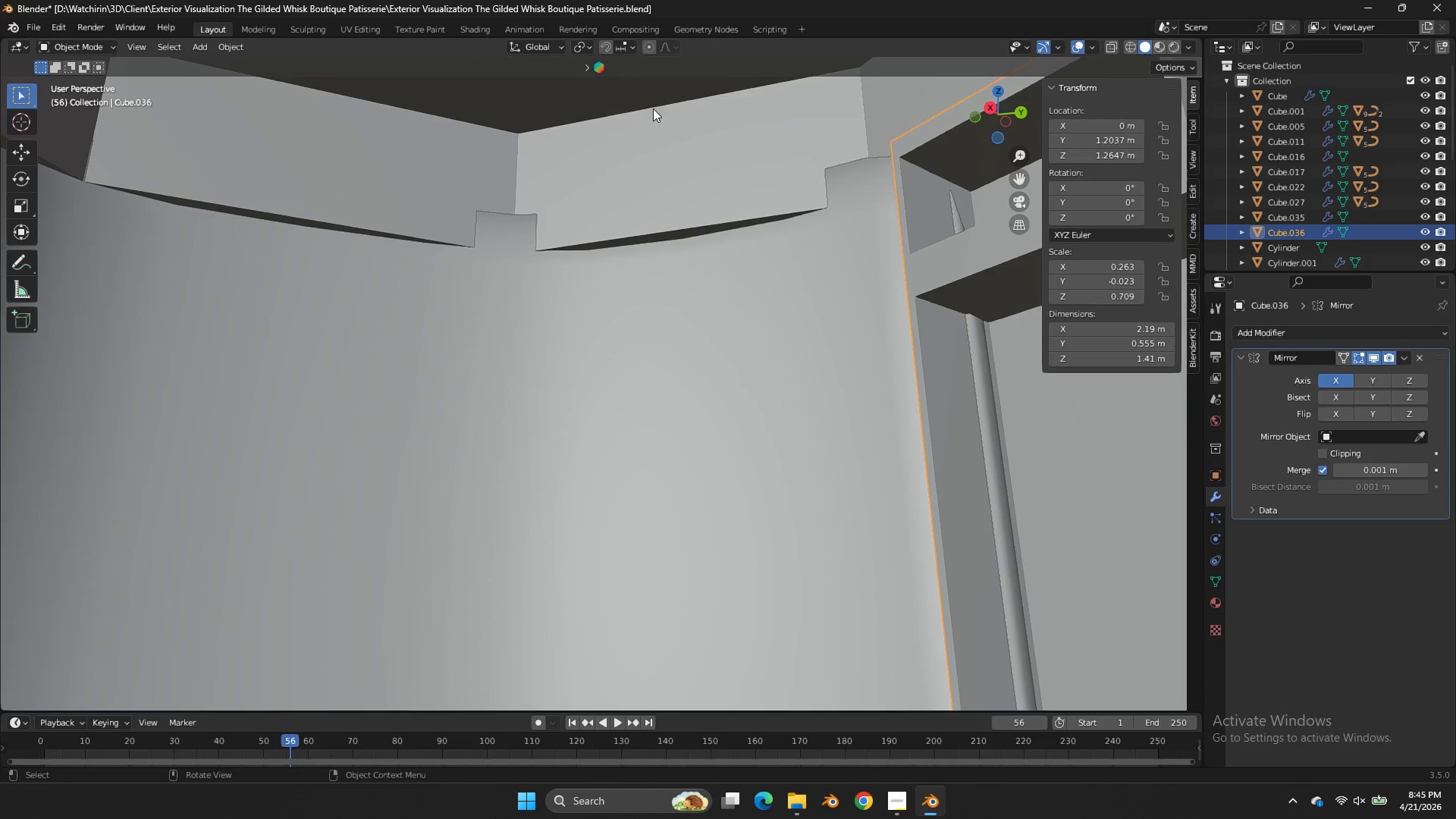 
left_click([653, 108])
 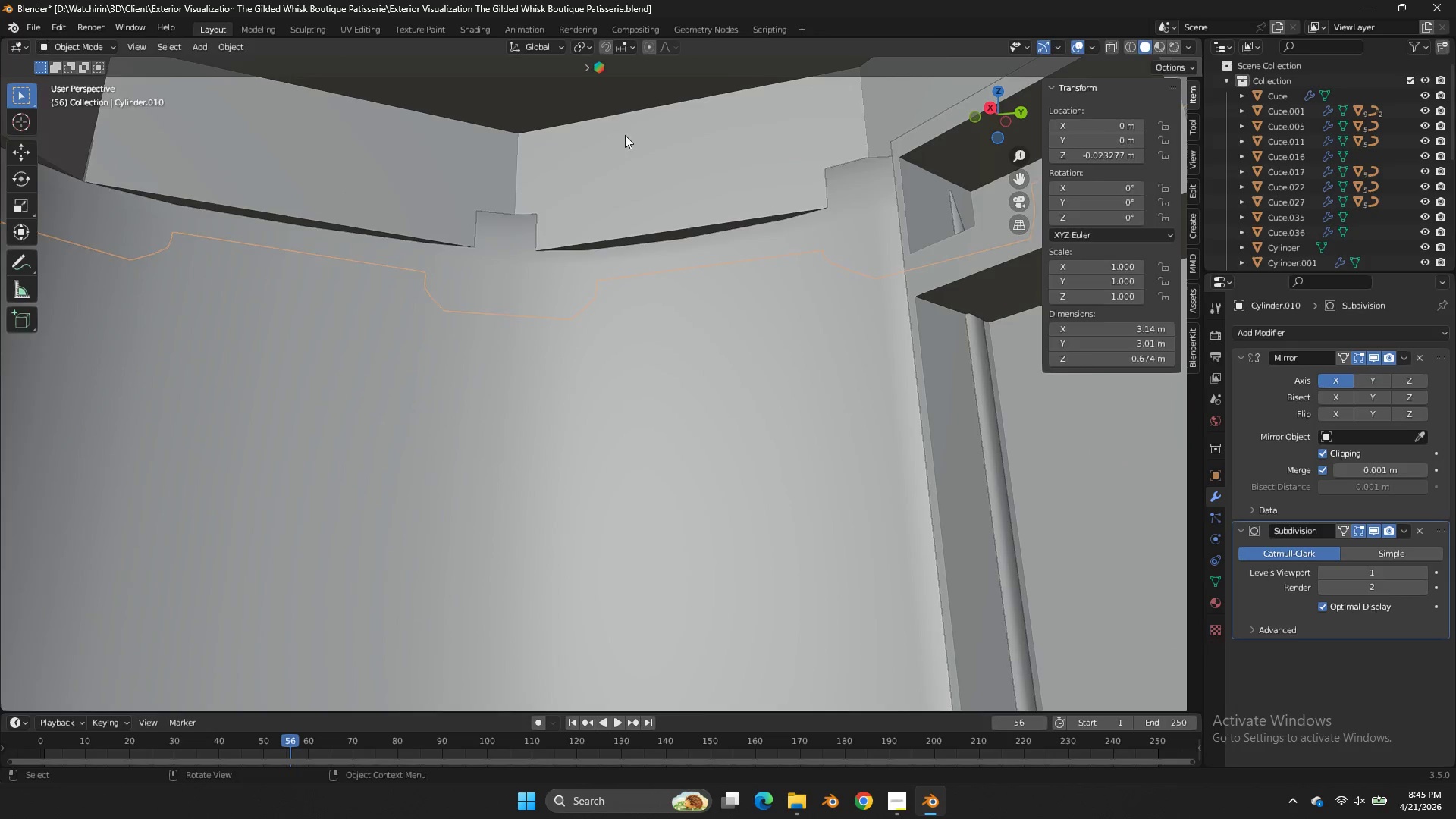 
key(Tab)
 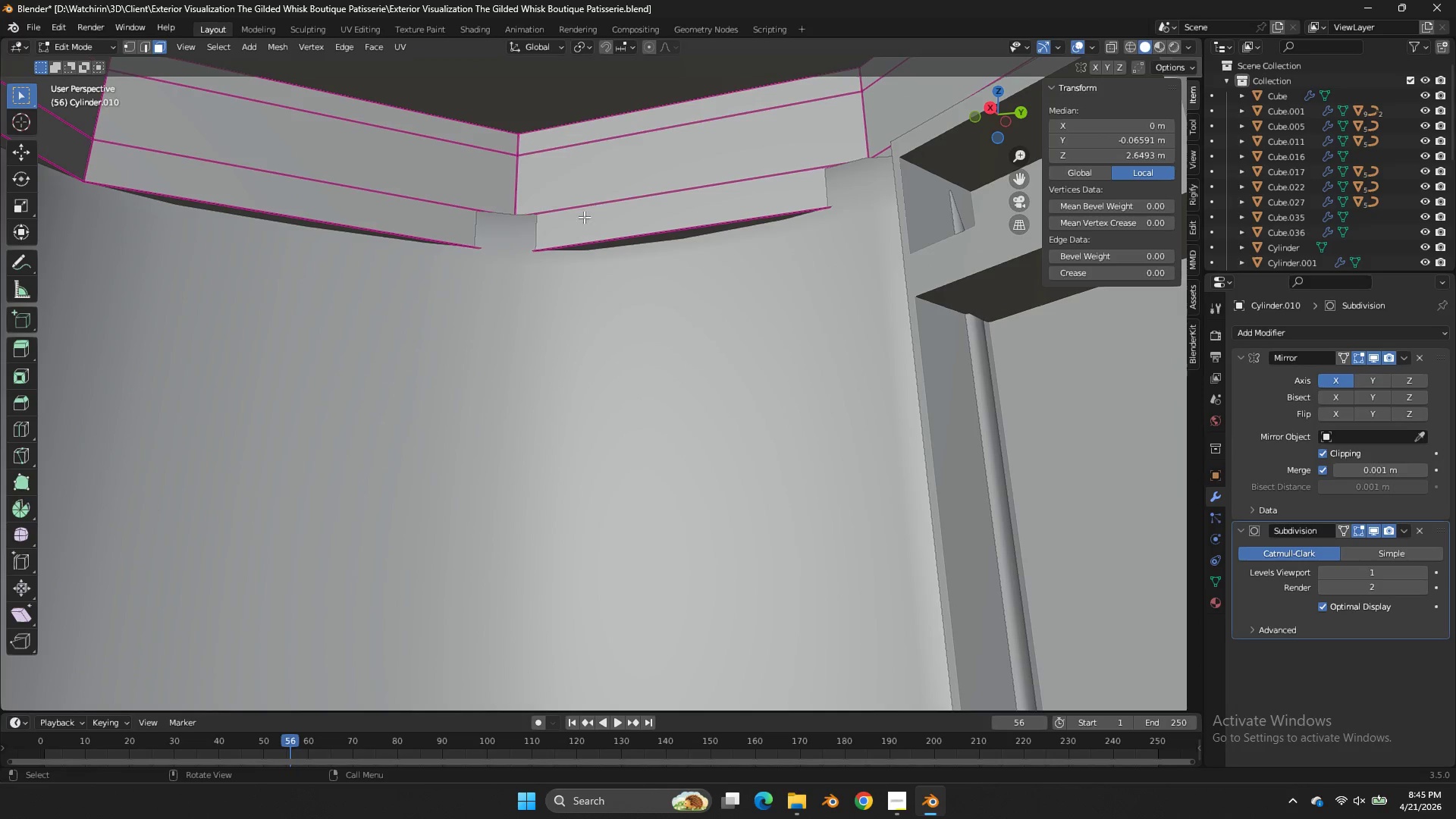 
key(Tab)
 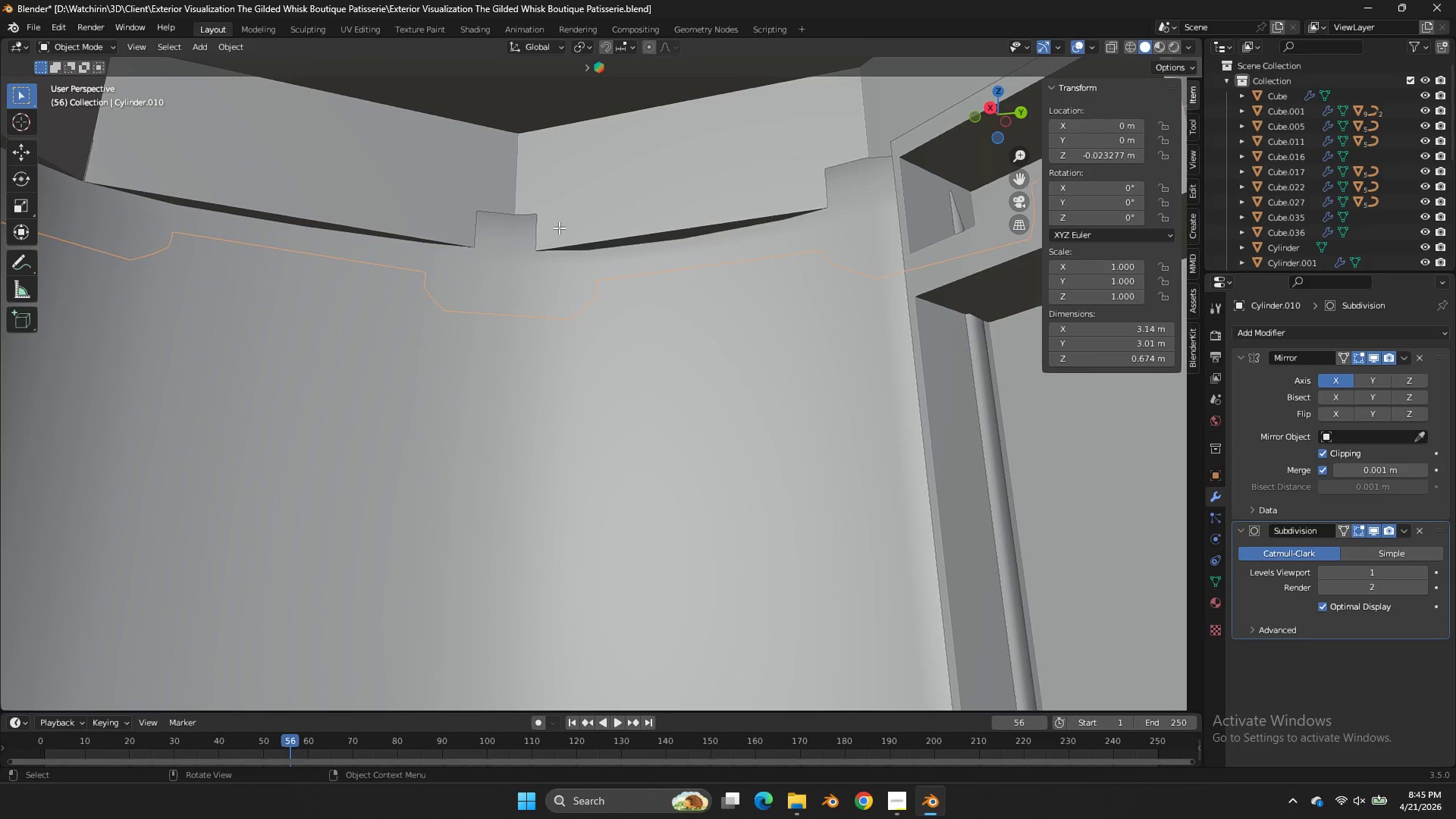 
key(Tab)
 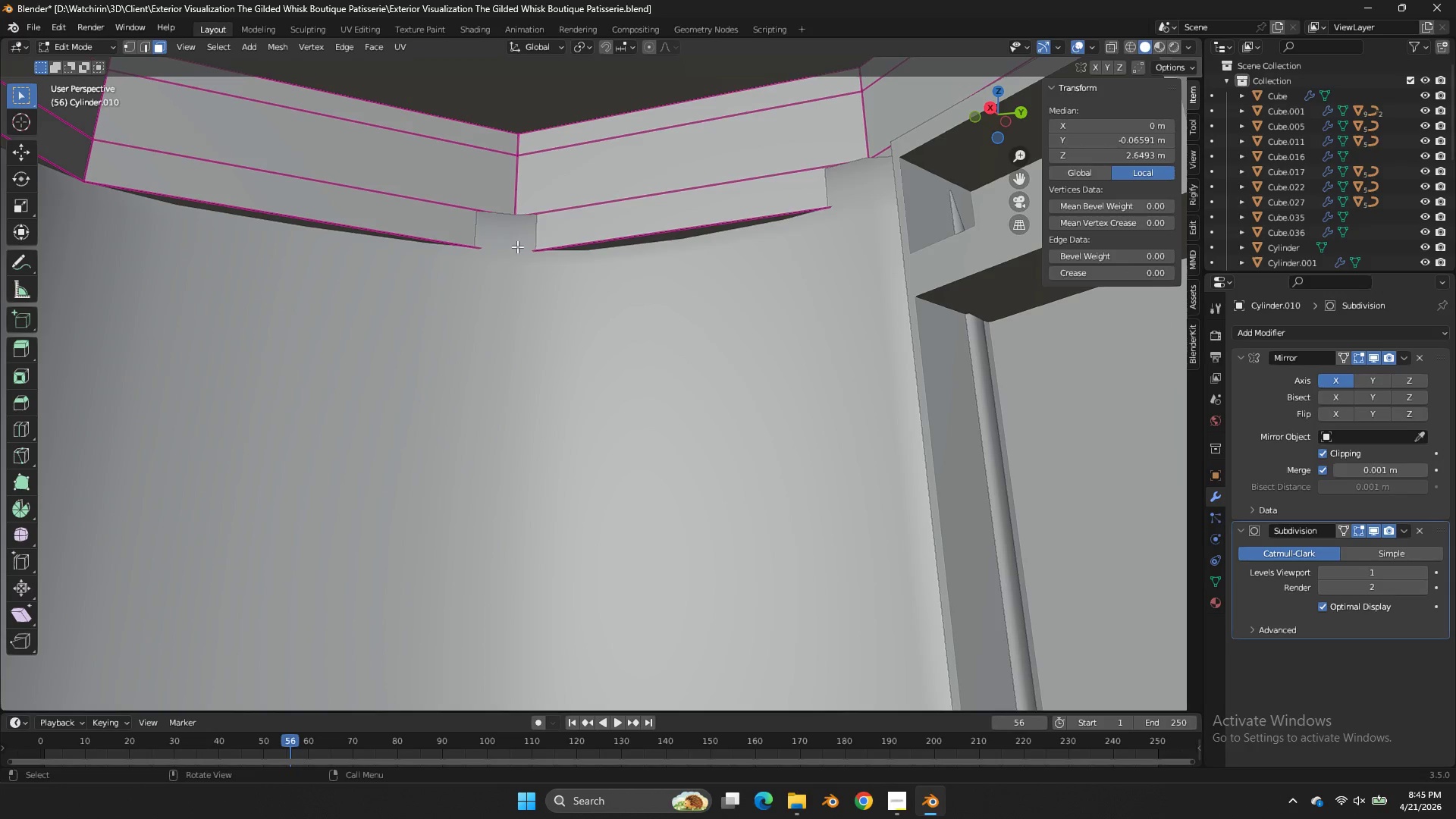 
left_click([517, 246])
 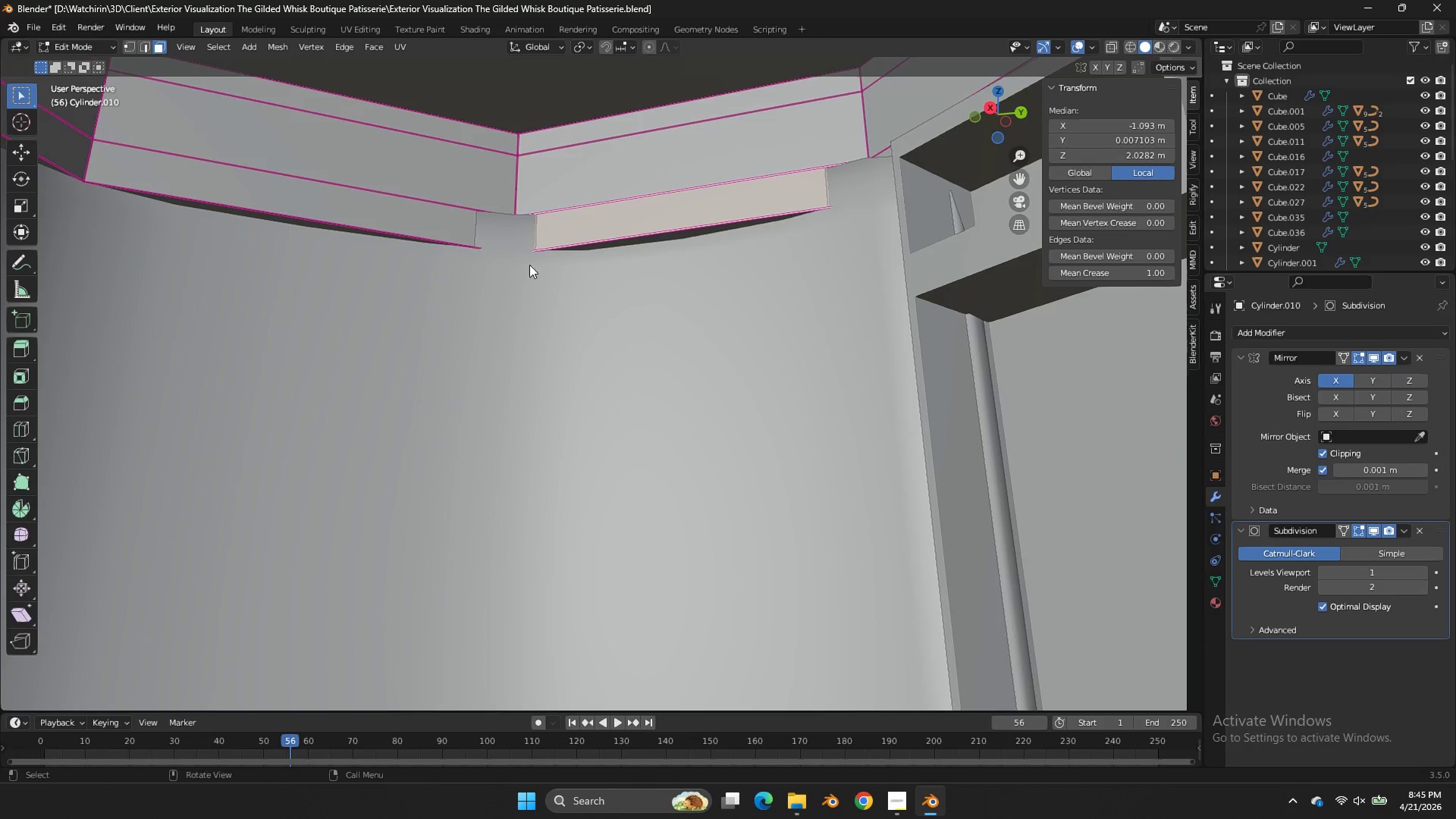 
key(Tab)
 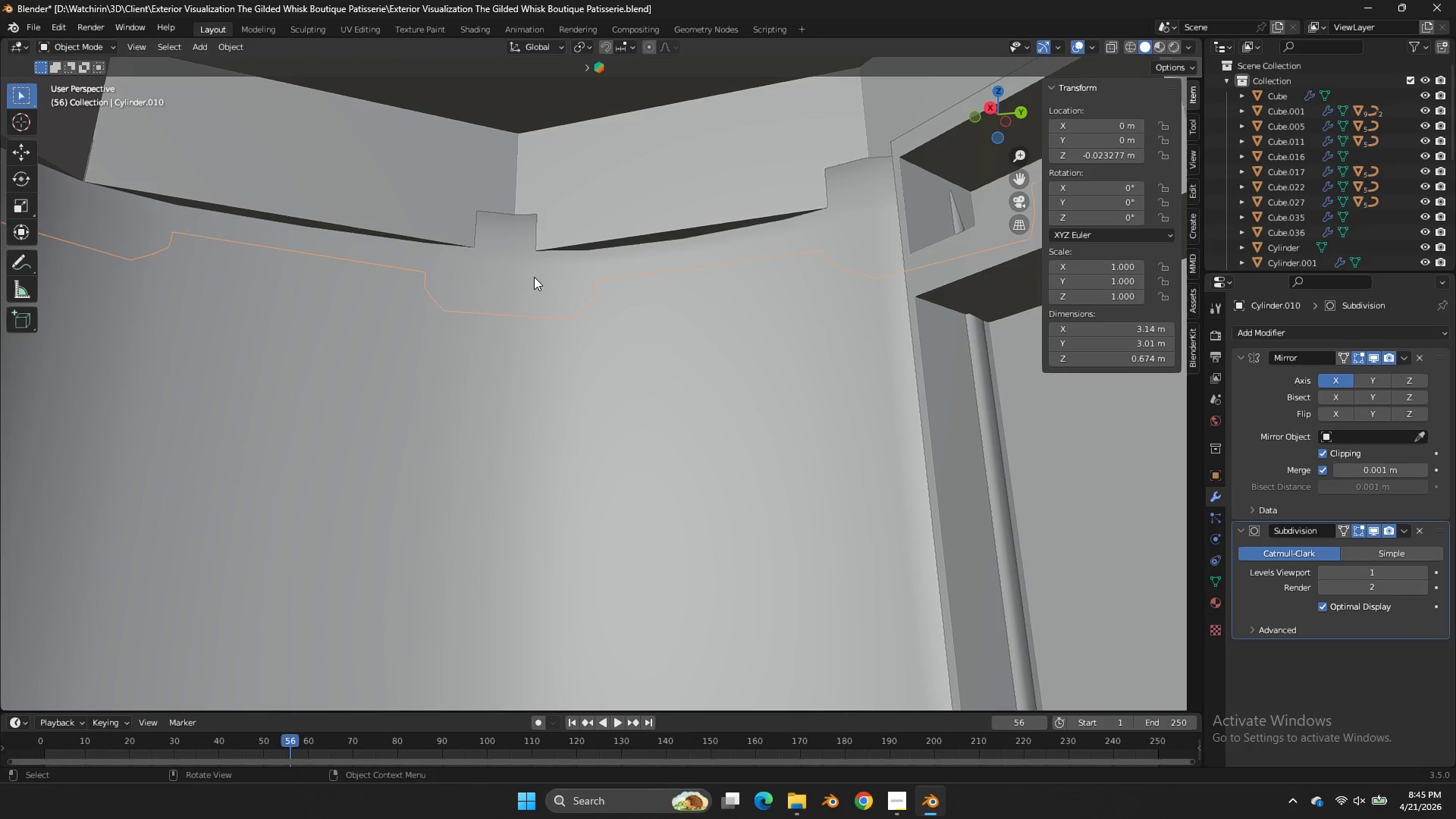 
double_click([534, 277])
 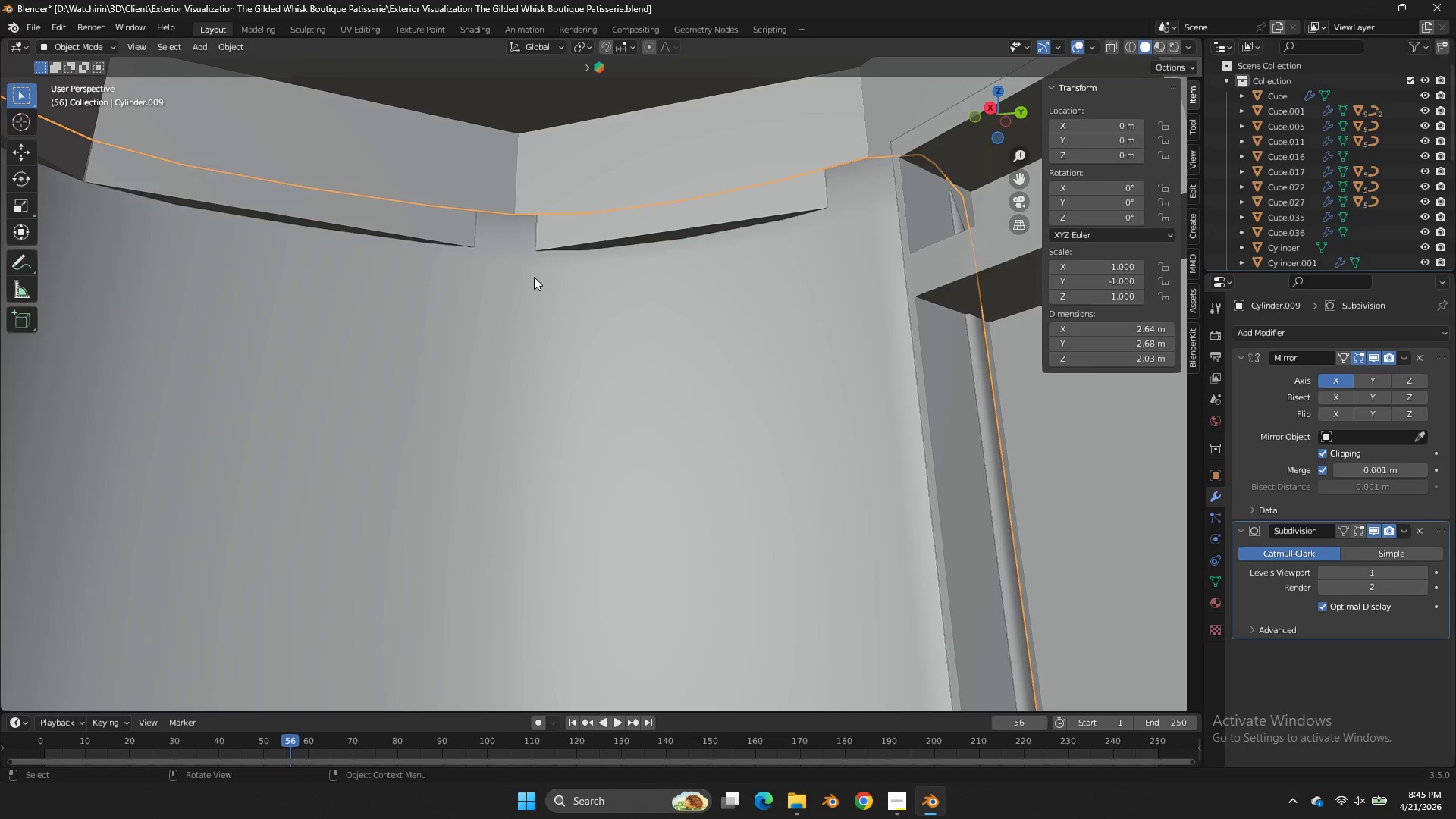 
key(Tab)
 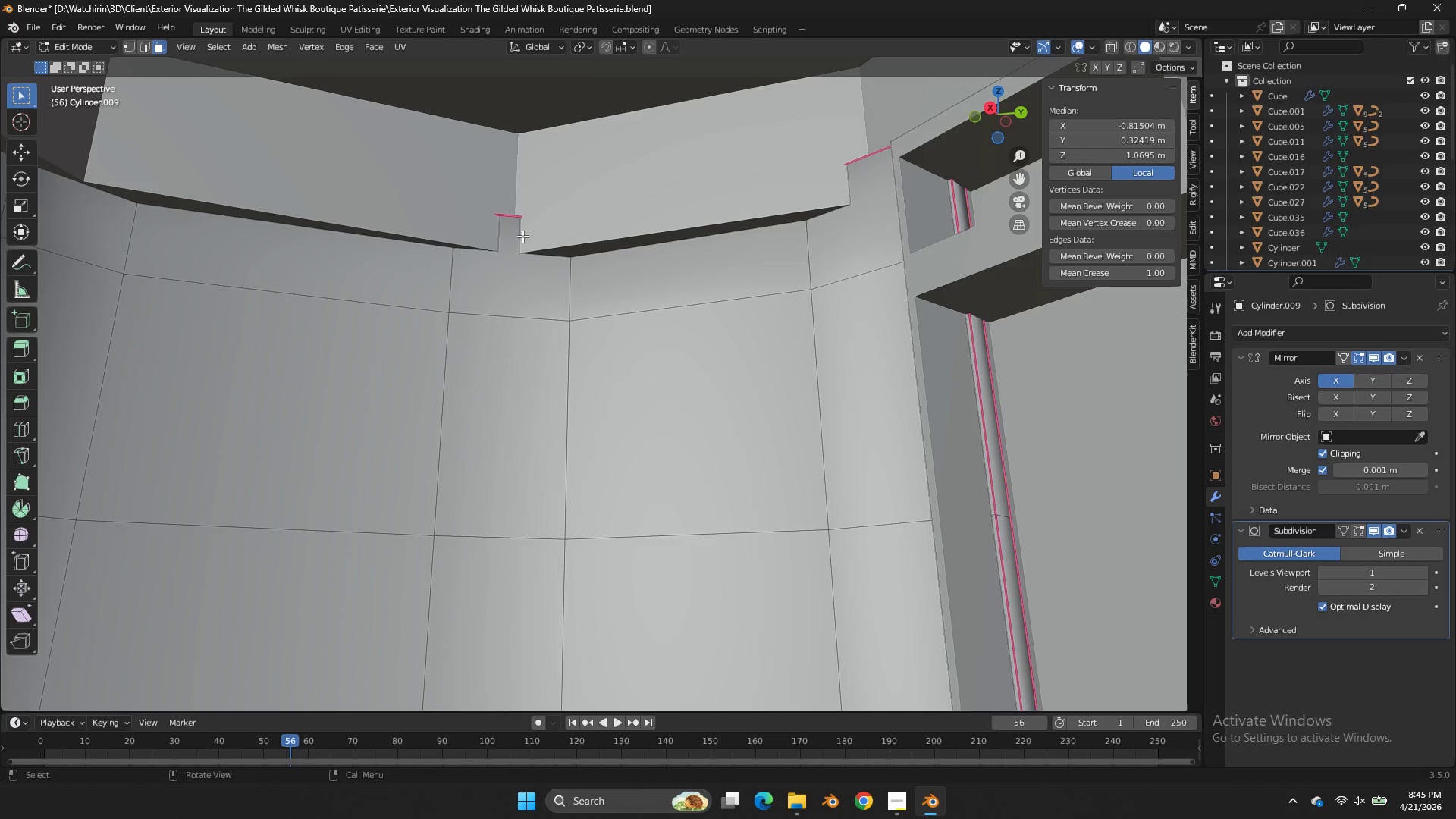 
hold_key(key=AltLeft, duration=0.75)
left_click([527, 276])
 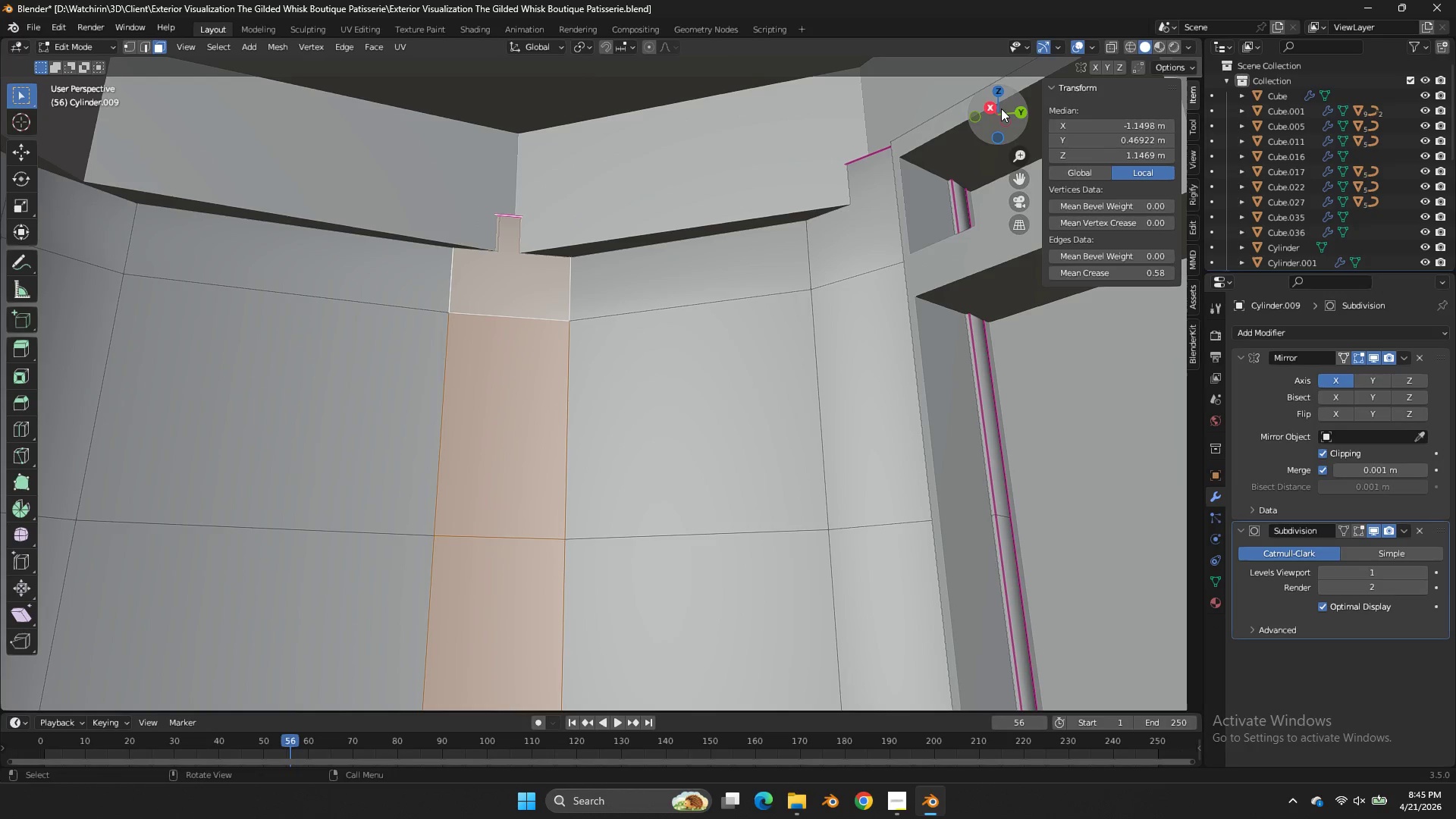 
key(Tab)
 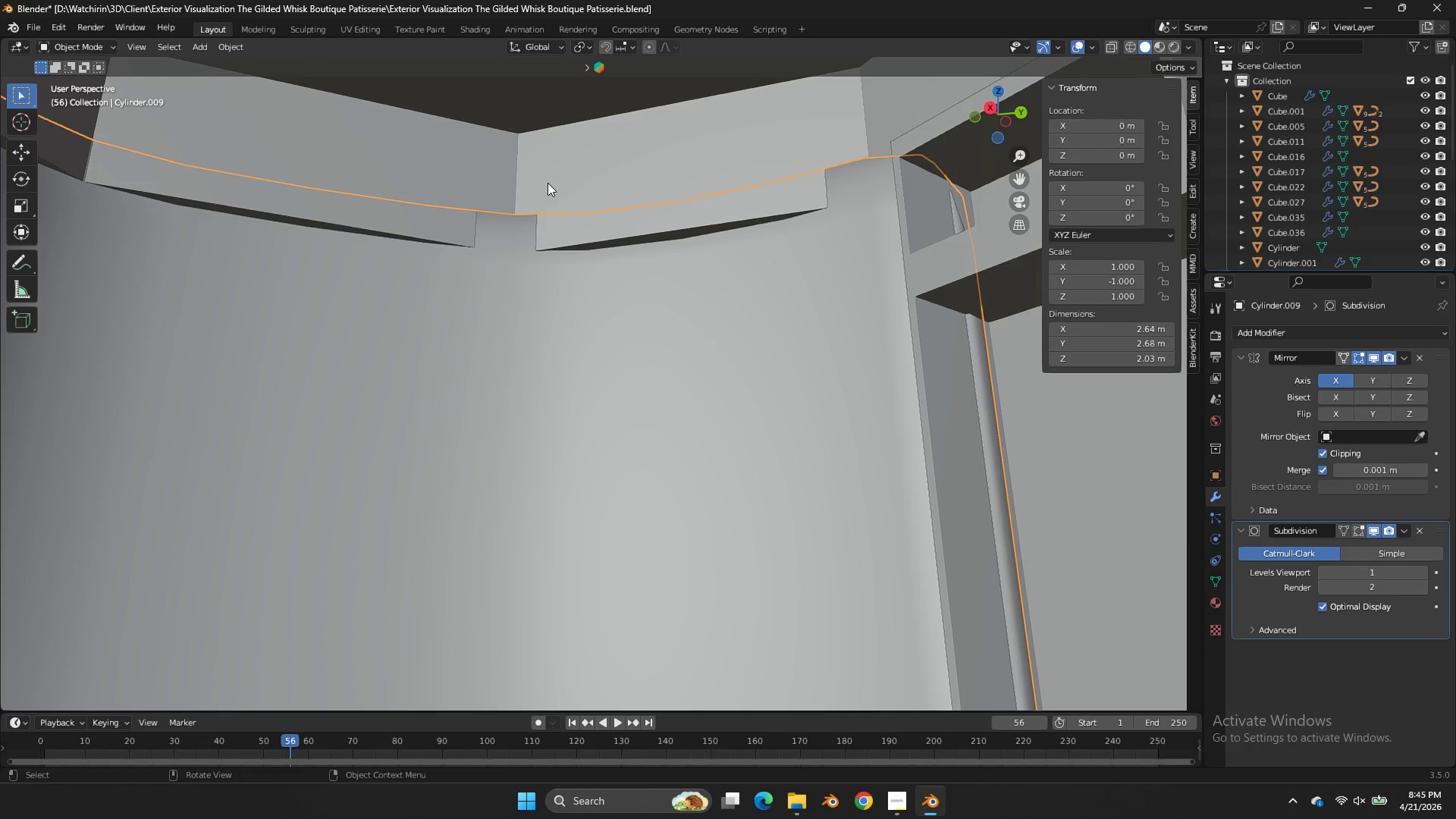 
left_click([548, 183])
 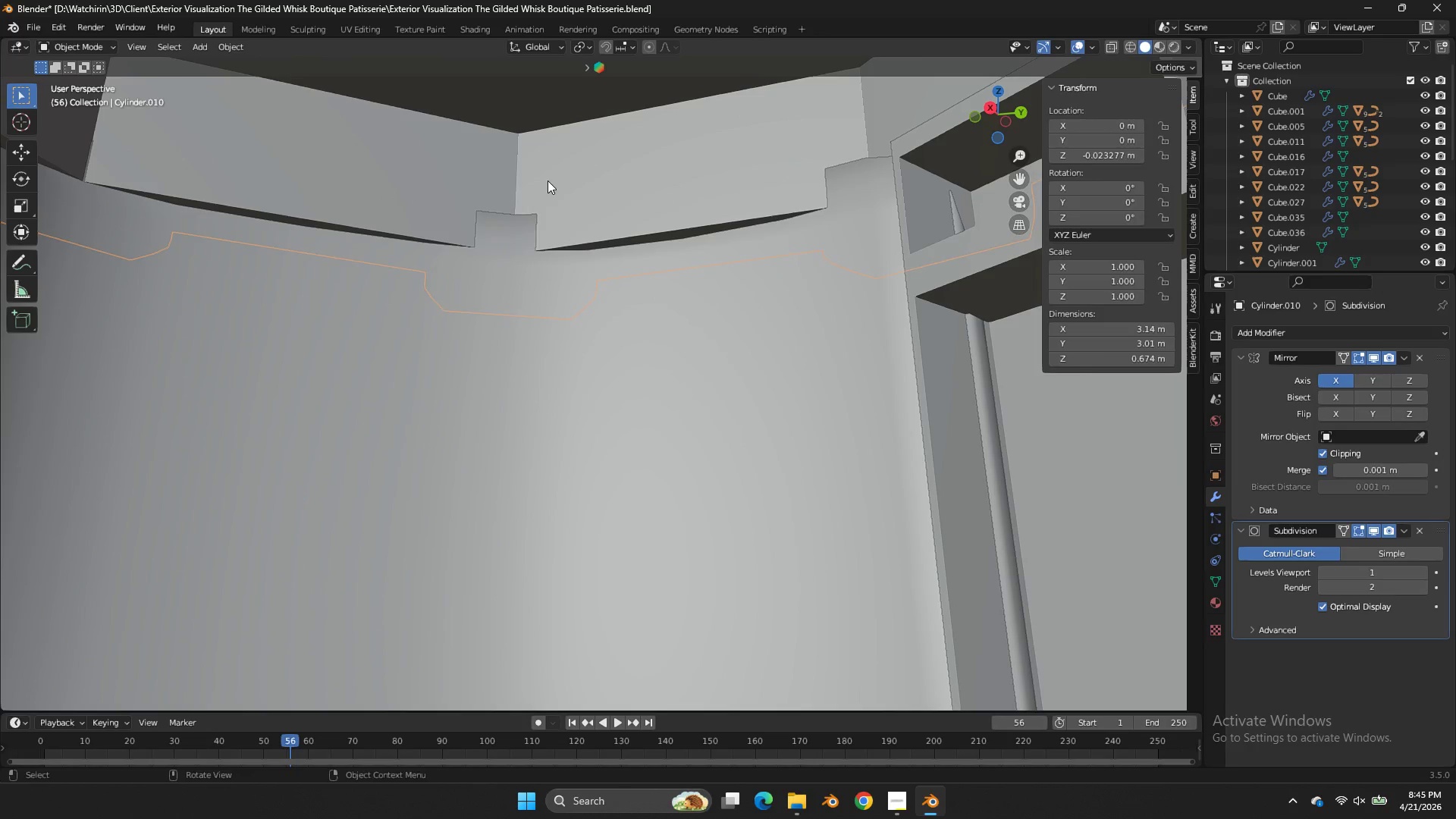 
key(Tab)
 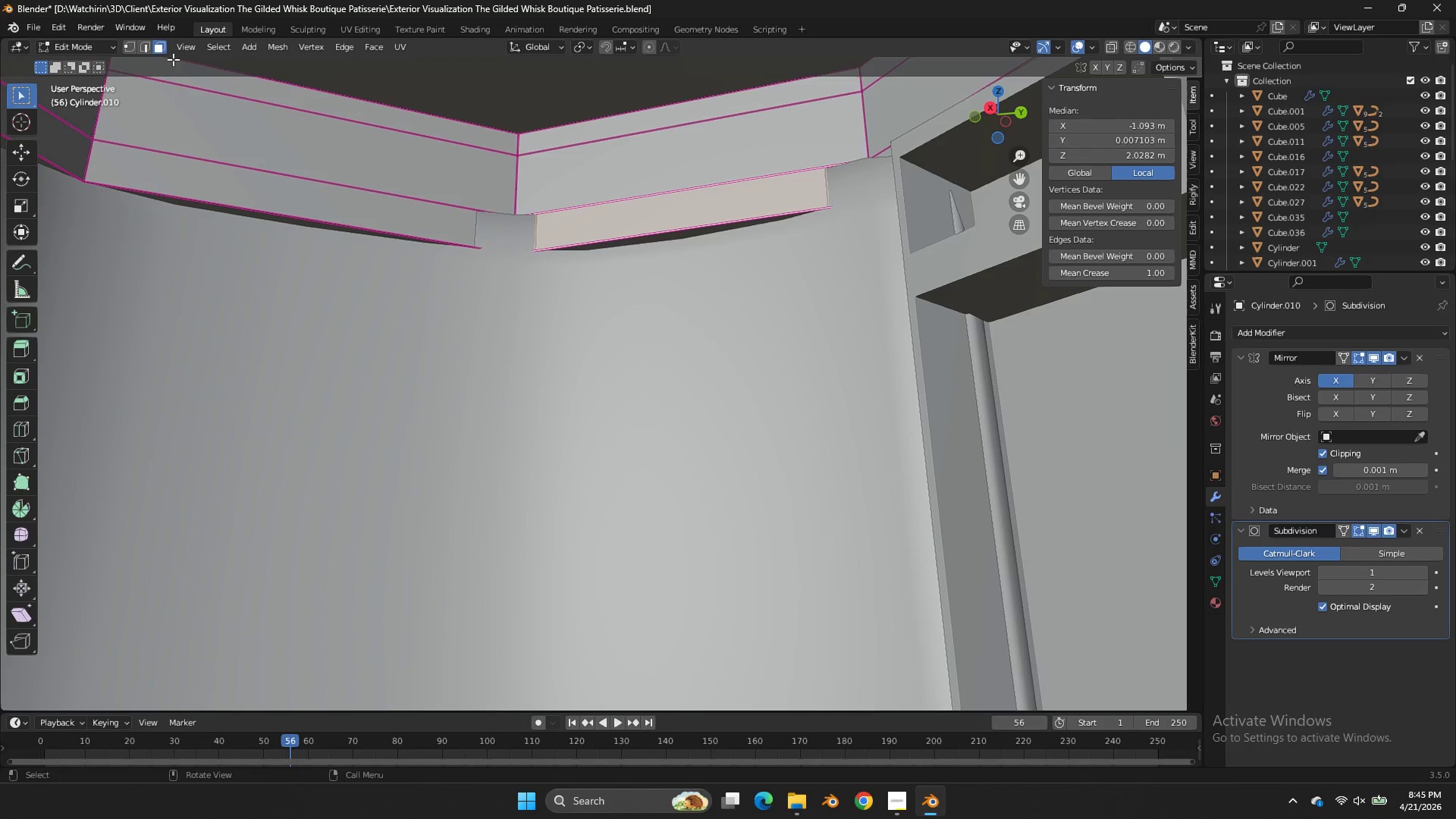 
left_click([146, 49])
 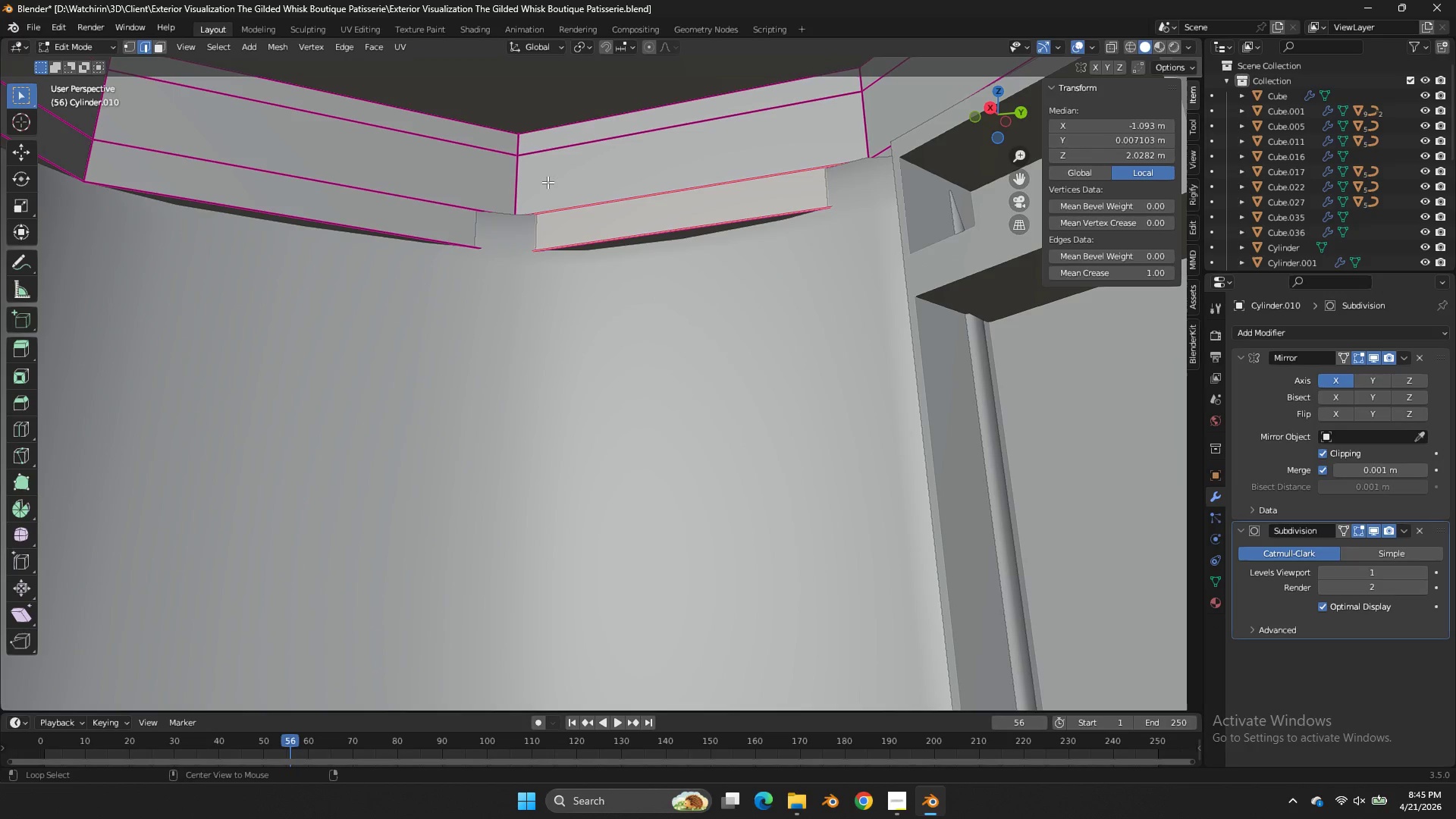 
hold_key(key=AltLeft, duration=0.52)
 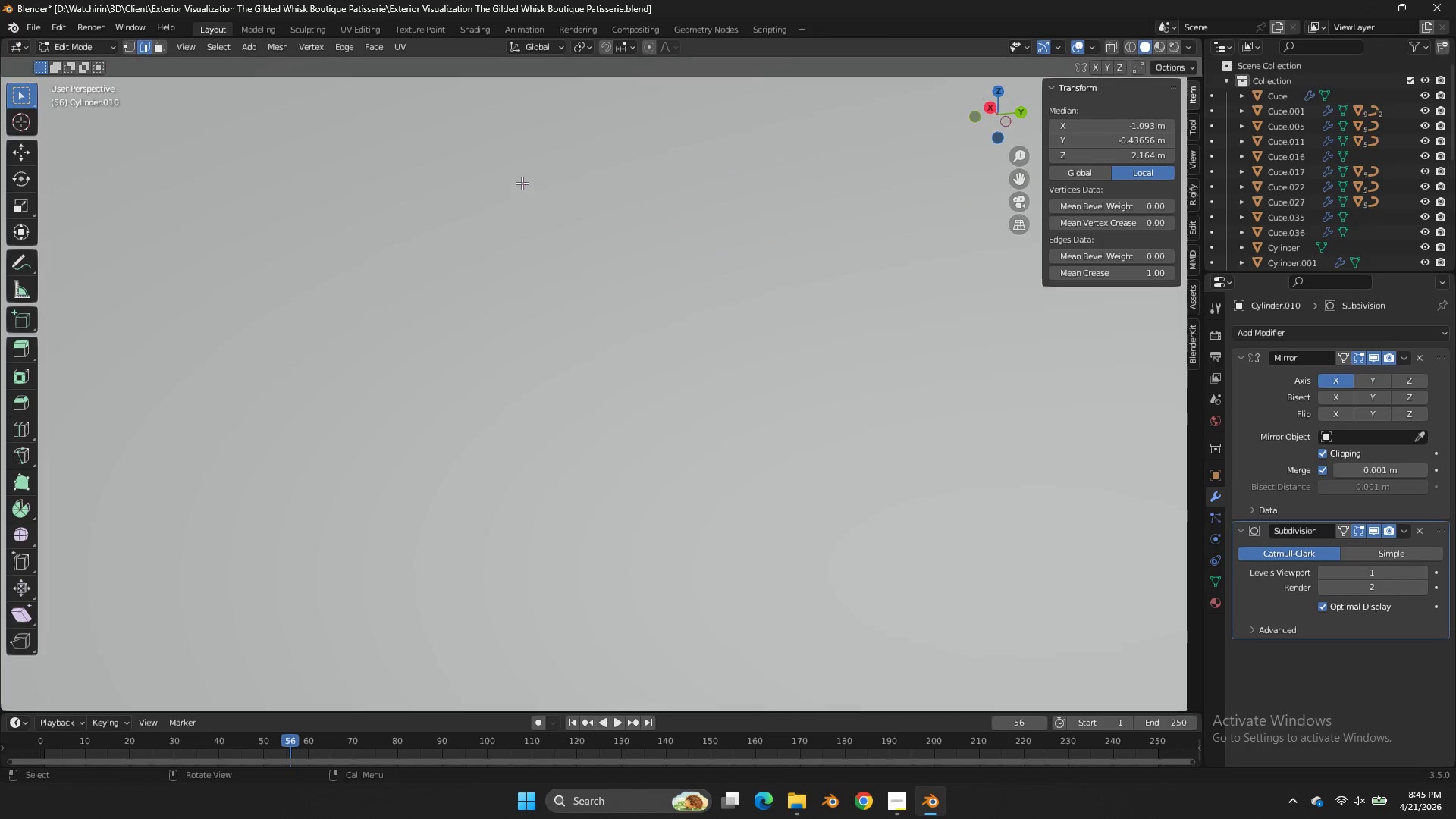 
hold_key(key=ShiftLeft, duration=0.8)
 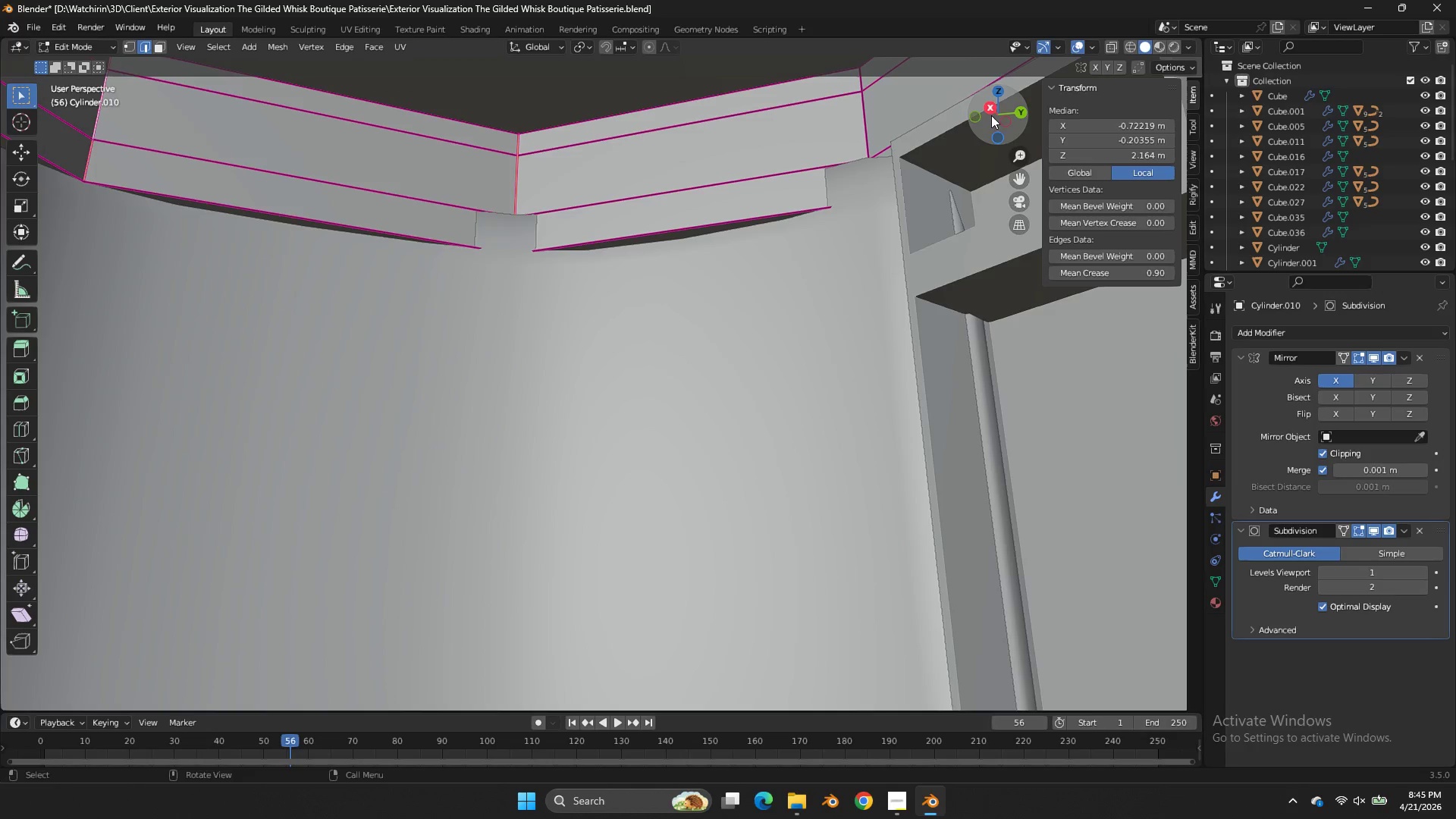 
hold_key(key=AltLeft, duration=0.69)
 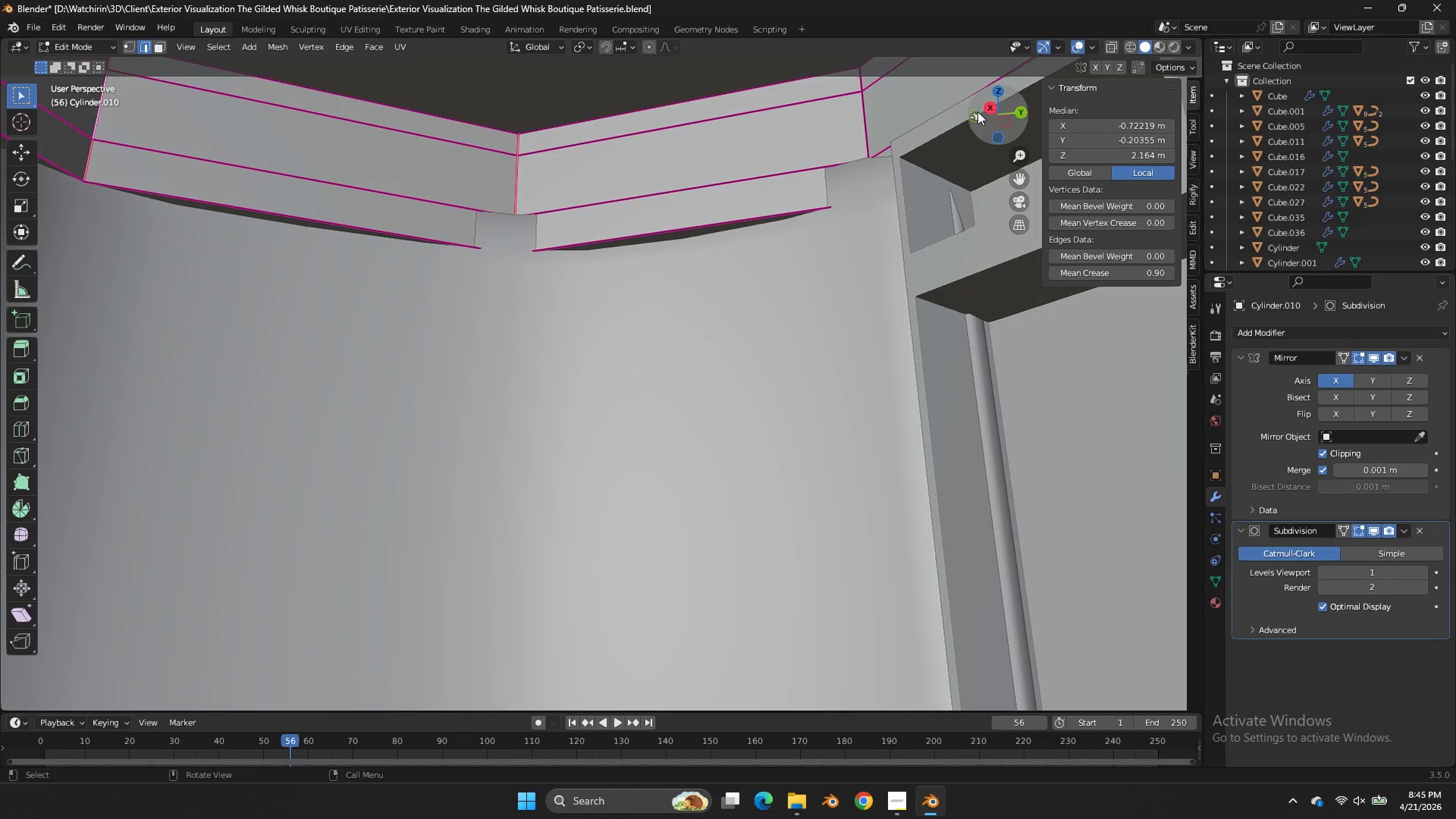 
scroll: coordinate [431, 166], scroll_direction: none, amount: 0.0
 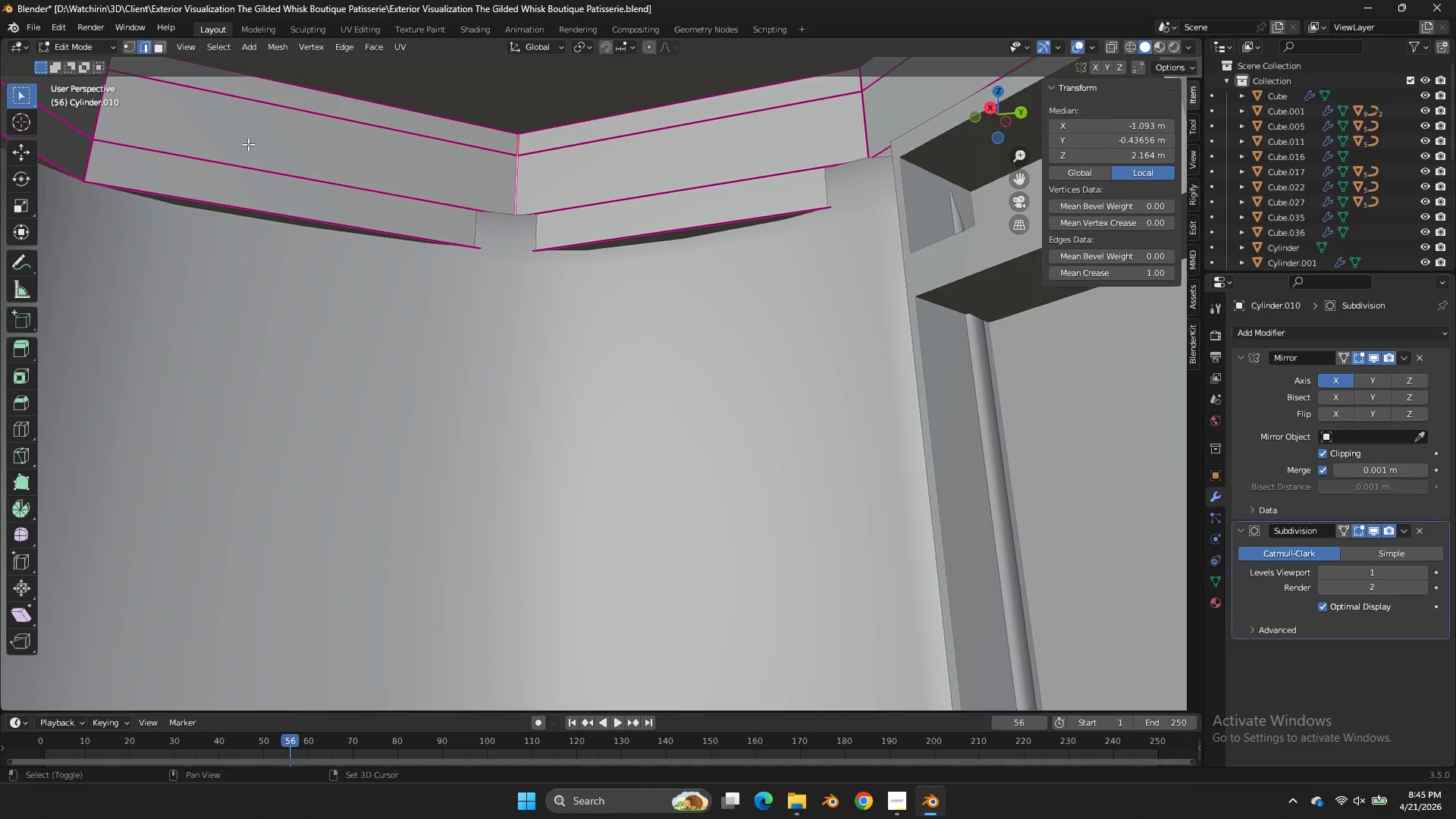 
left_click_drag(start_coordinate=[991, 115], to_coordinate=[865, 102])
 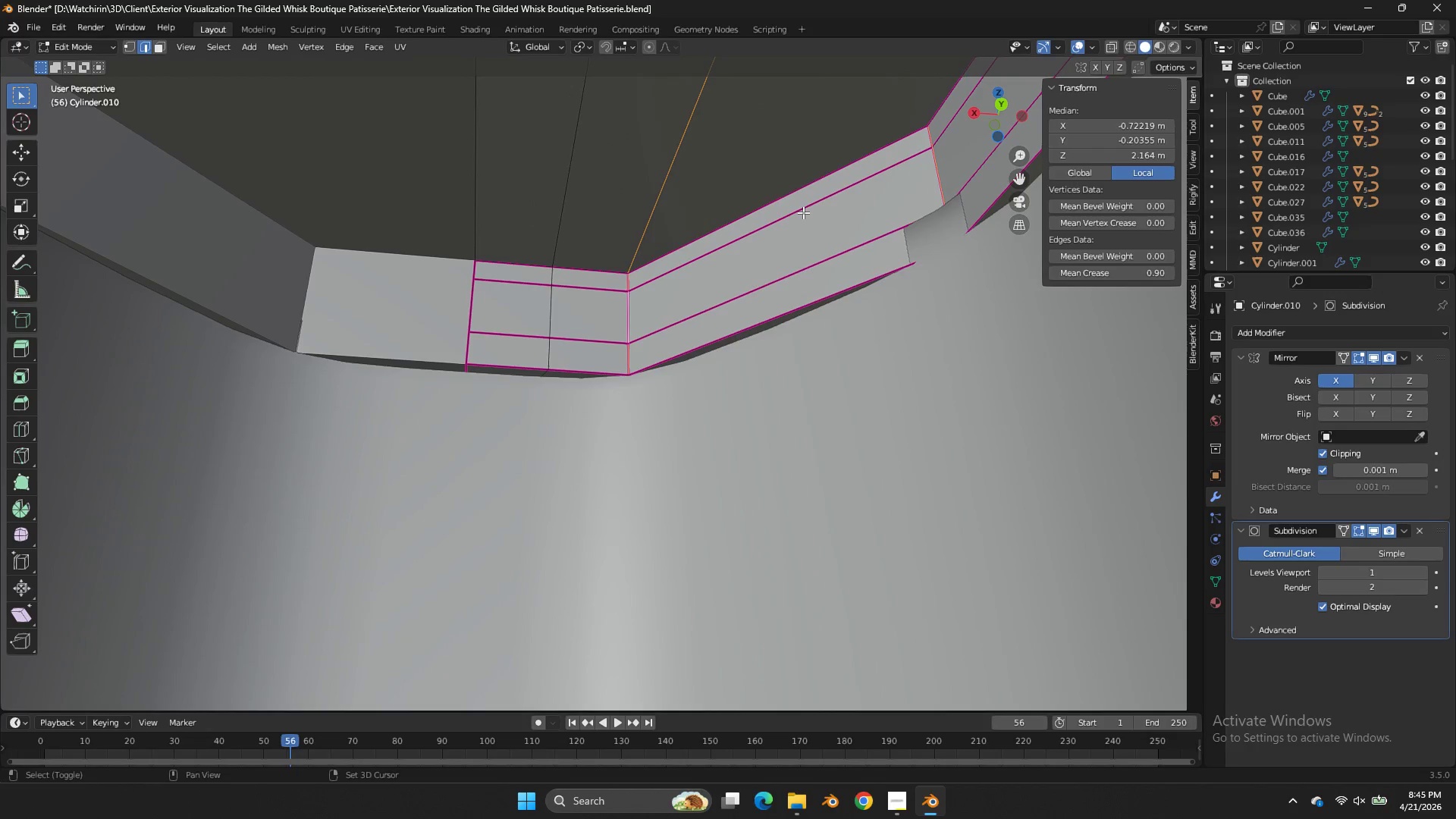 
hold_key(key=ShiftLeft, duration=0.36)
 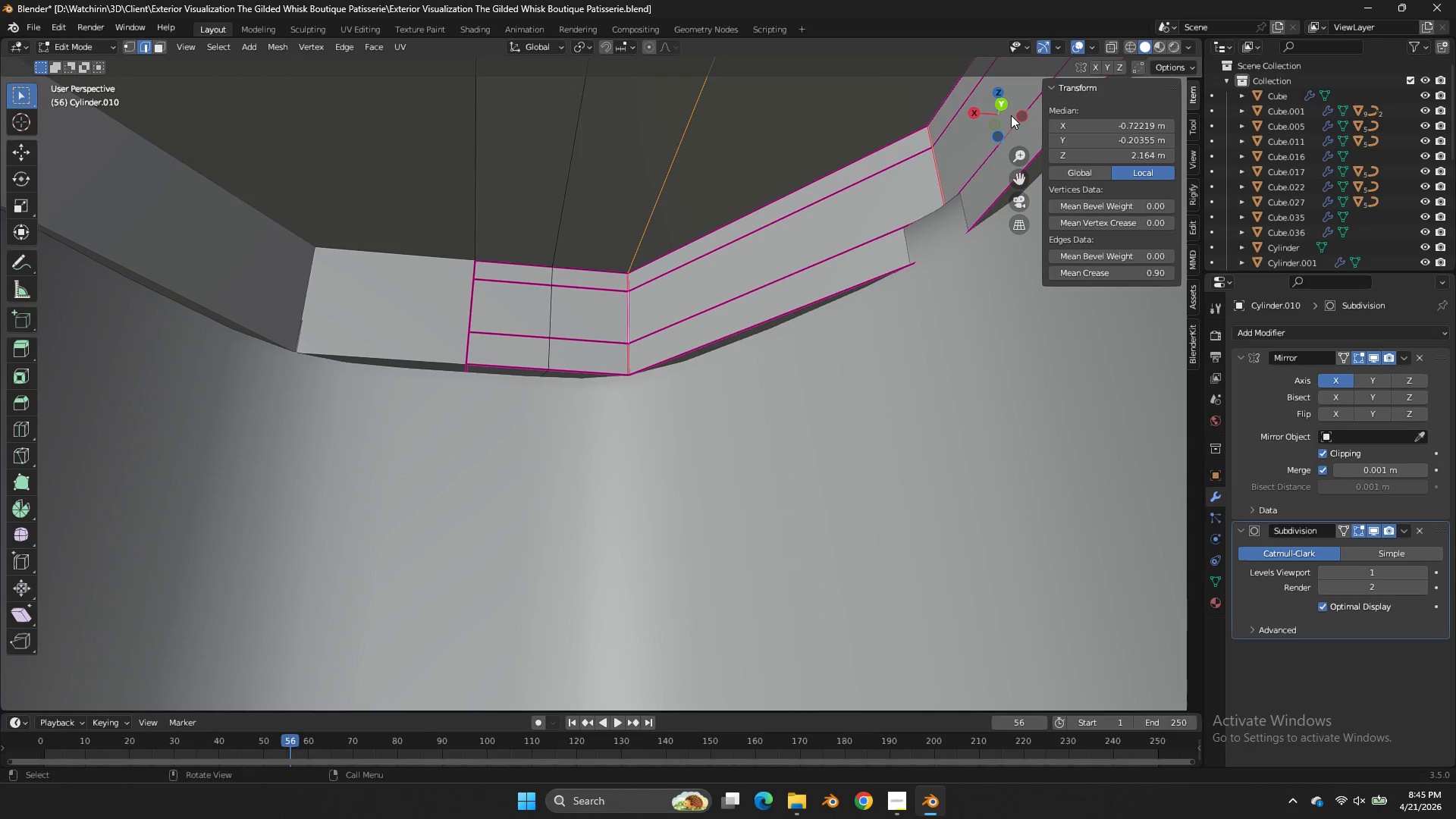 
left_click_drag(start_coordinate=[1012, 115], to_coordinate=[30, 113])
 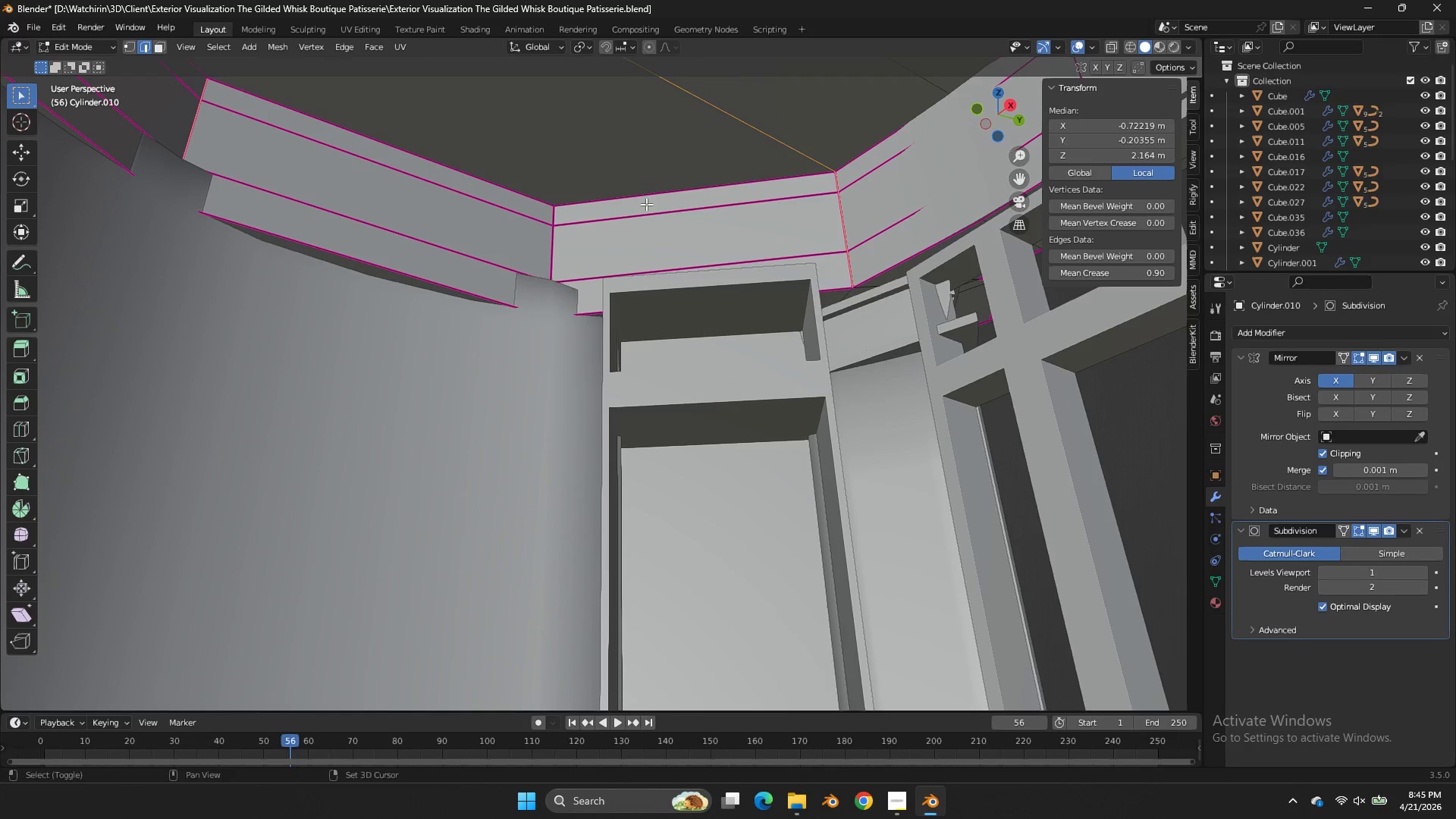 
hold_key(key=ShiftLeft, duration=1.3)
 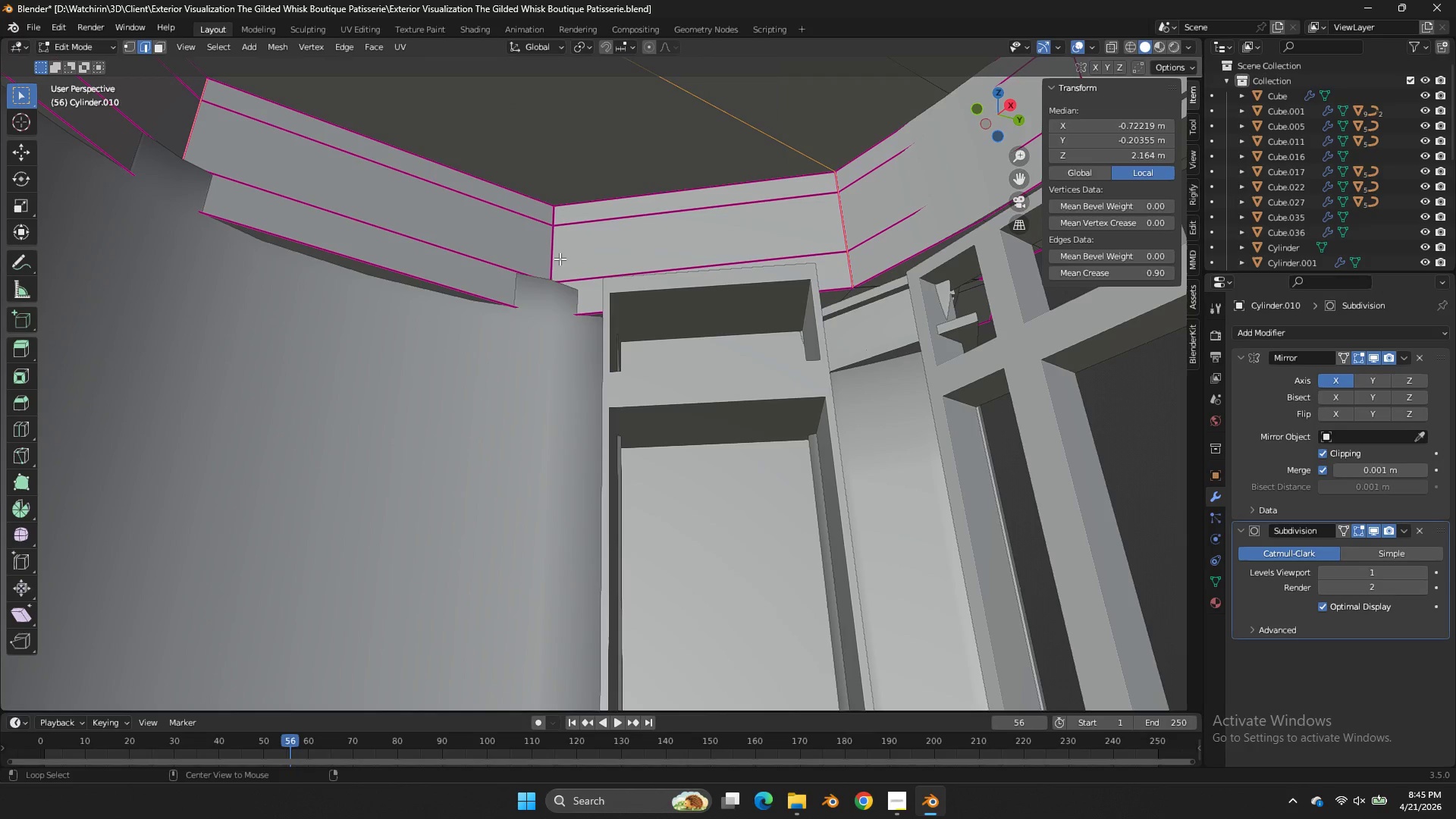 
hold_key(key=AltLeft, duration=0.78)
 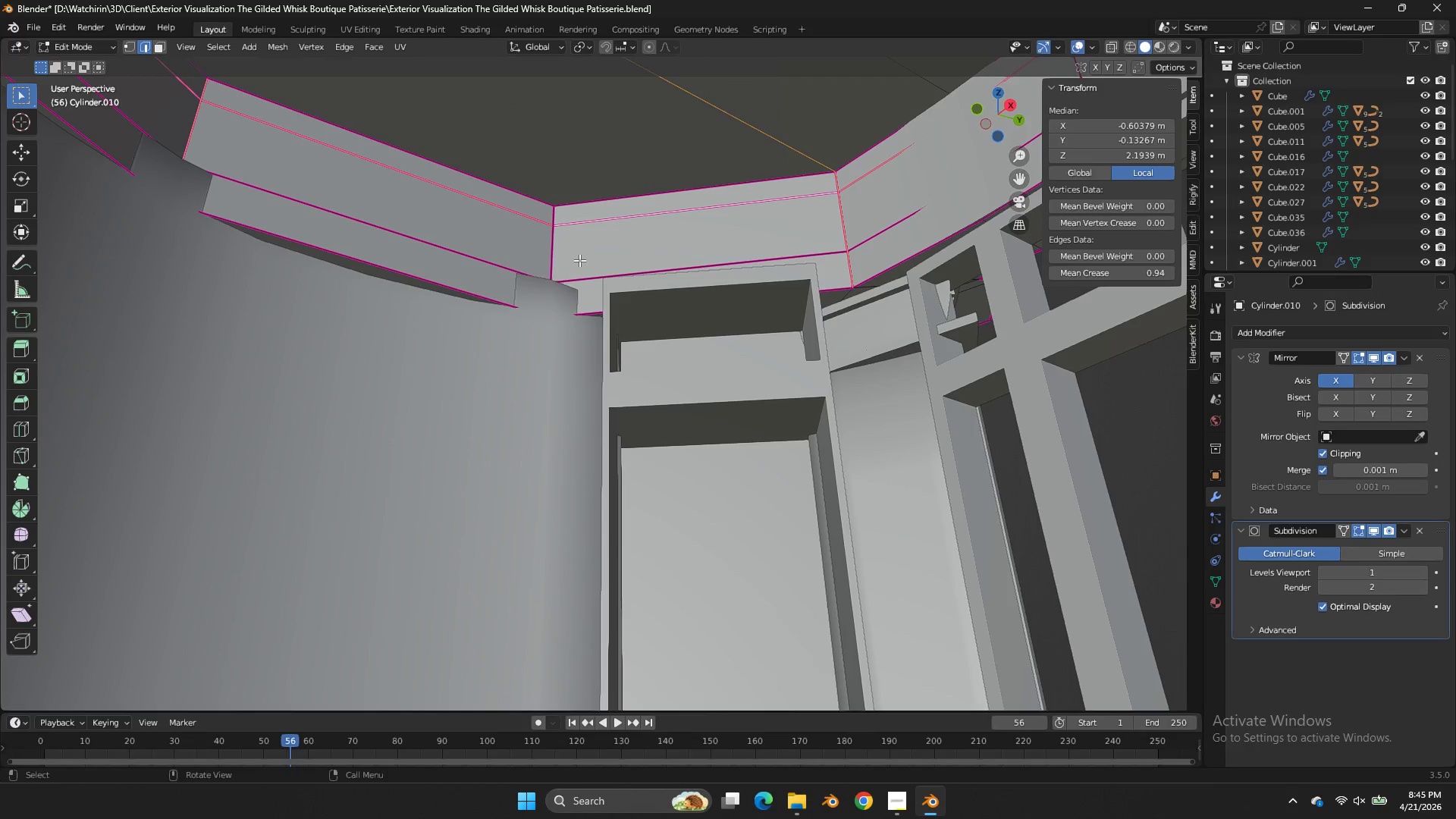 
key(Control+ControlLeft)
 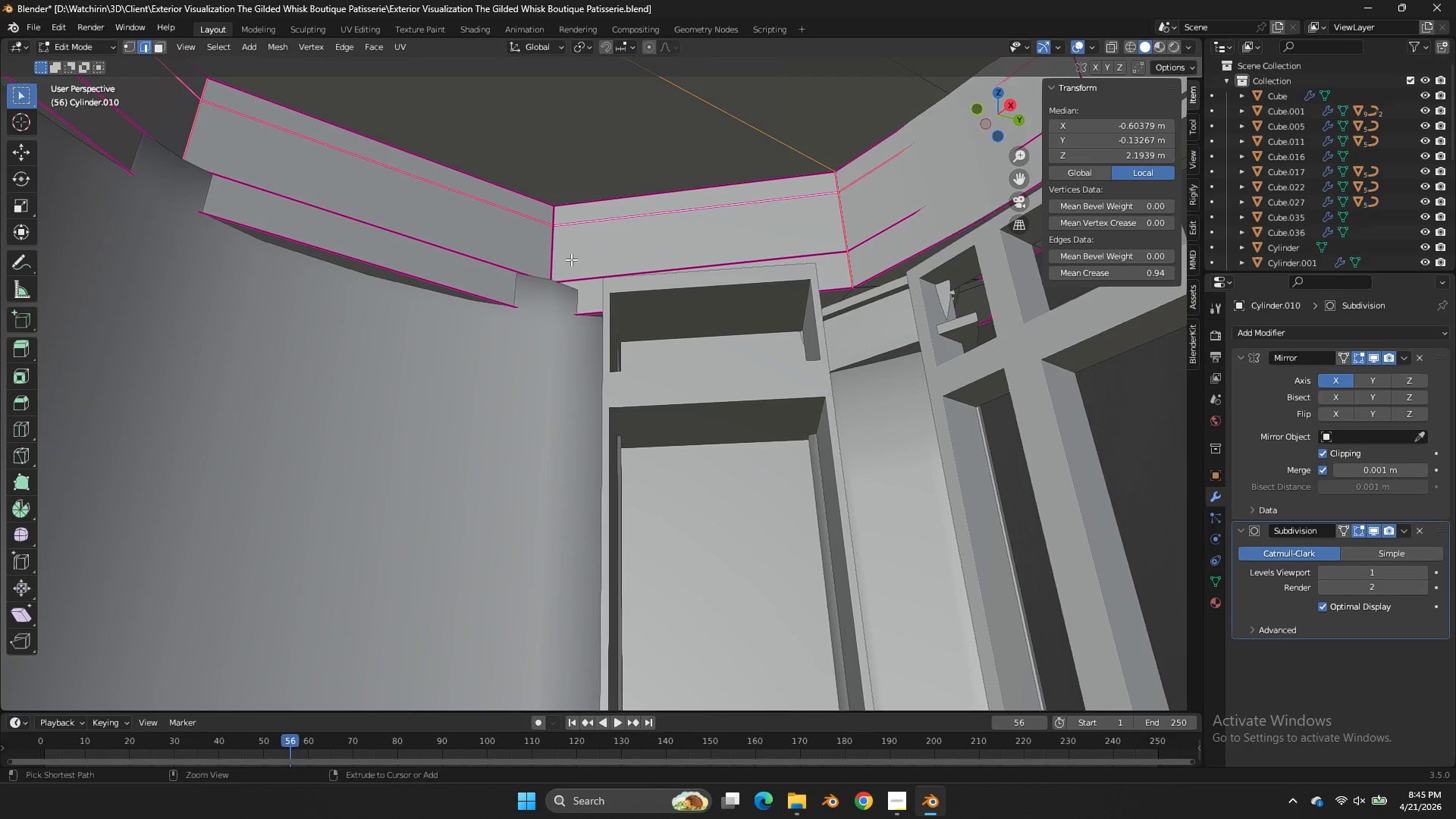 
key(Control+Z)
 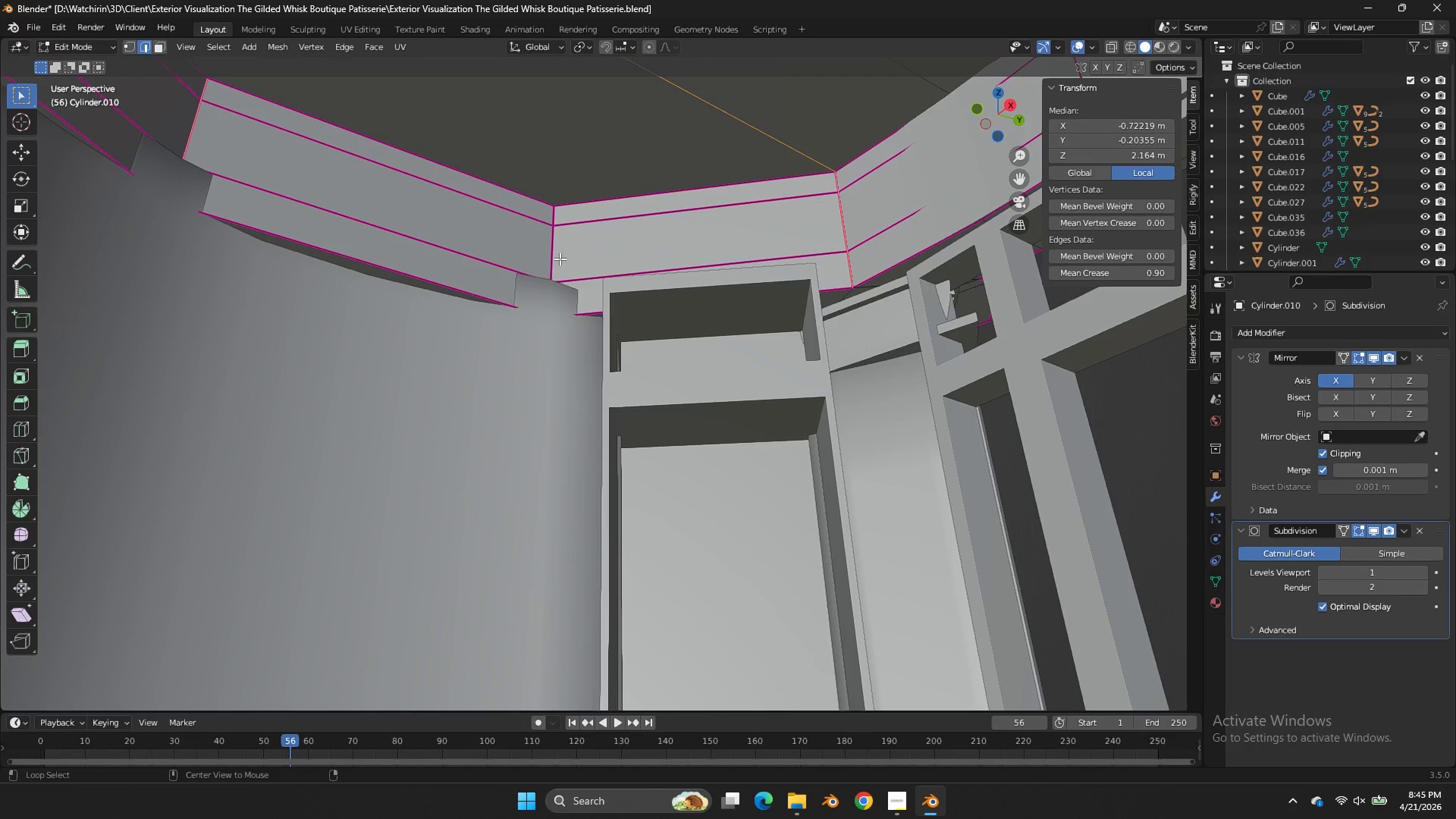 
hold_key(key=AltLeft, duration=0.36)
left_click([558, 259])
 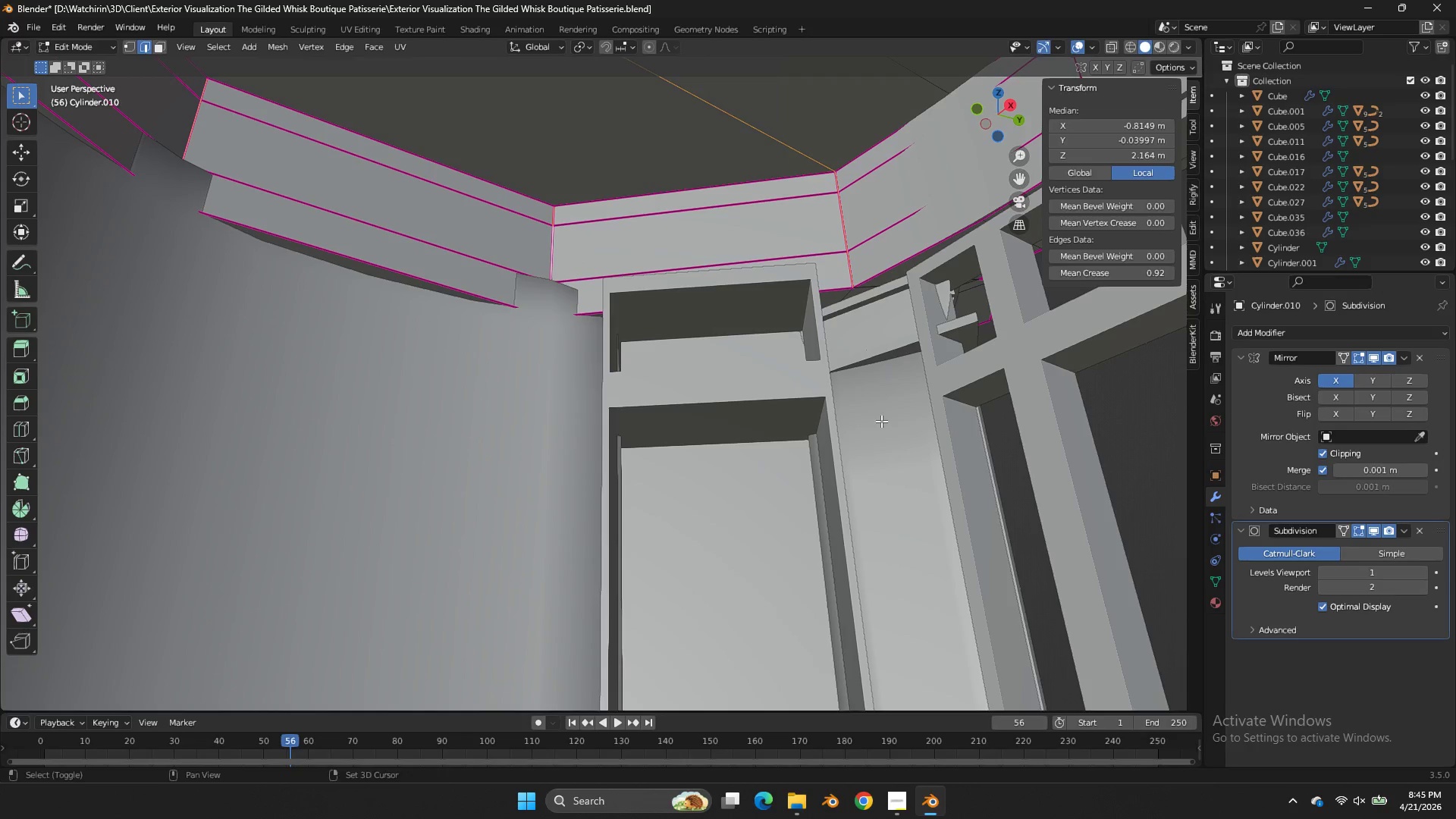 
key(Shift+E)
 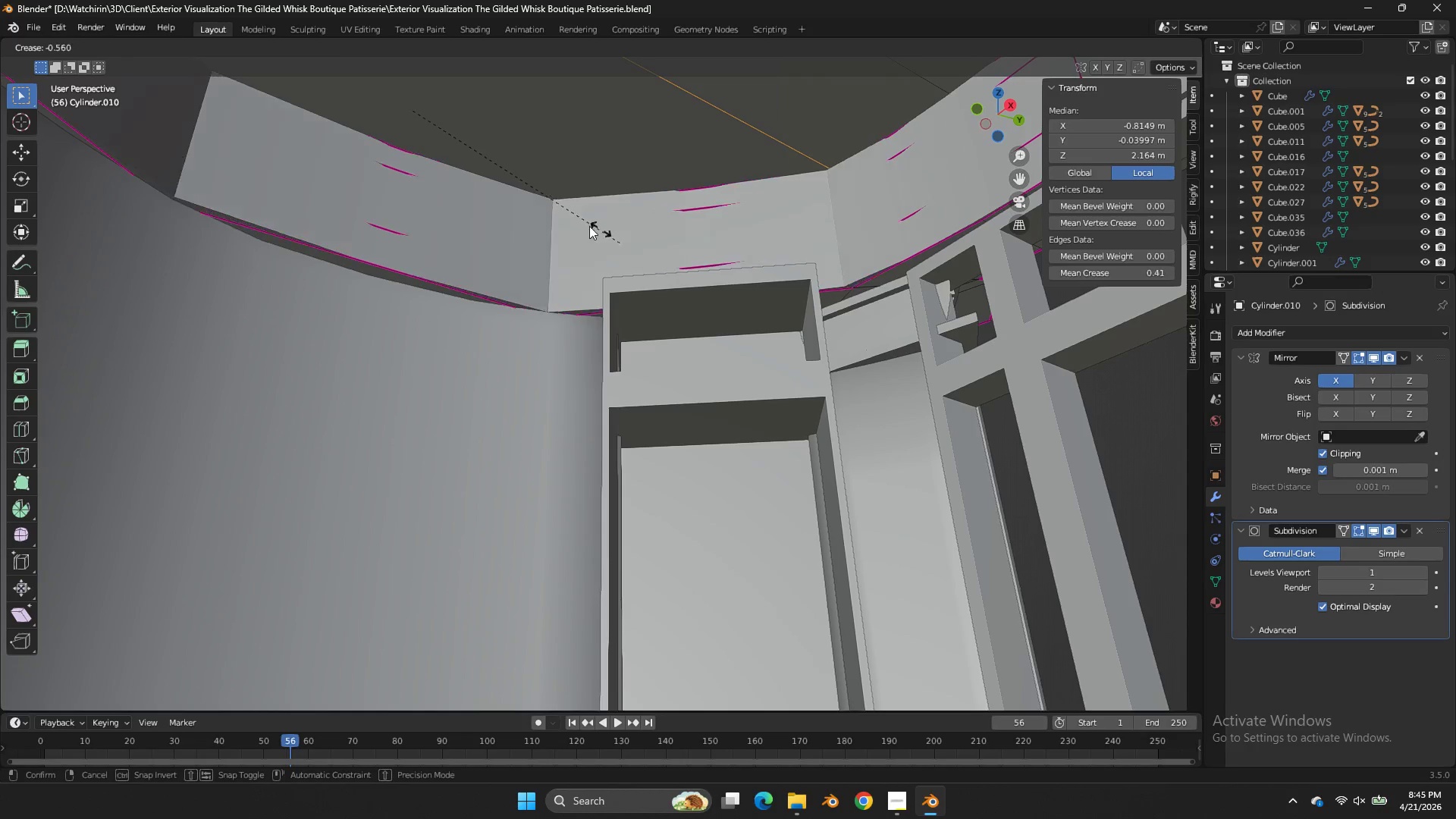 
left_click([551, 200])
 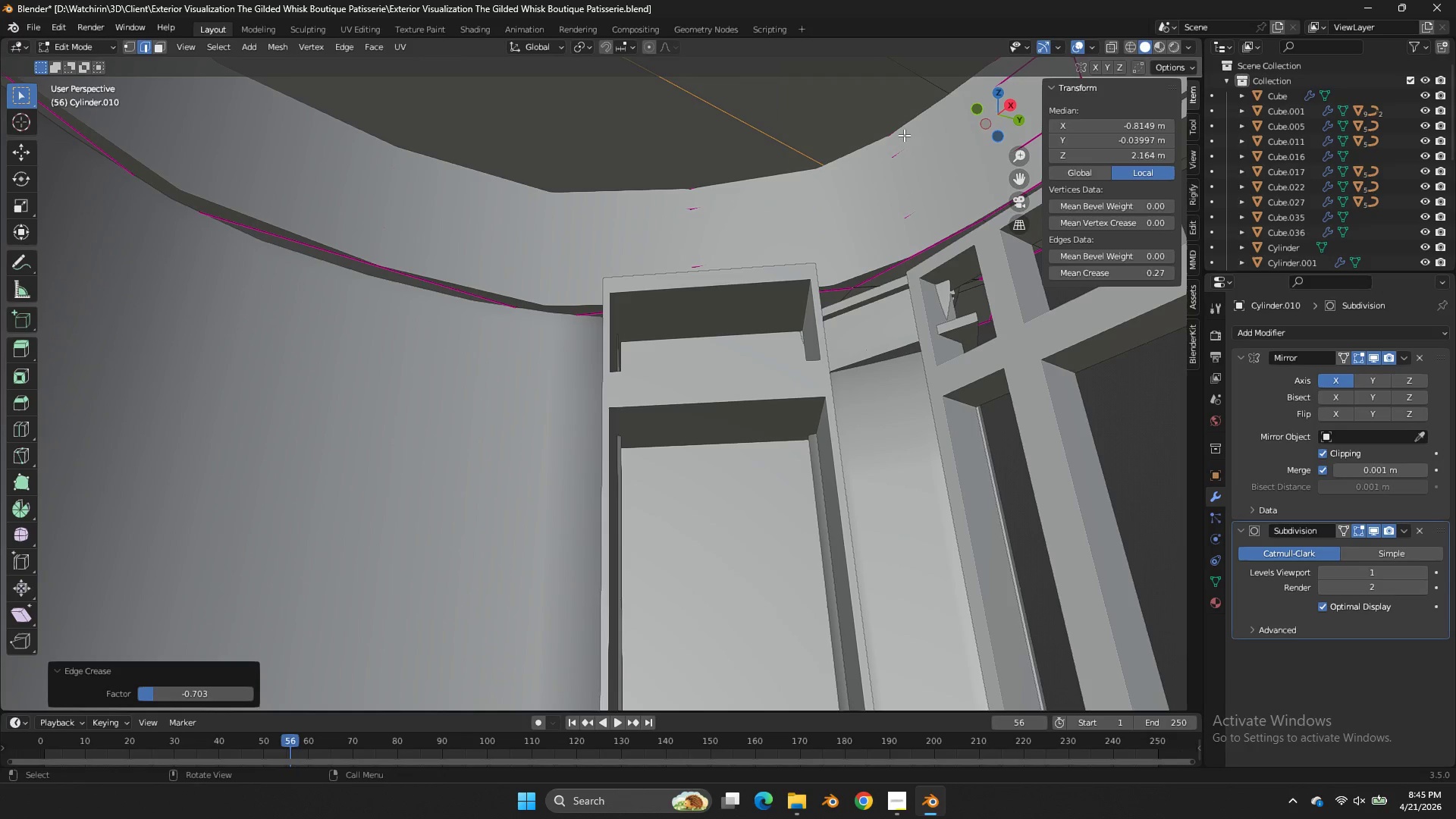 
key(Control+ControlLeft)
 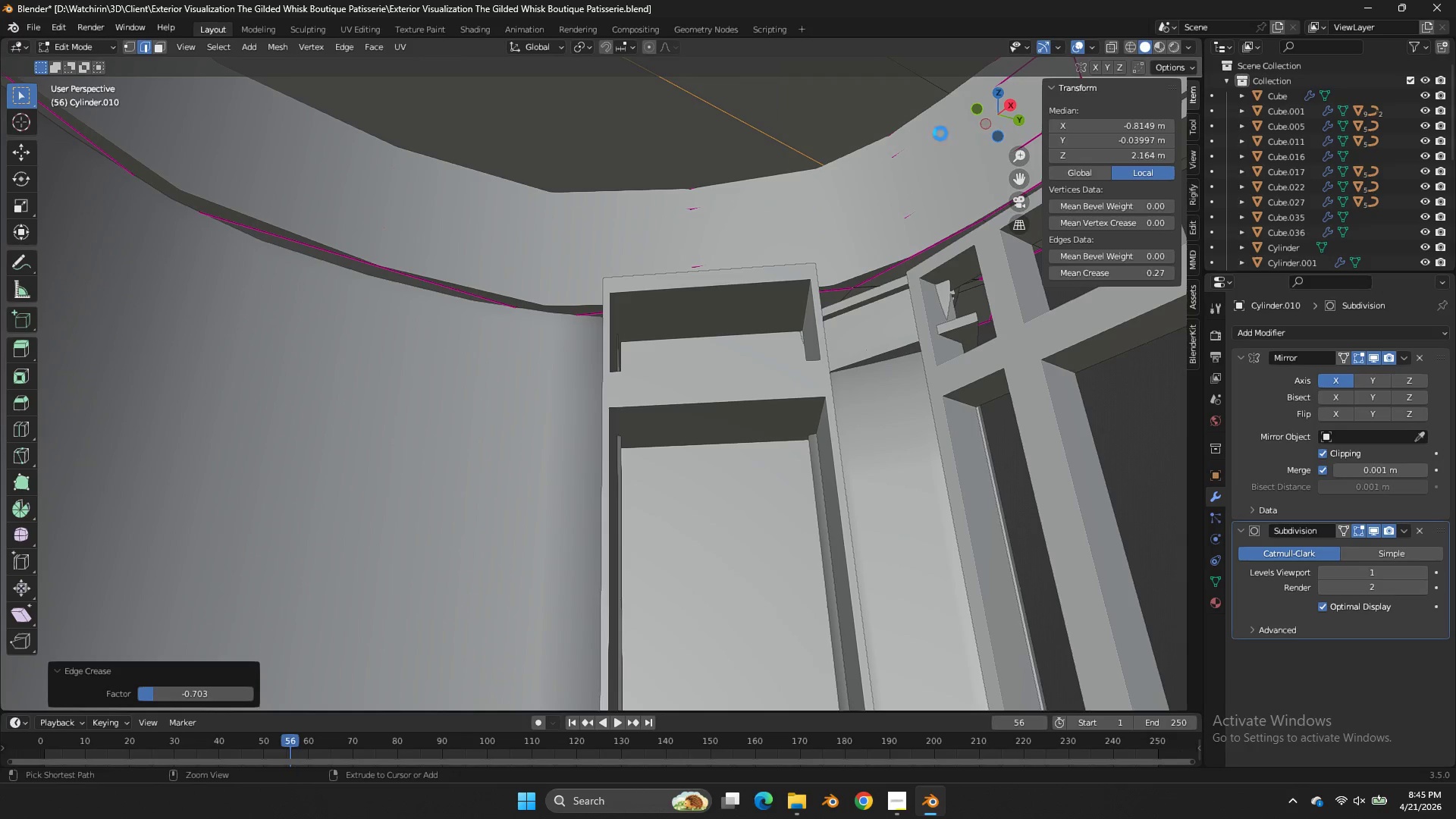 
key(Control+S)
 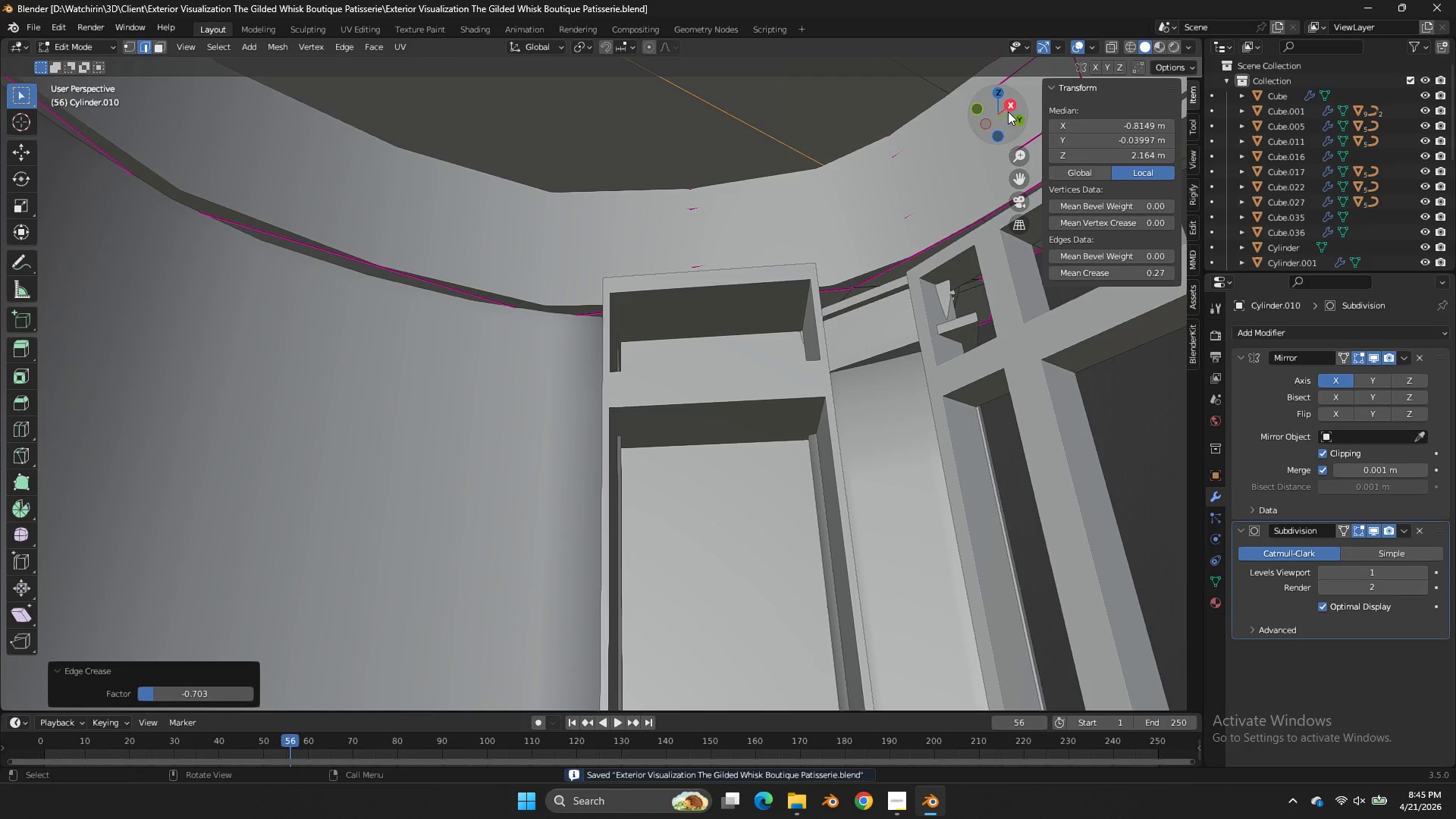 
left_click_drag(start_coordinate=[1008, 111], to_coordinate=[757, 117])
 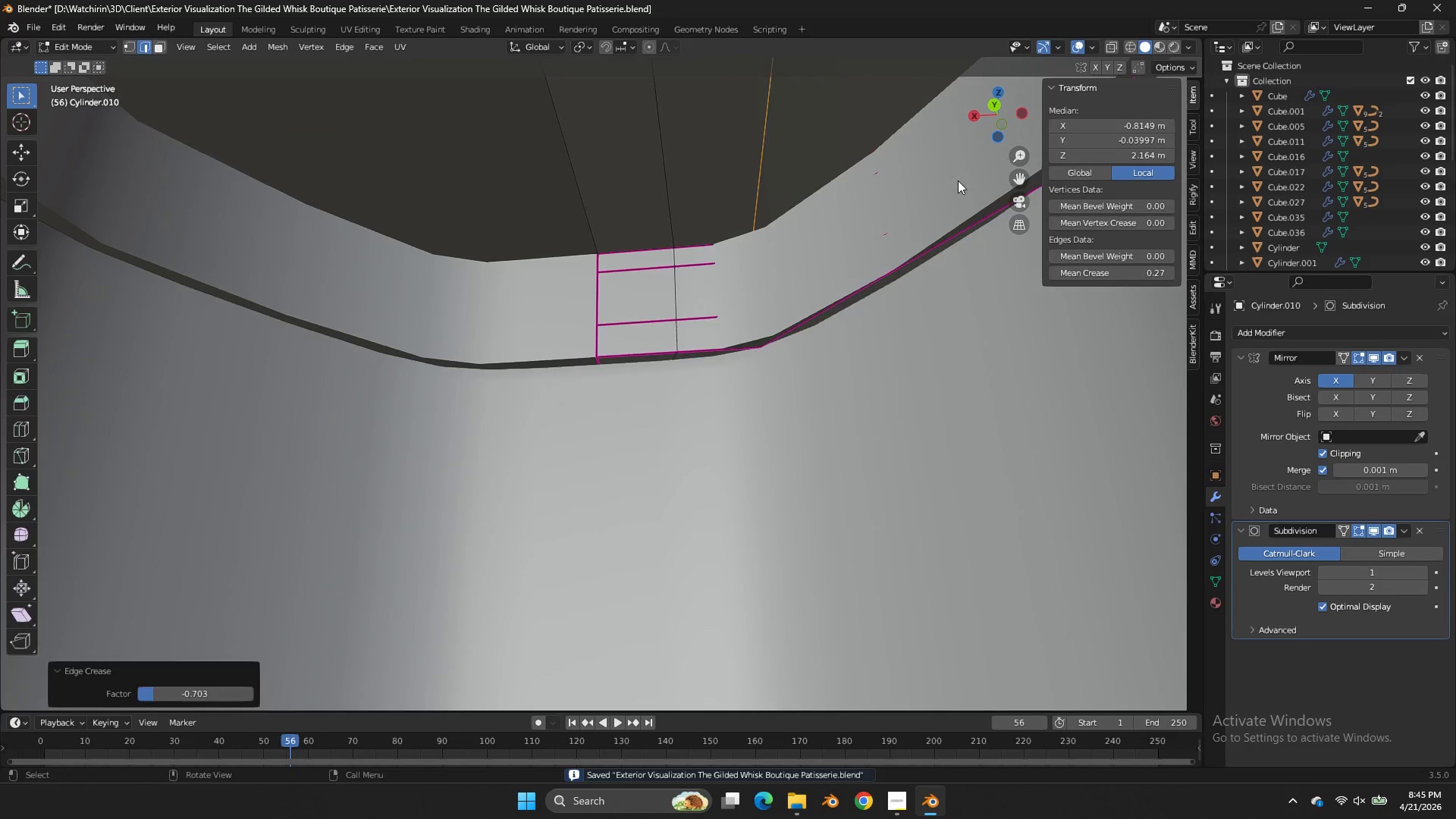 
key(Tab)
 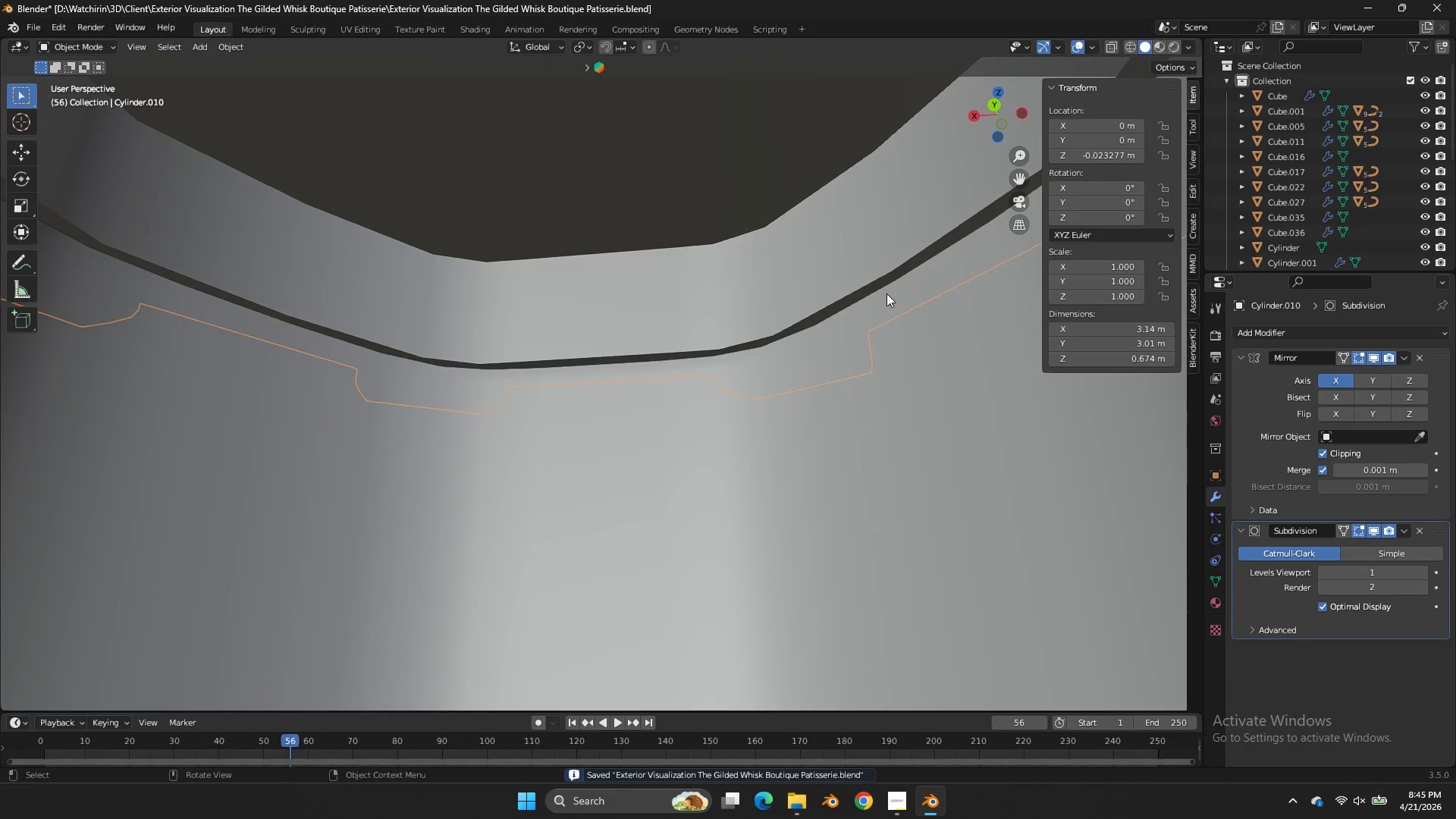 
key(Tab)
 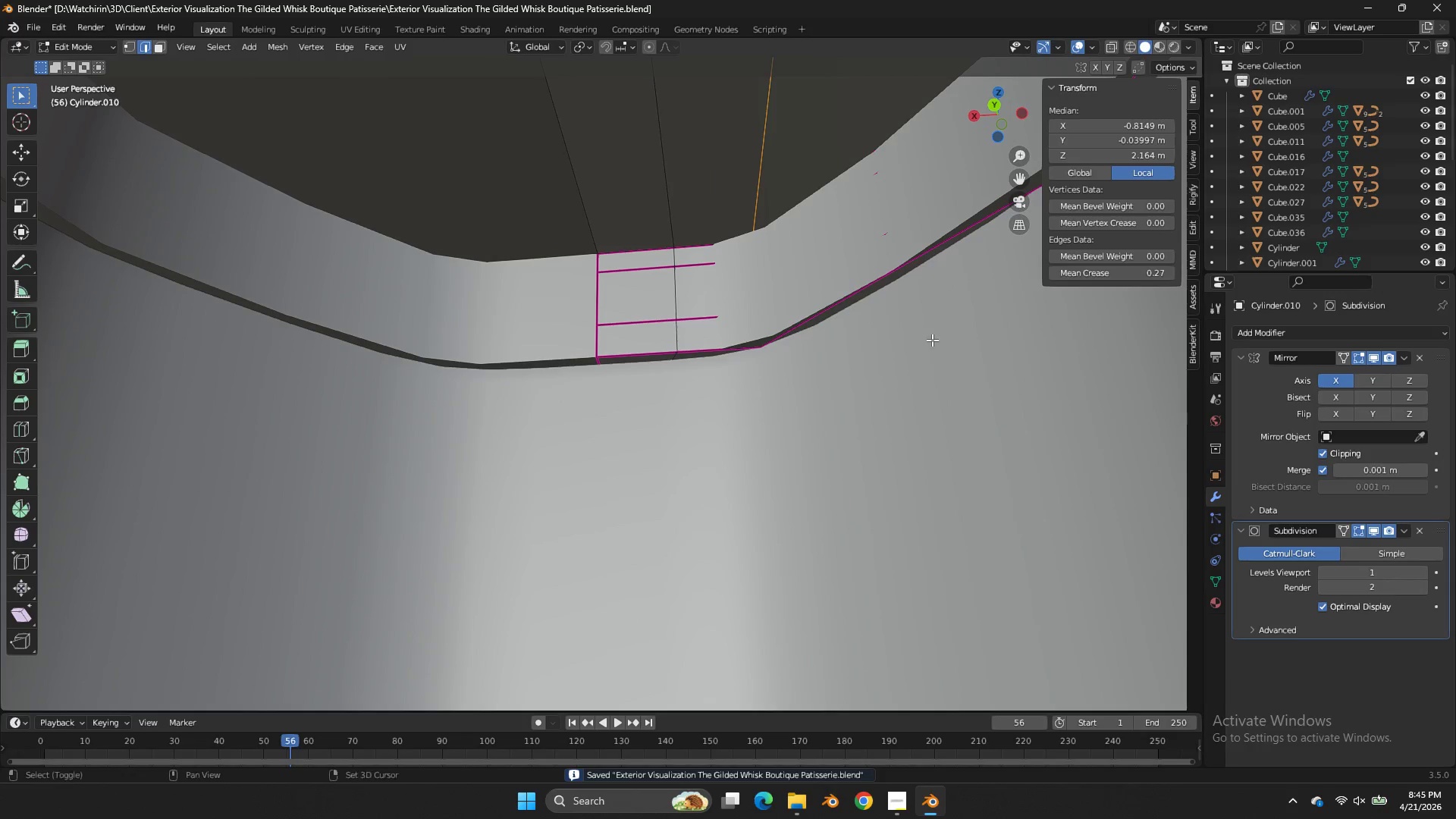 
key(Shift+E)
 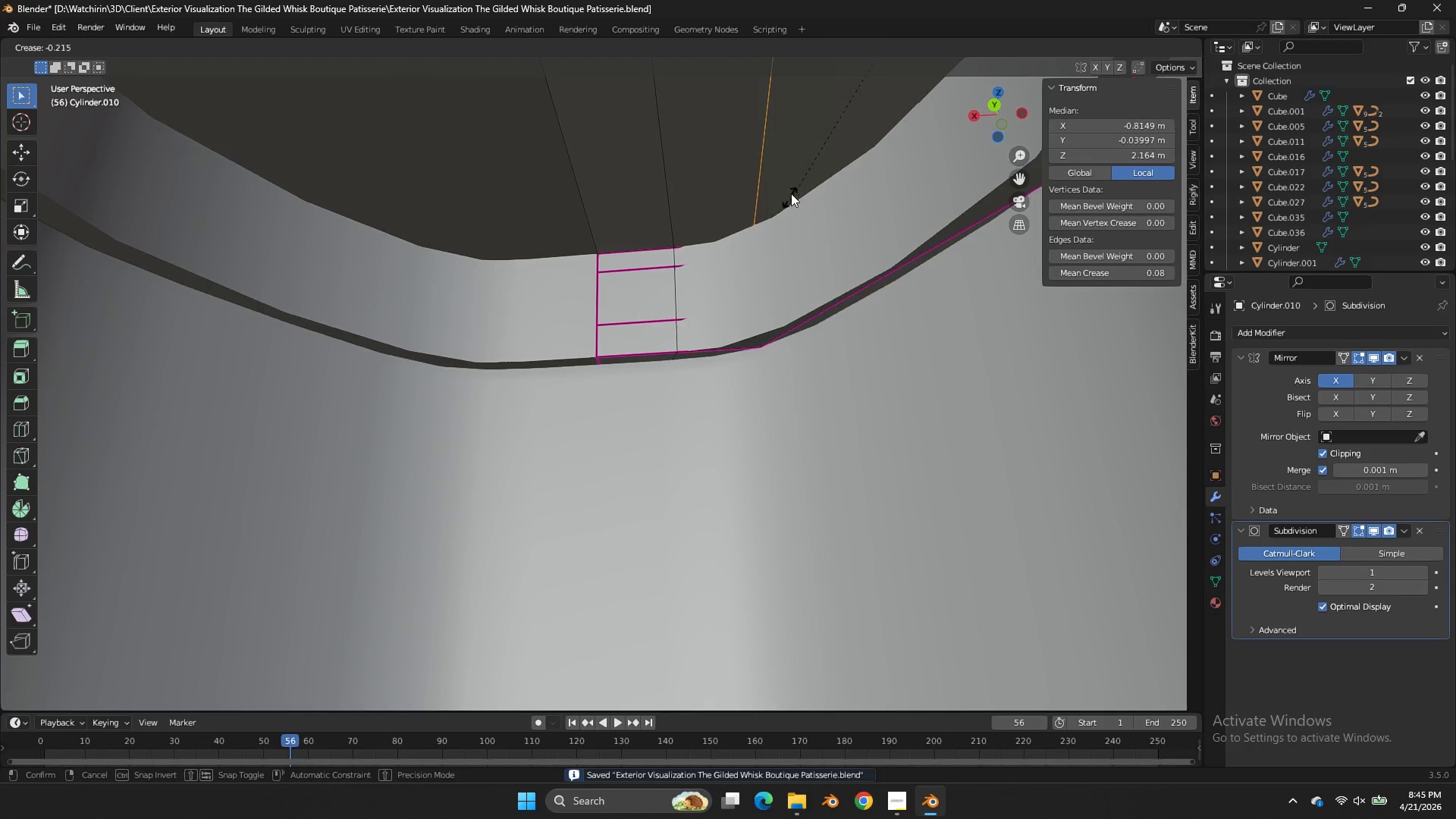 
left_click([791, 193])
 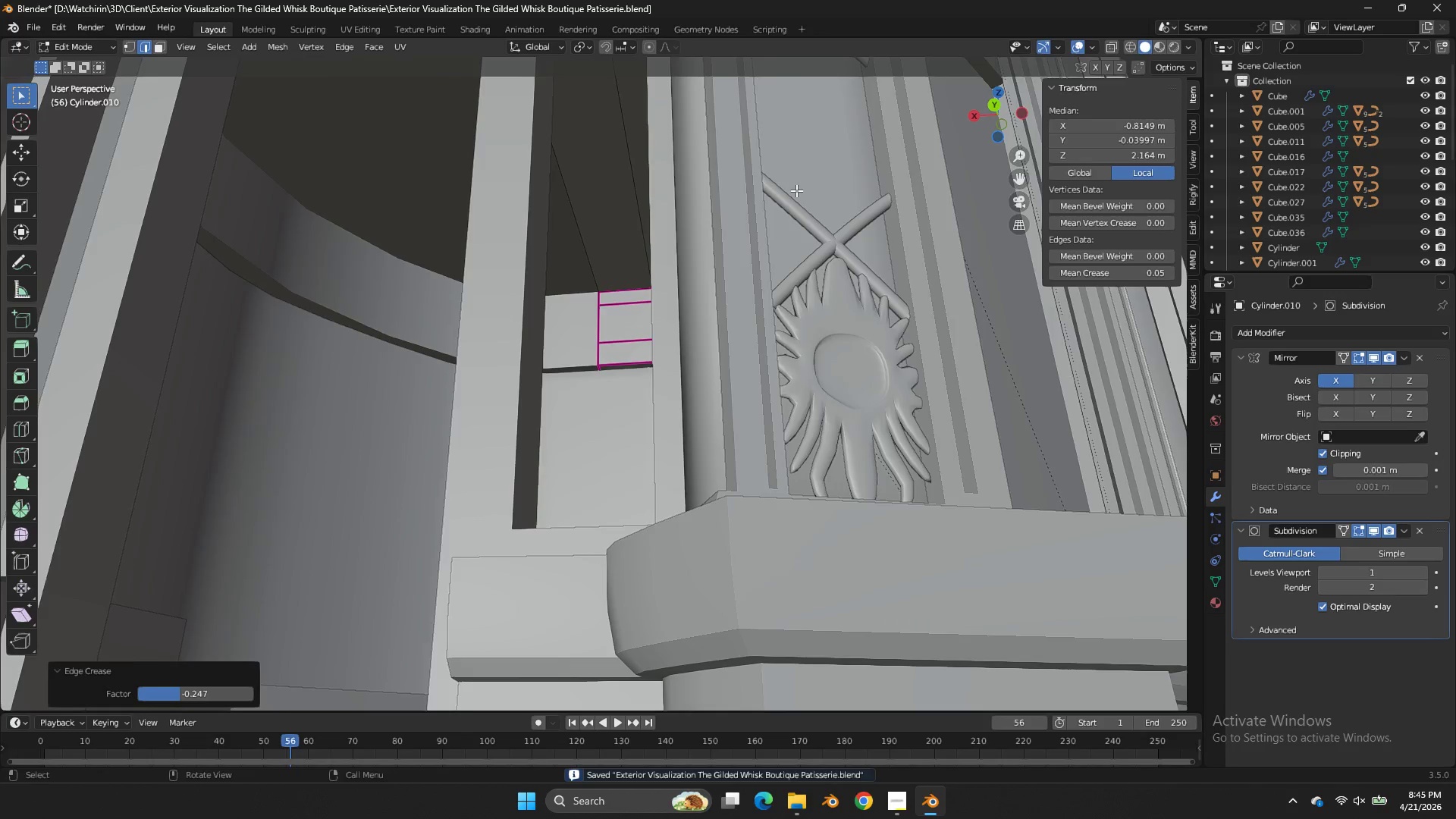 
scroll: coordinate [796, 190], scroll_direction: down, amount: 10.0
 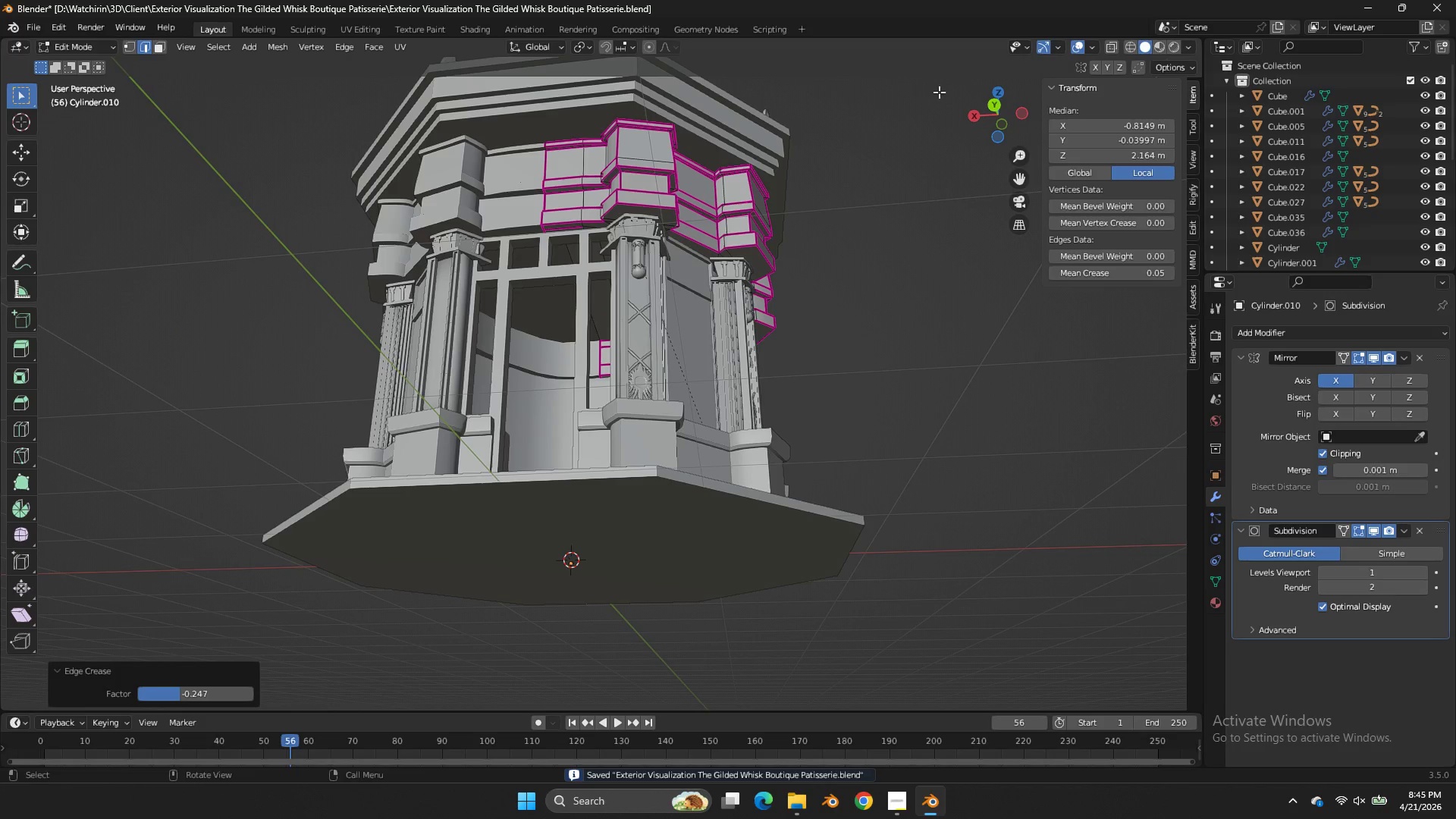 
key(Tab)
 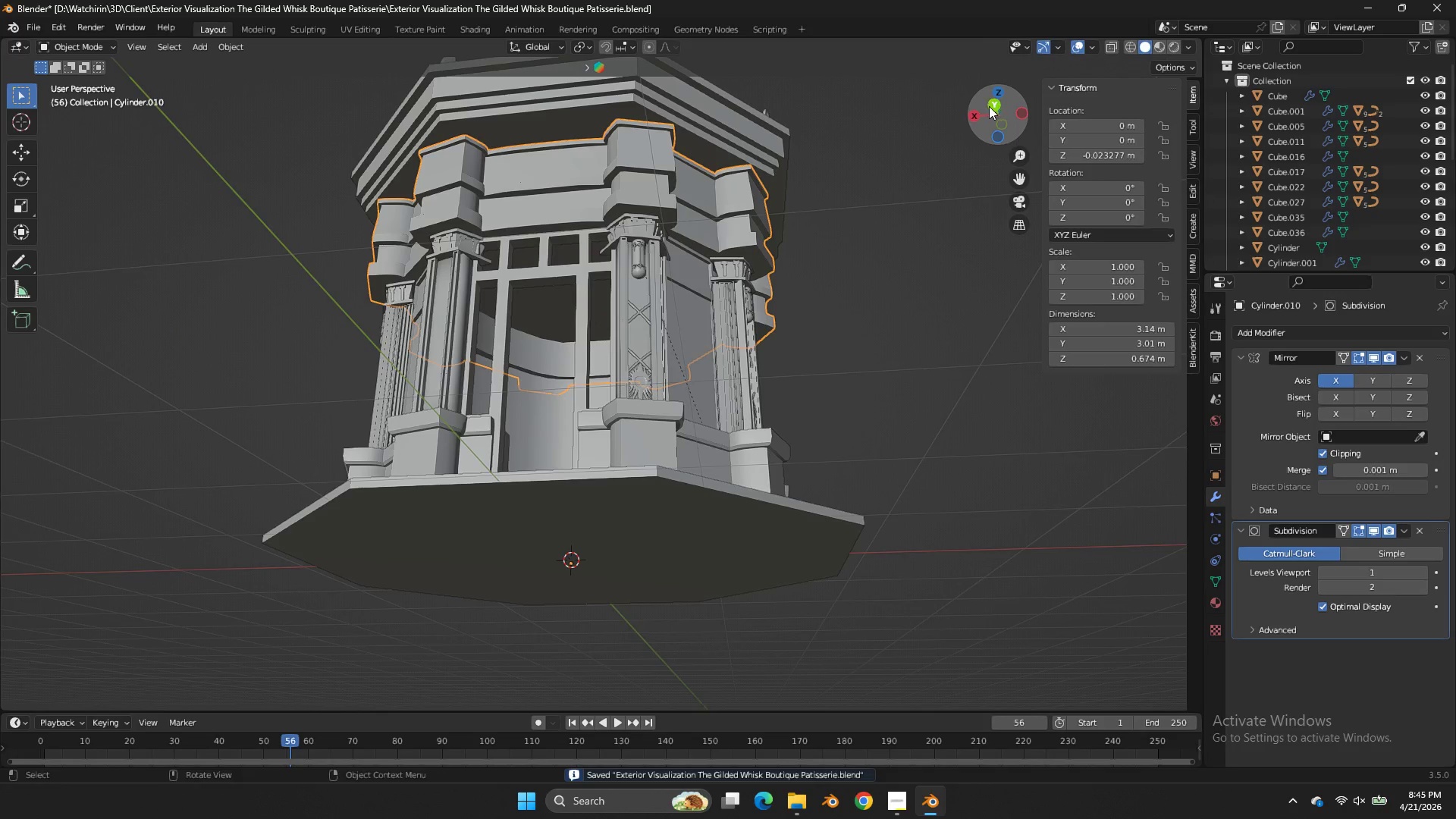 
left_click_drag(start_coordinate=[990, 108], to_coordinate=[1025, 154])
 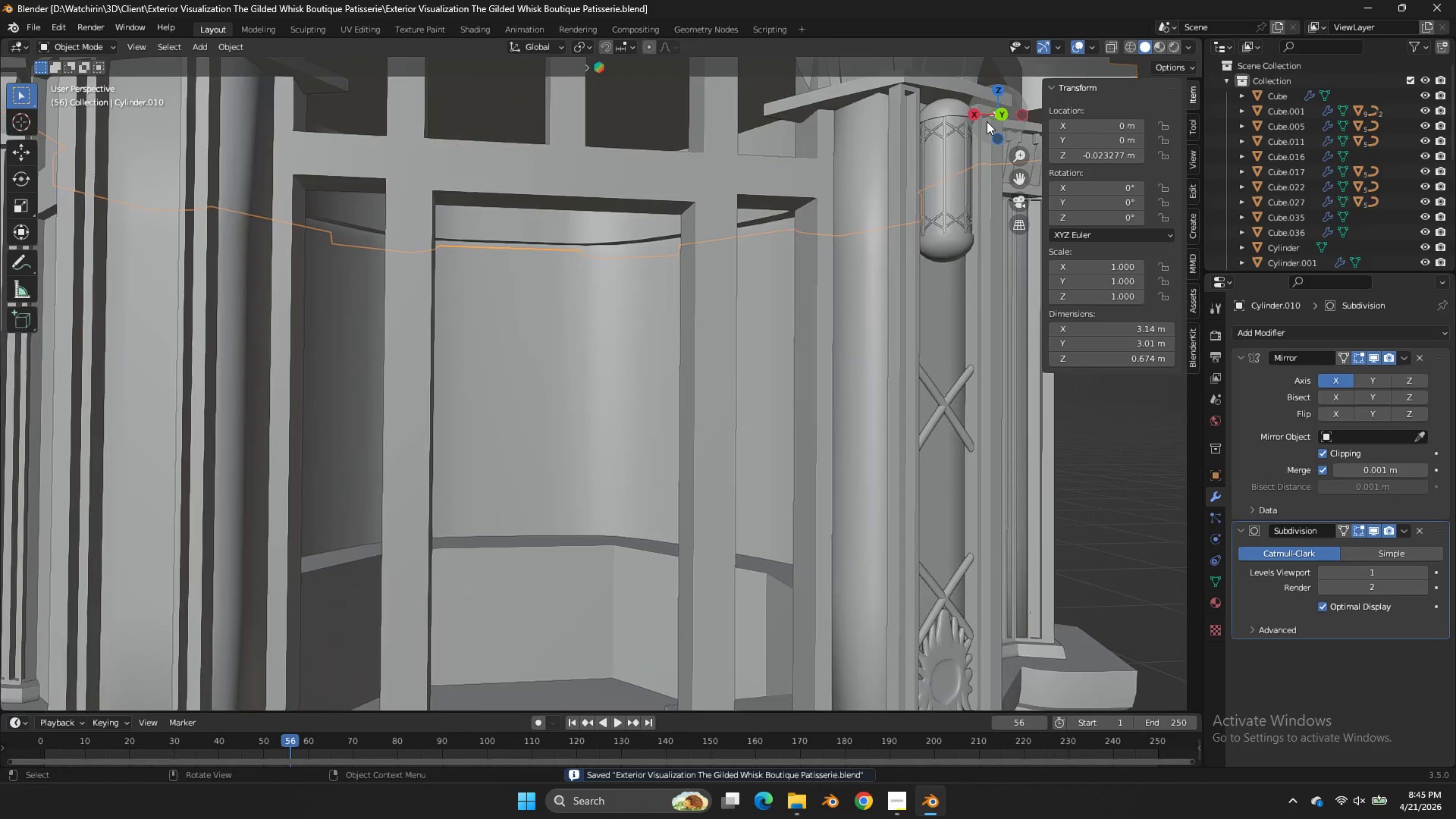 
key(Control+ControlLeft)
 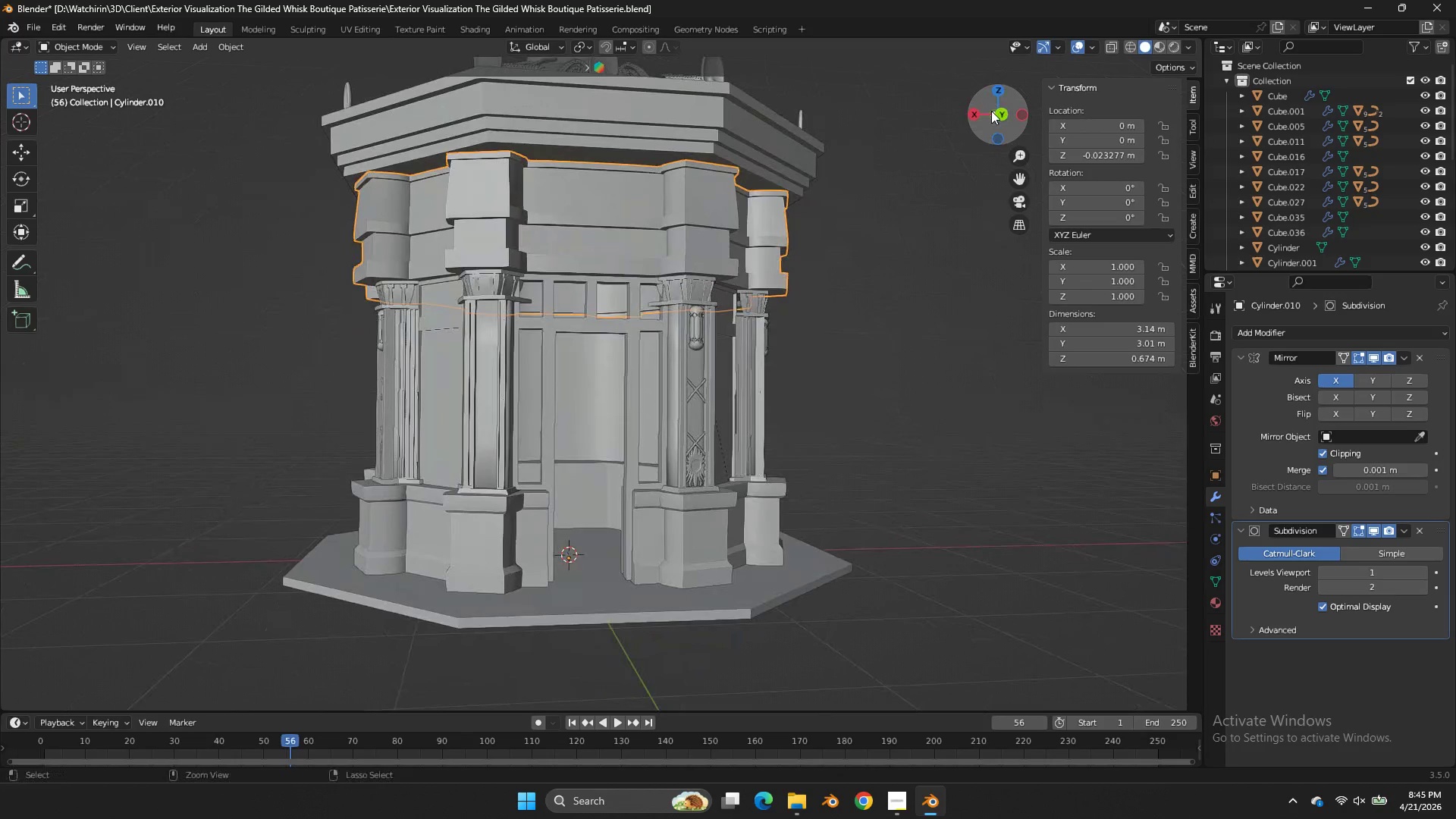 
key(Control+S)
 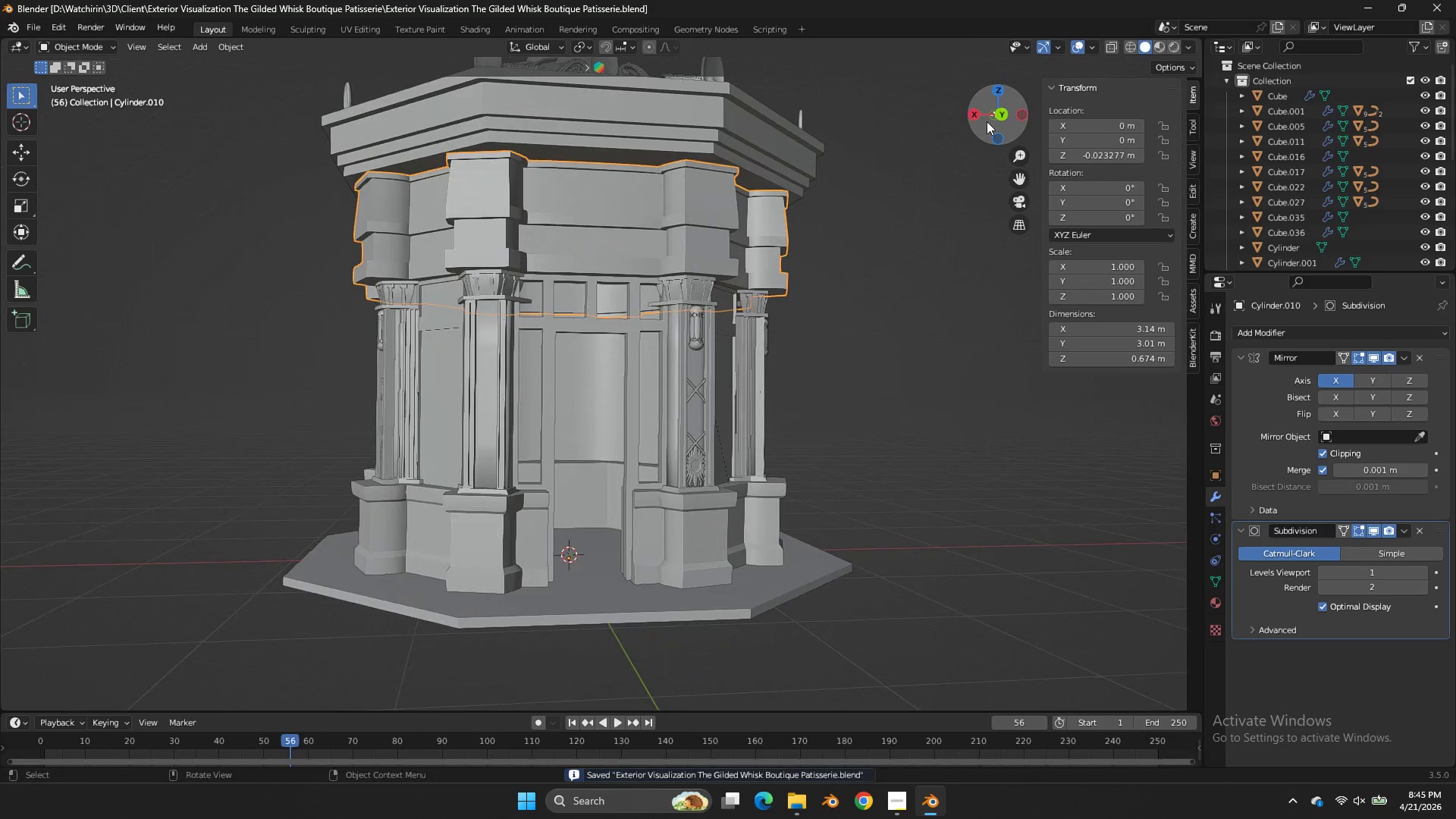 
left_click_drag(start_coordinate=[987, 122], to_coordinate=[1002, 193])
 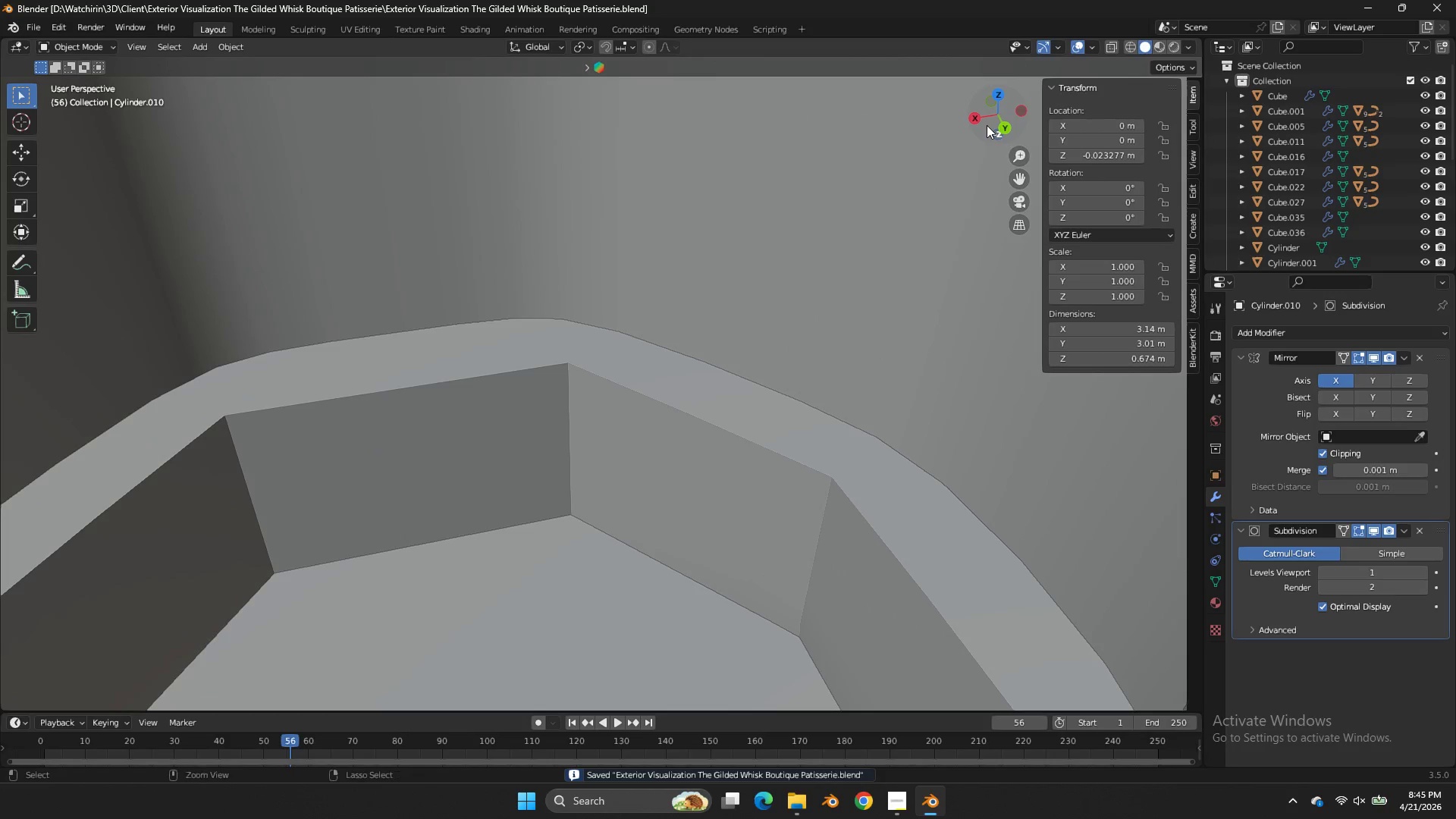 
scroll: coordinate [987, 121], scroll_direction: up, amount: 10.0
 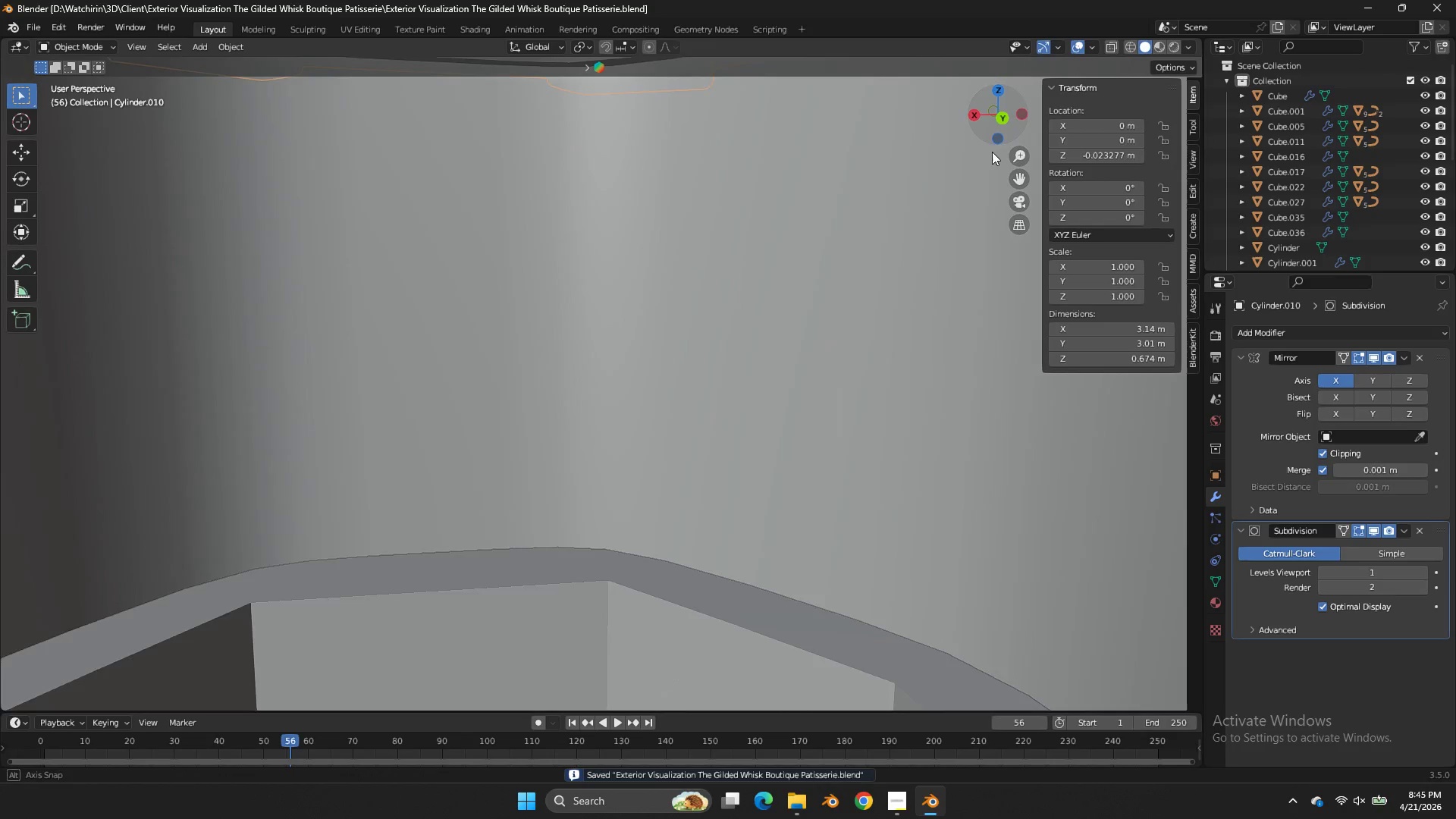 
key(Control+S)
 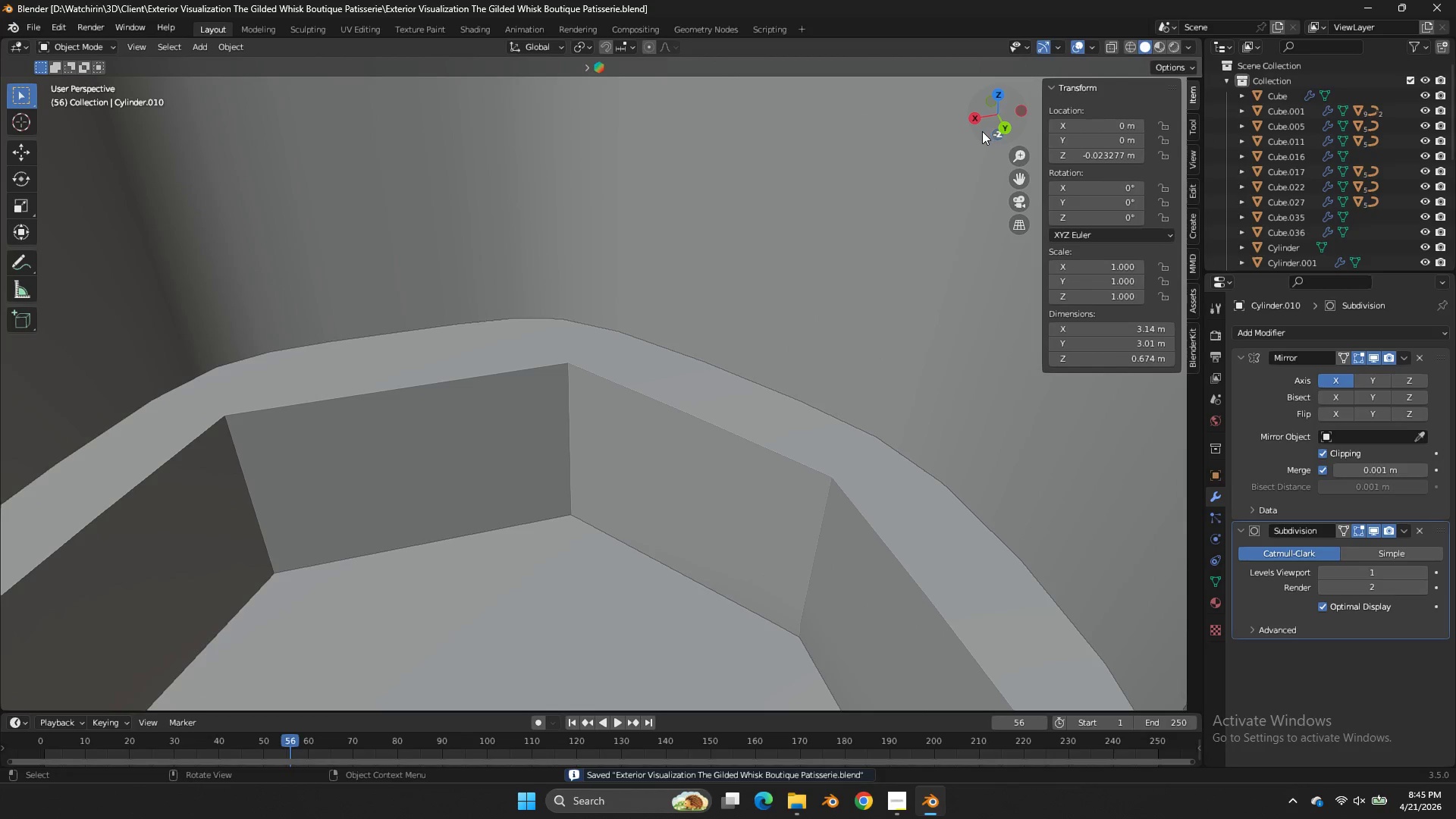 
wait(5.81)
 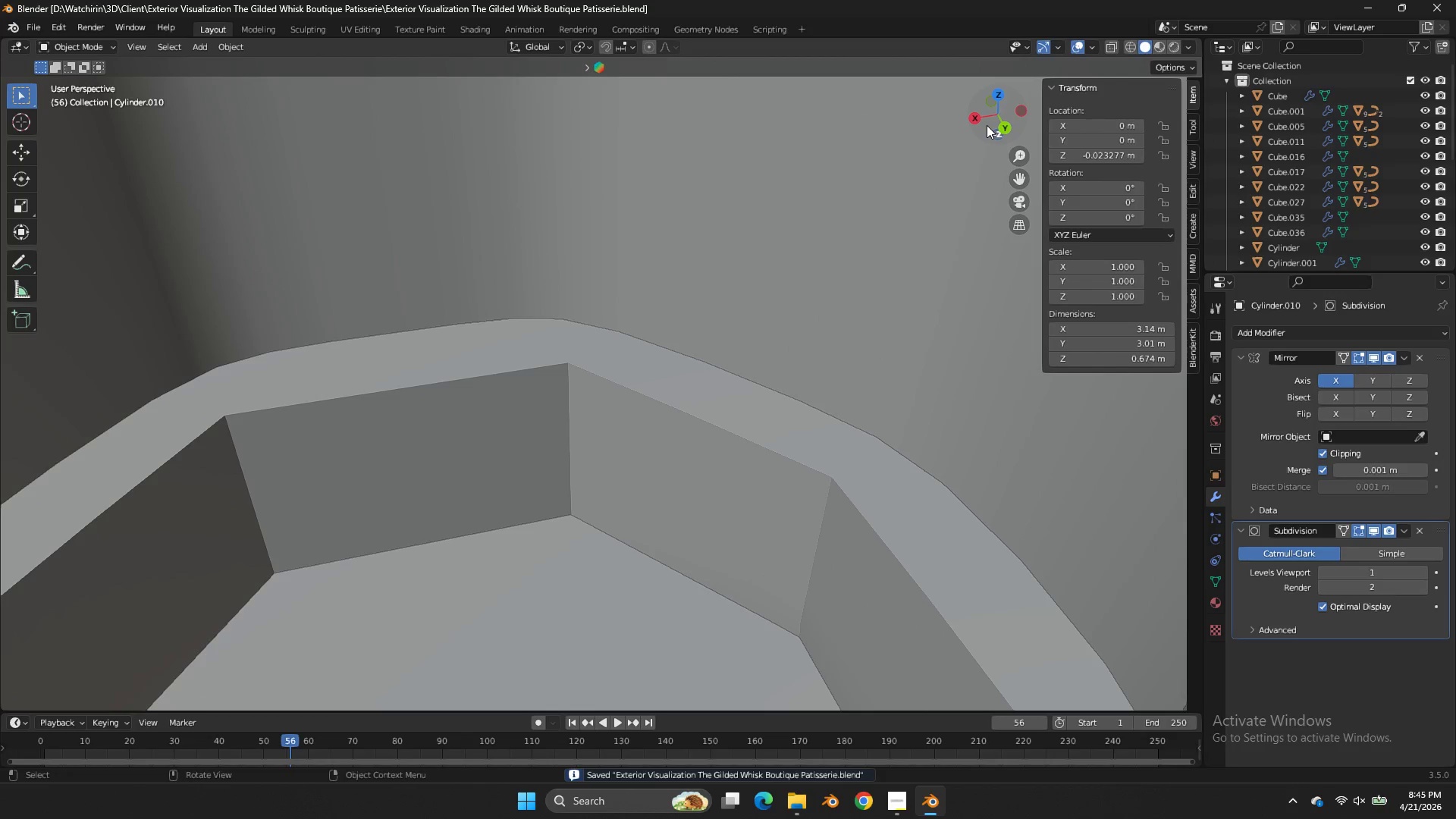 
left_click_drag(start_coordinate=[1017, 179], to_coordinate=[1181, 178])
 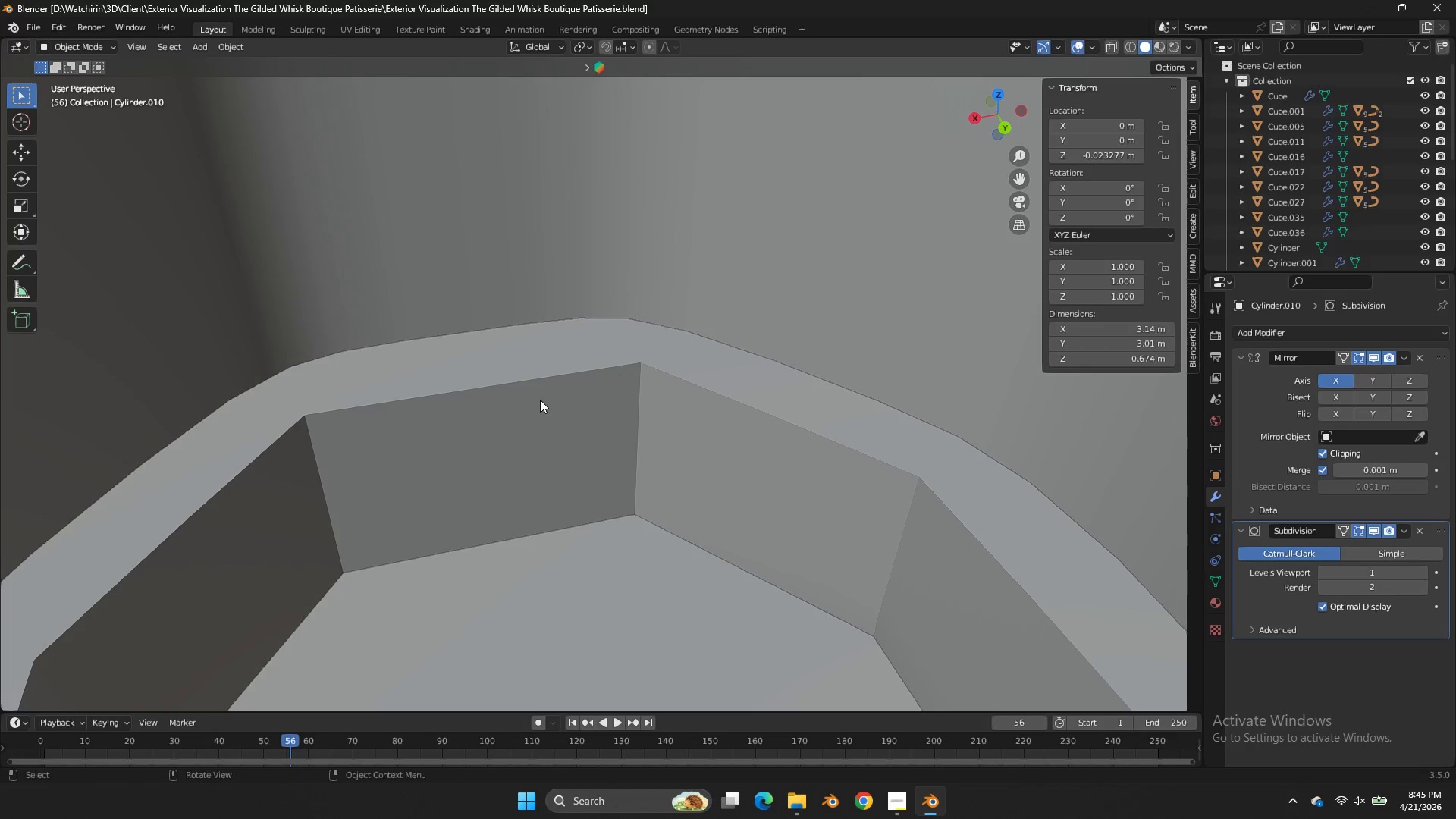 
left_click([540, 400])
 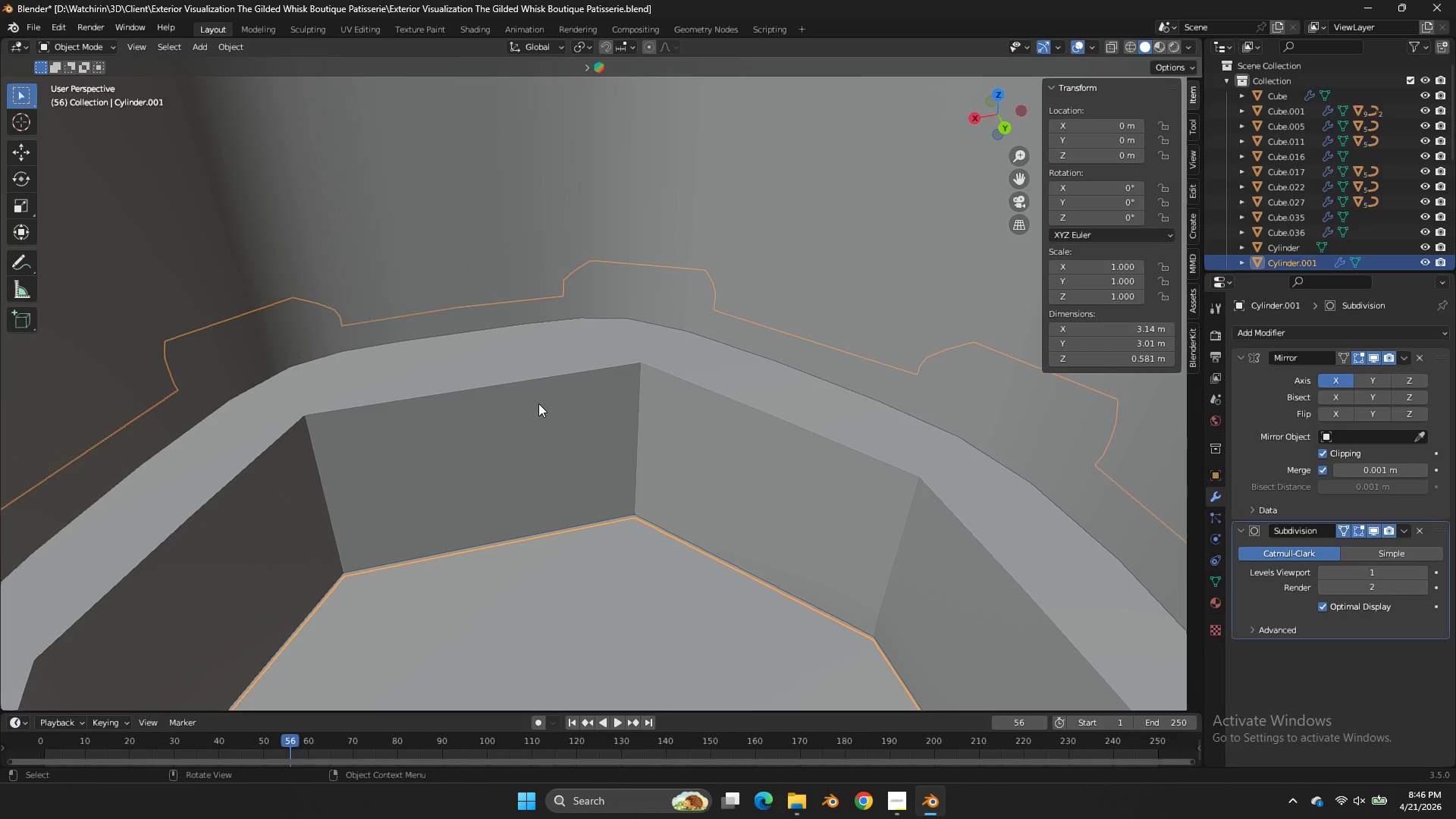 
wait(9.06)
 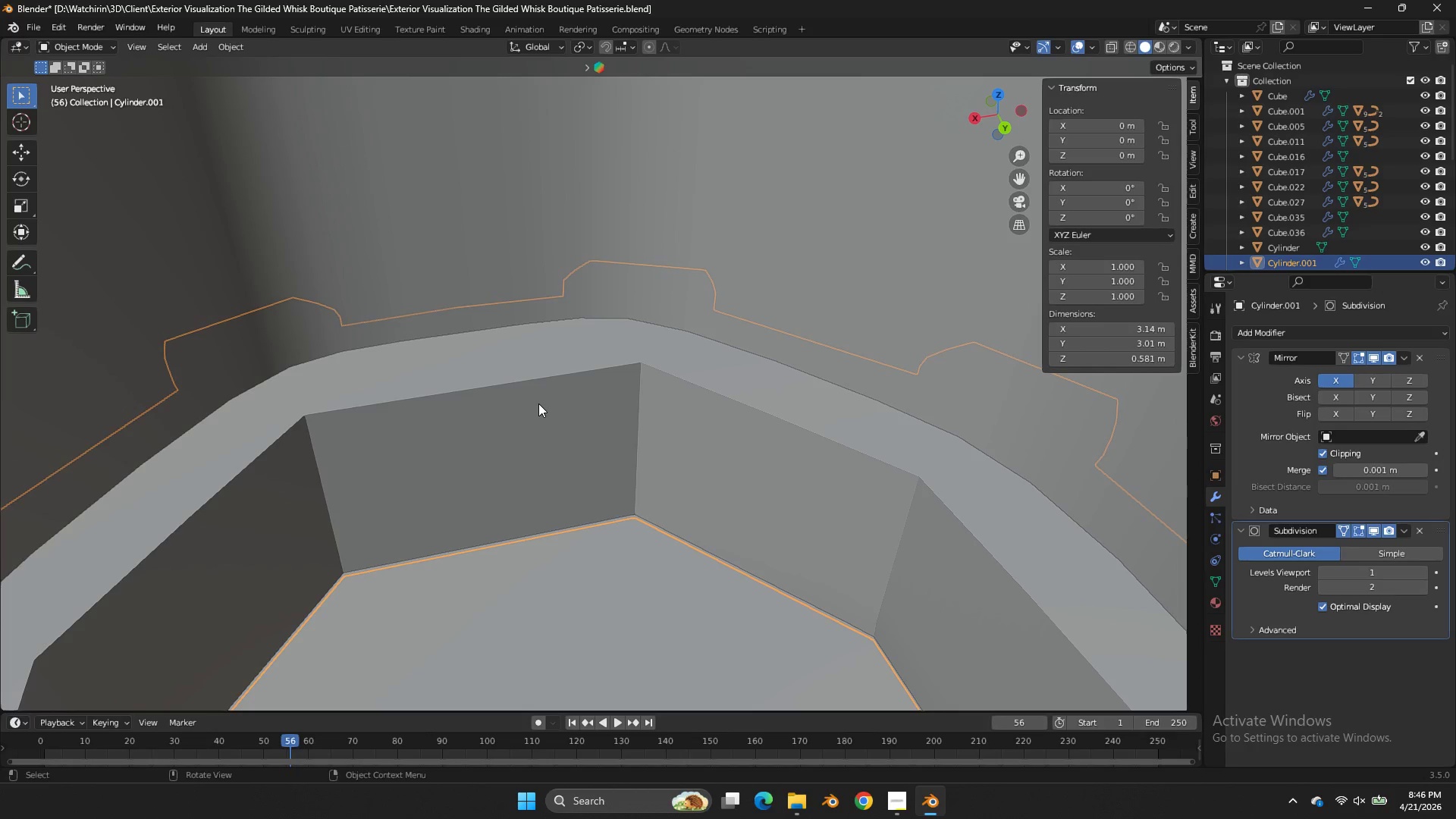 
left_click_drag(start_coordinate=[1008, 136], to_coordinate=[968, 146])
 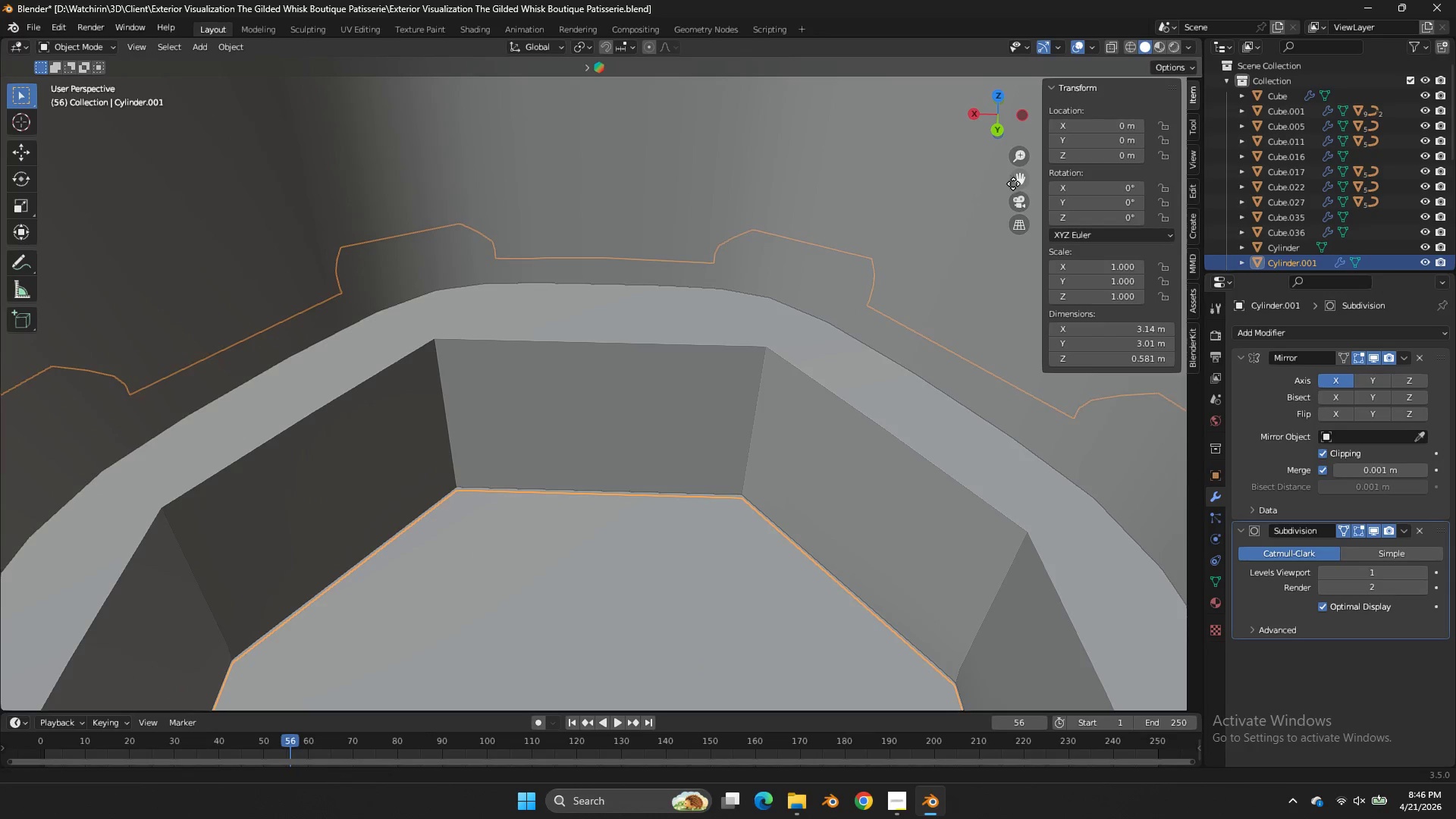 
left_click_drag(start_coordinate=[1013, 184], to_coordinate=[1156, 362])
 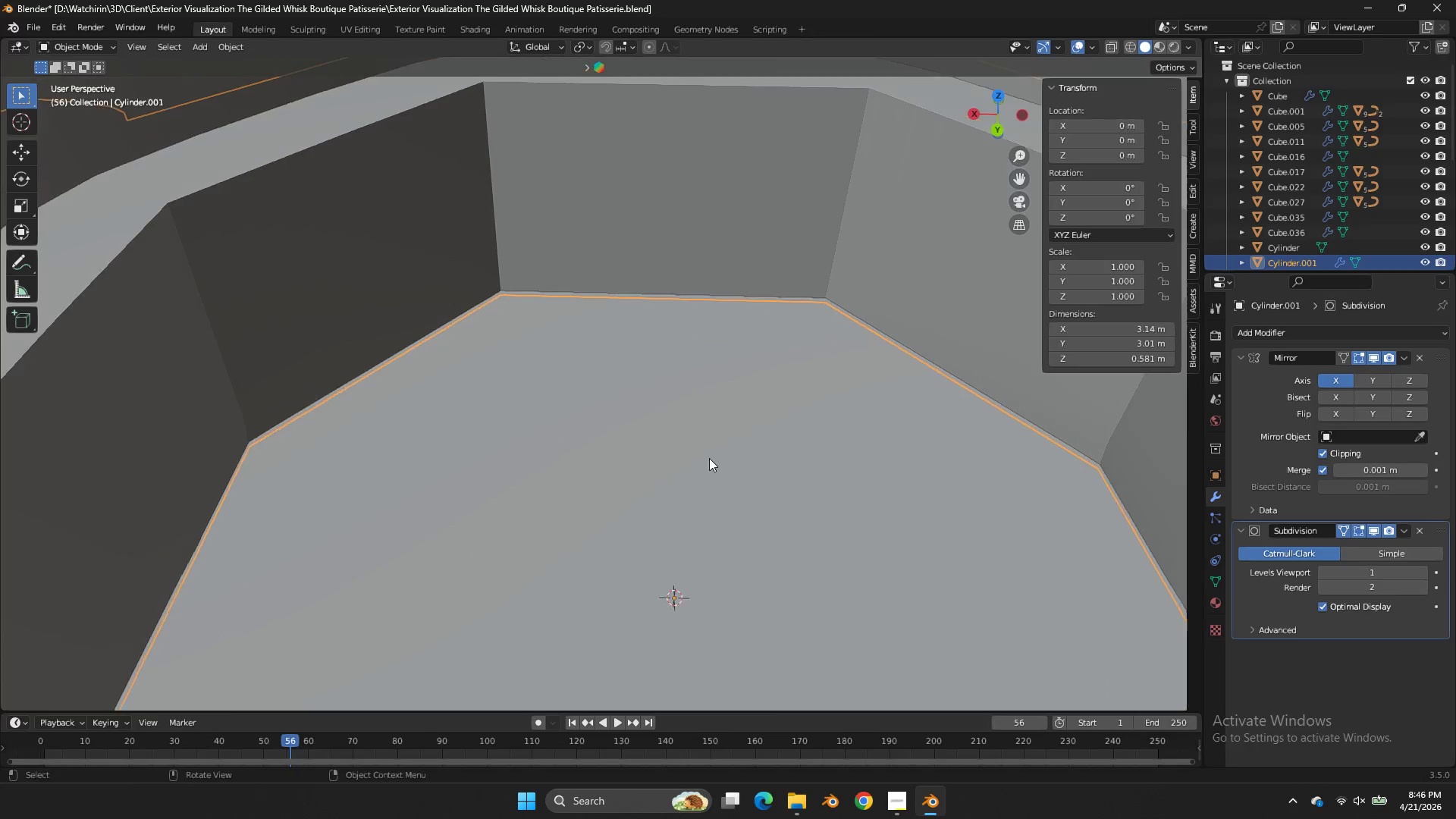 
key(Shift+A)
 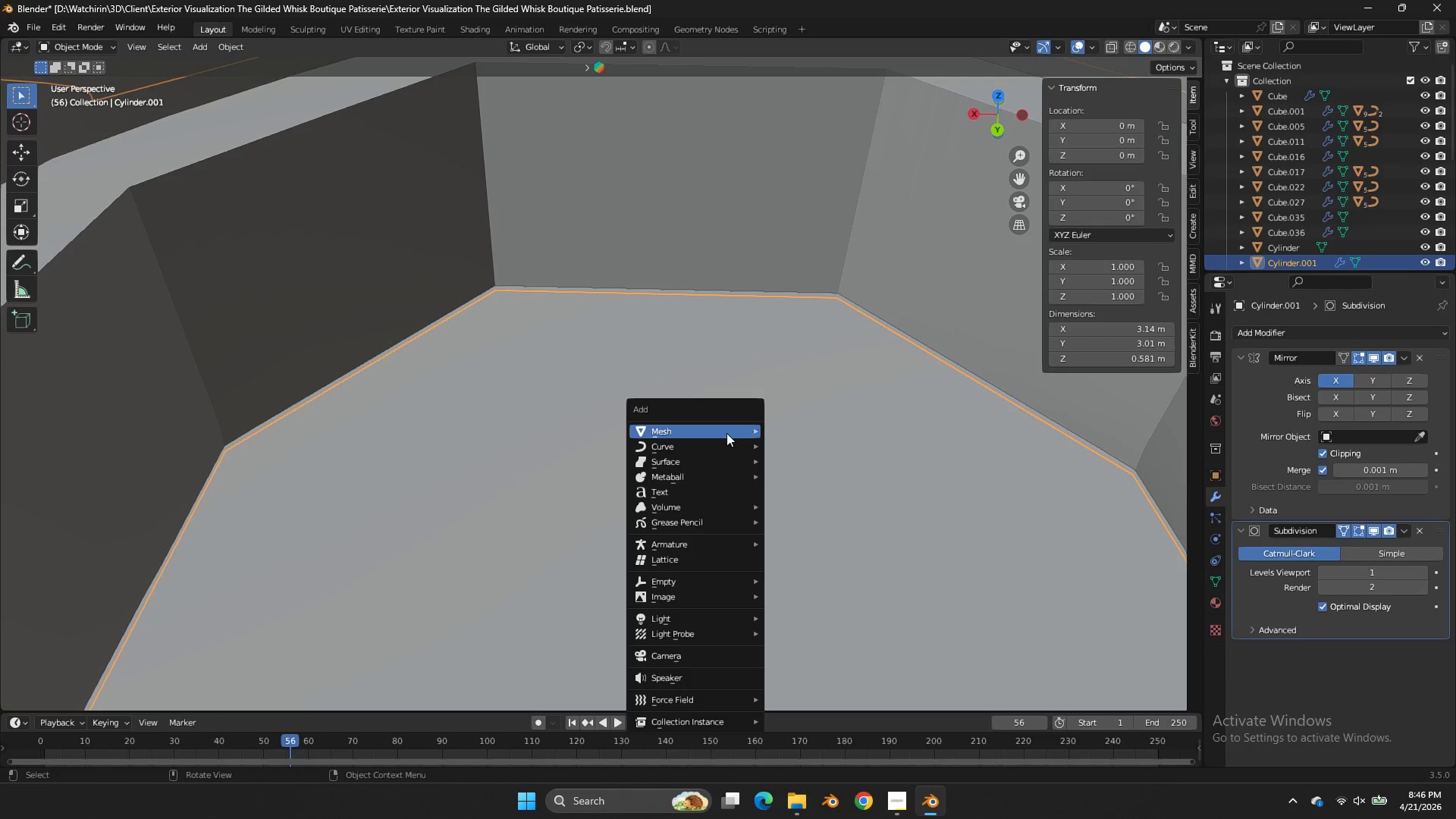 
scroll: coordinate [711, 457], scroll_direction: up, amount: 3.0
 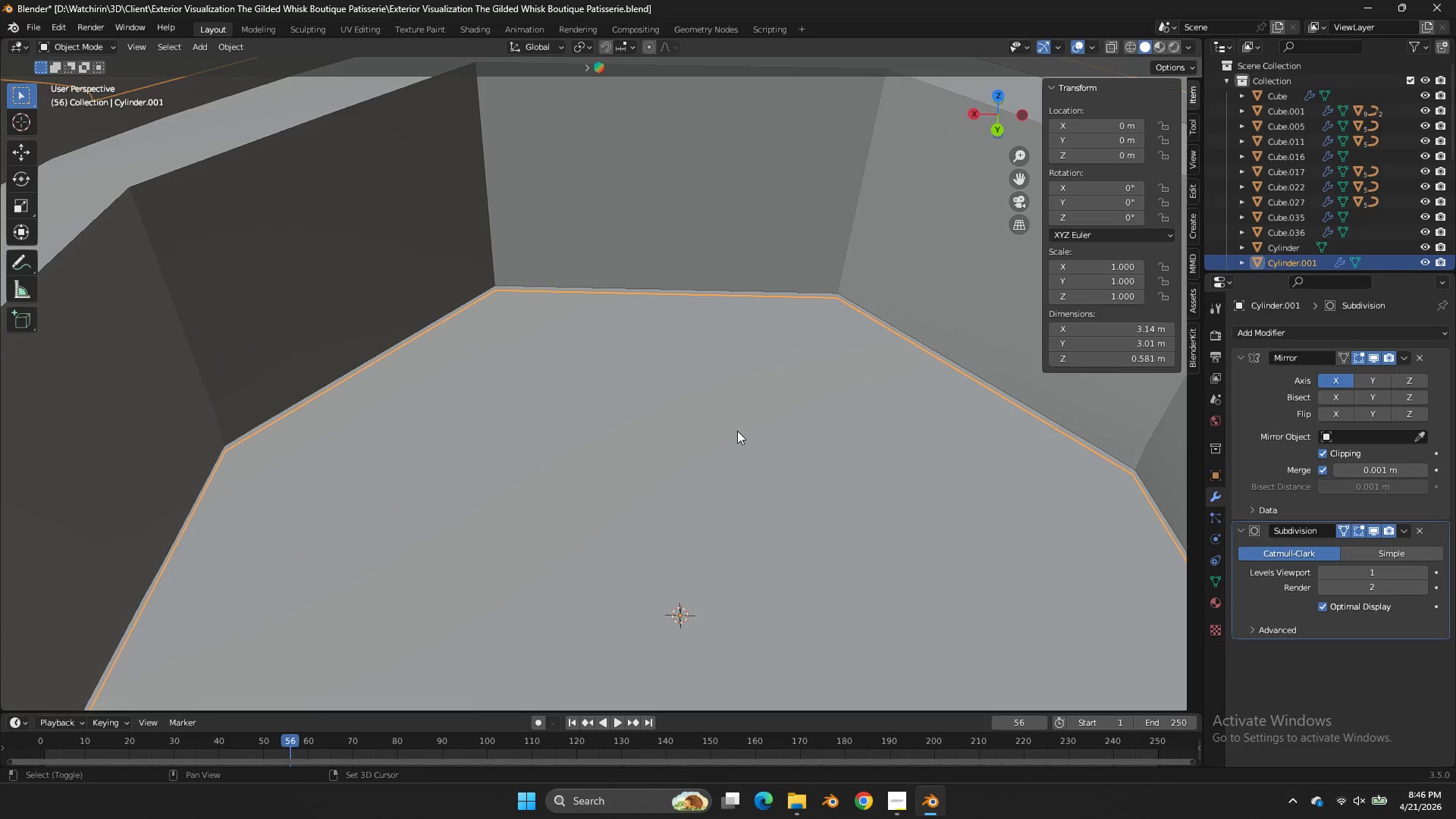 
scroll: coordinate [878, 400], scroll_direction: down, amount: 16.0
 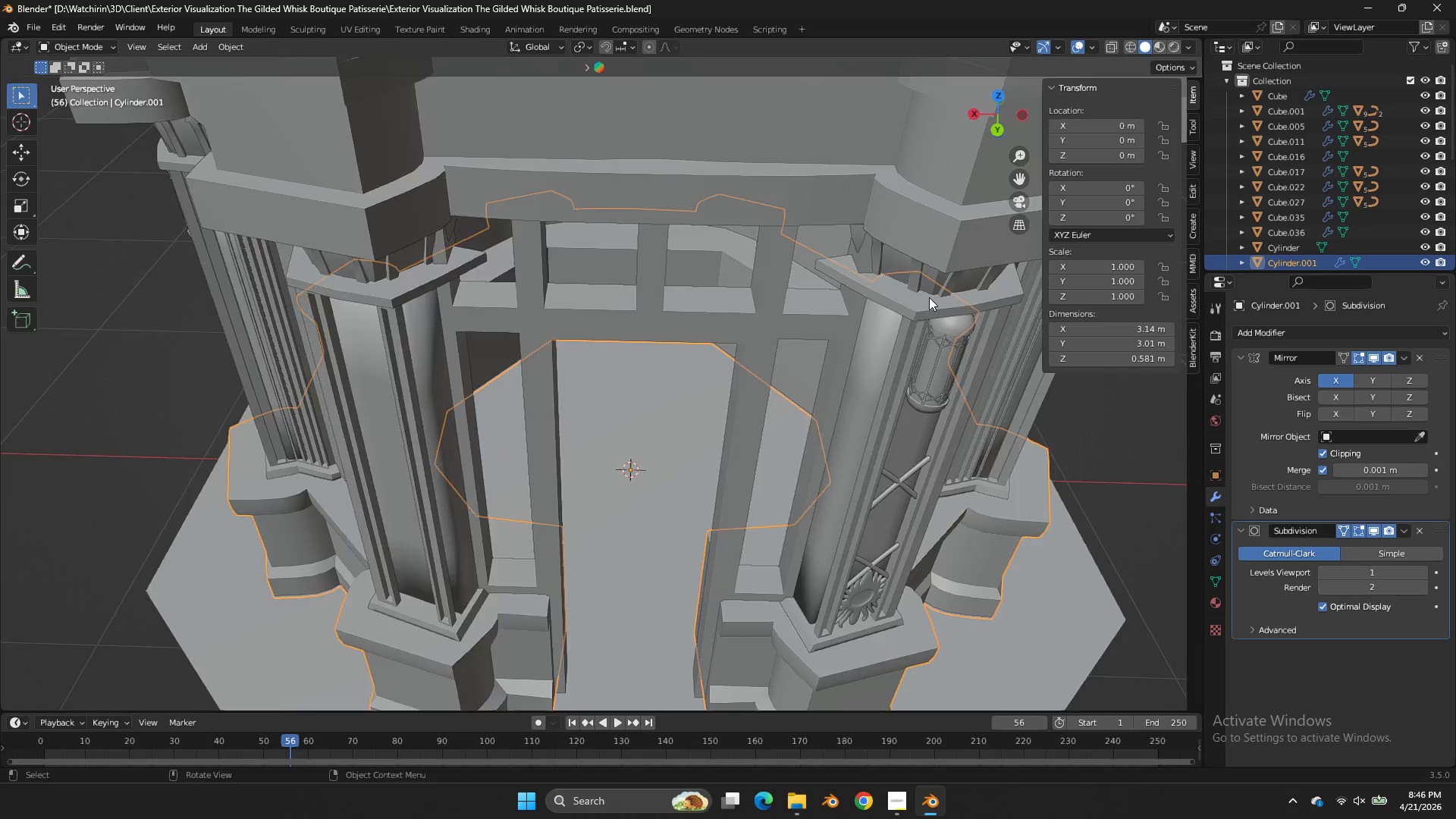 
key(Shift+ShiftLeft)
 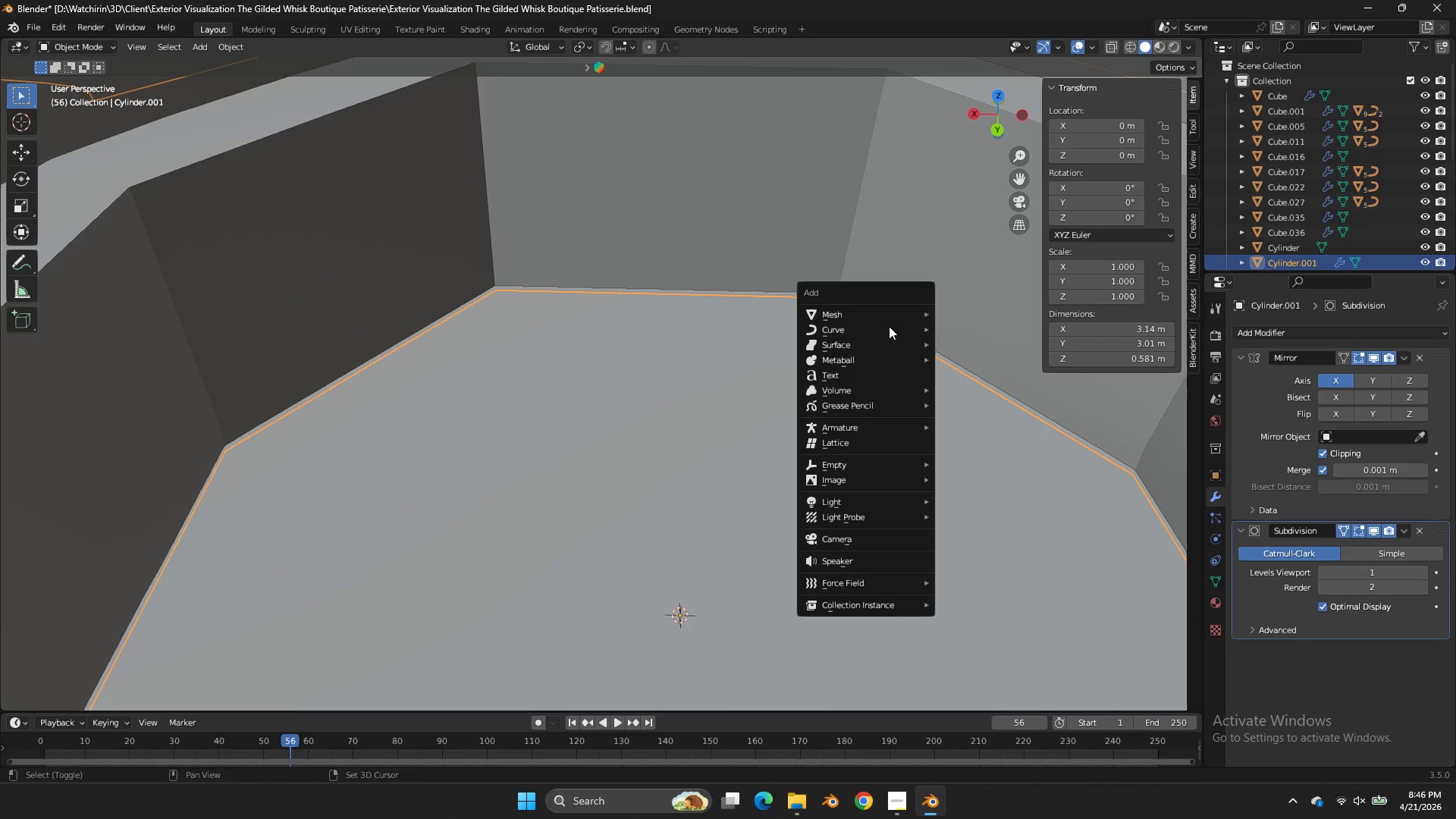 
key(Shift+A)
 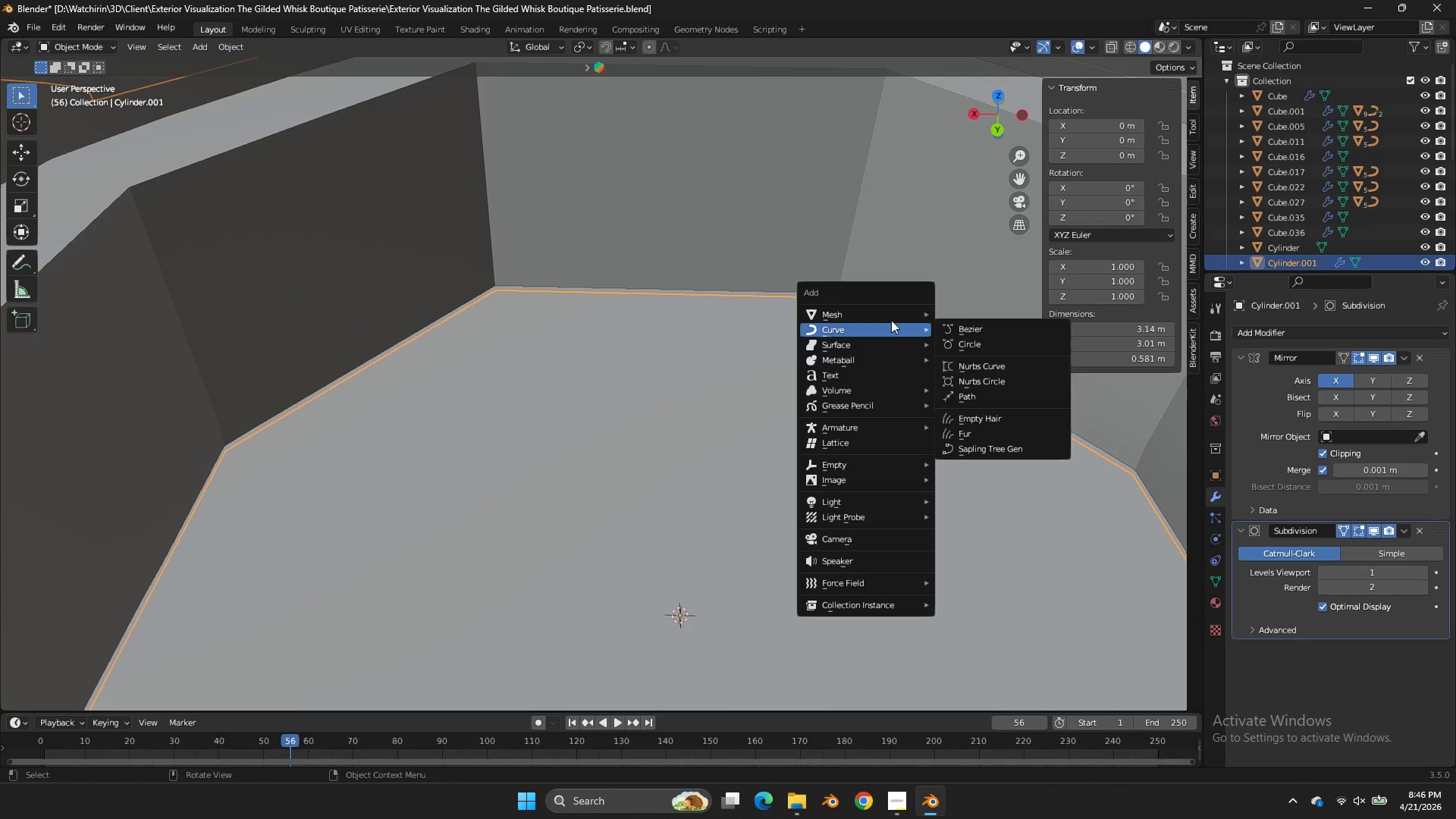 
scroll: coordinate [929, 297], scroll_direction: up, amount: 9.0
 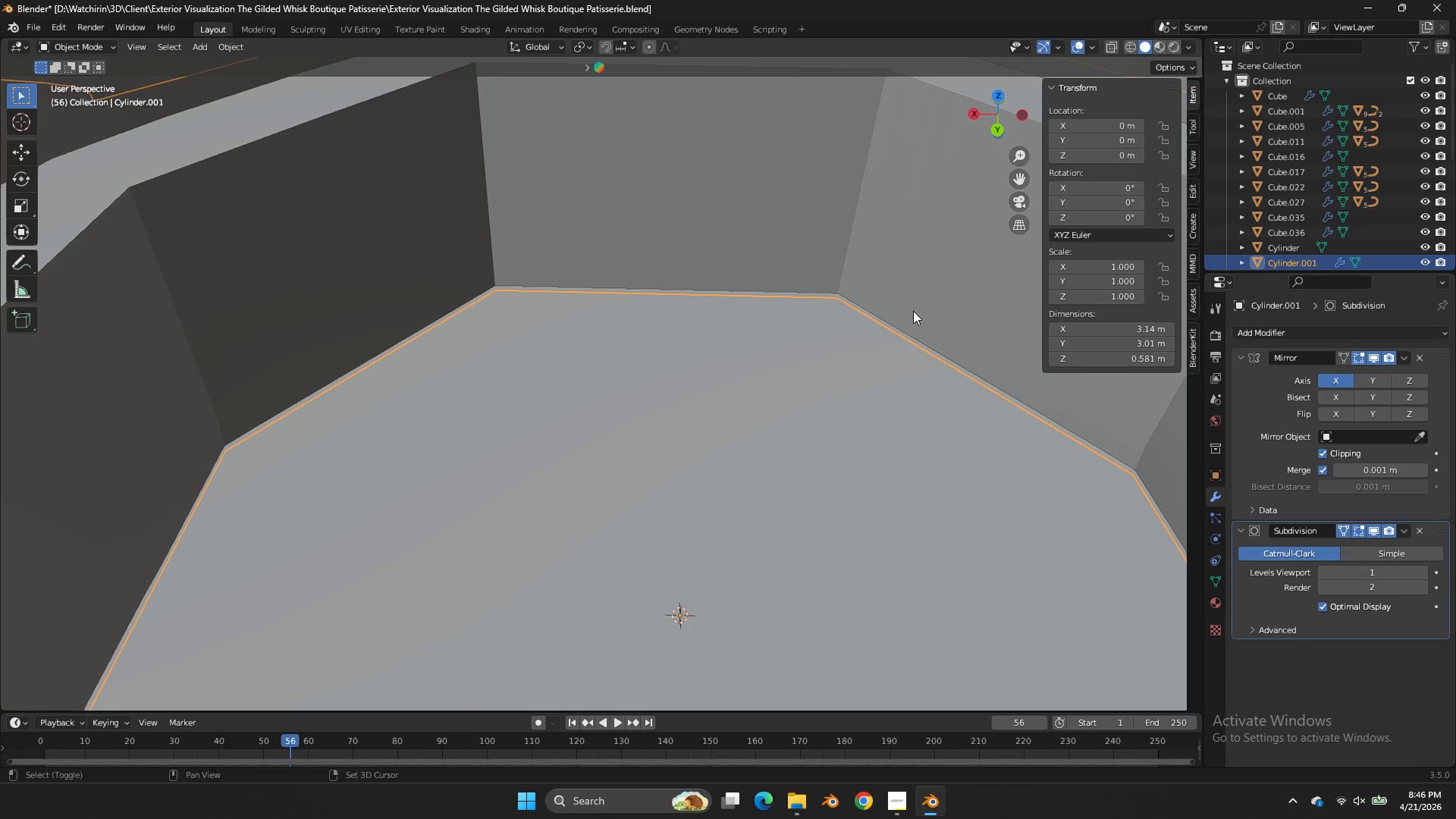 
left_click([889, 315])
 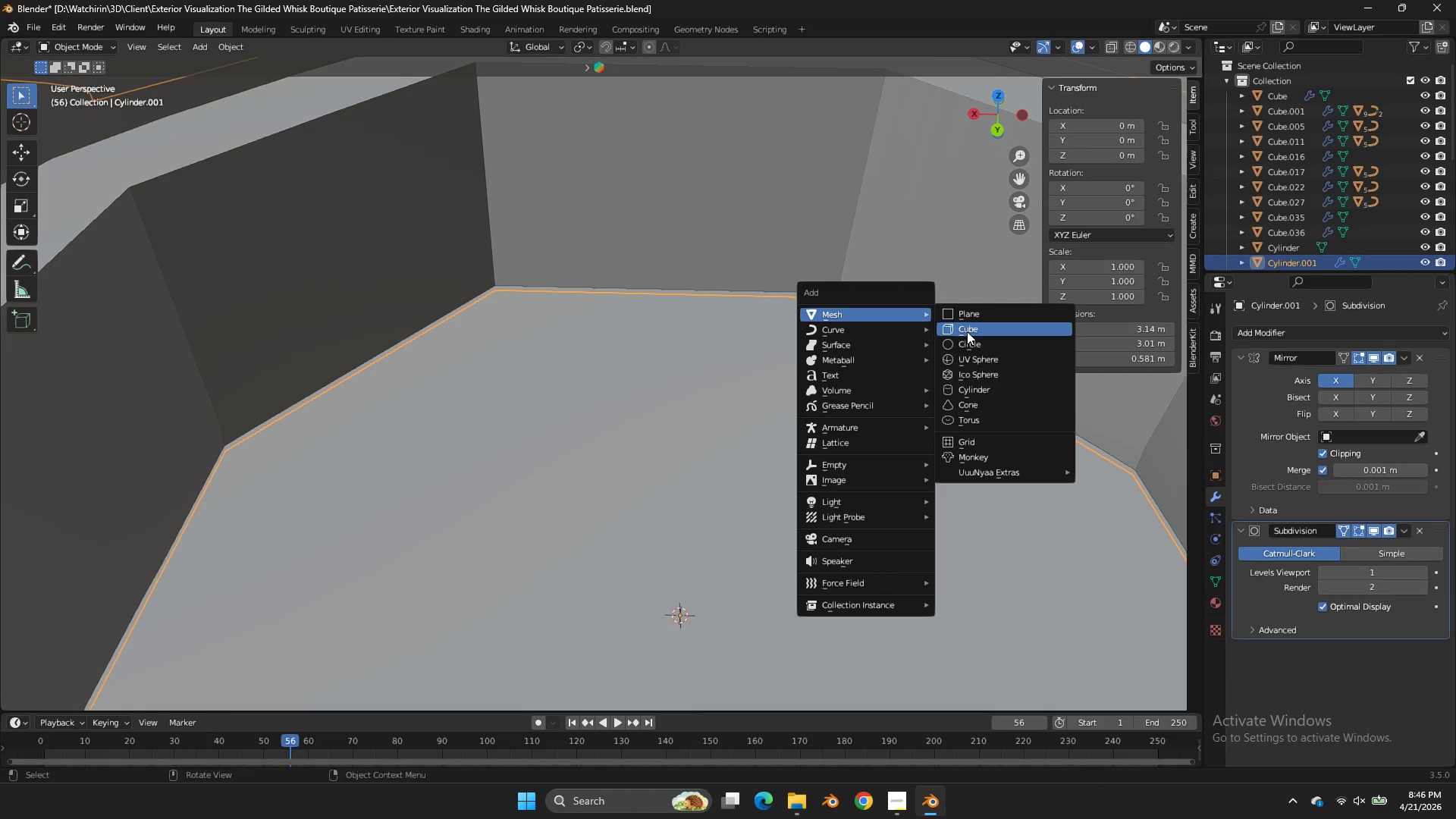 
left_click([967, 331])
 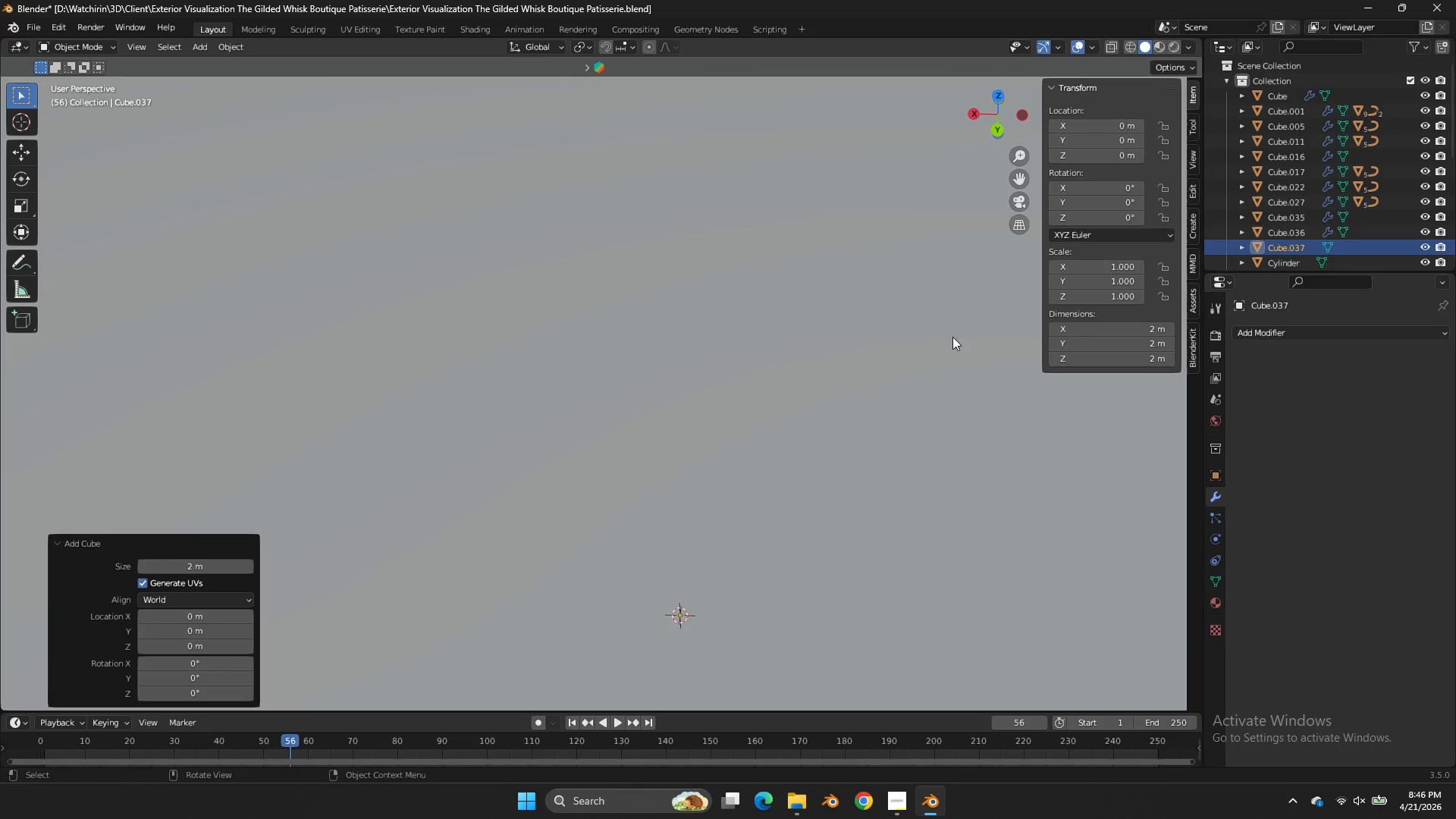 
key(S)
 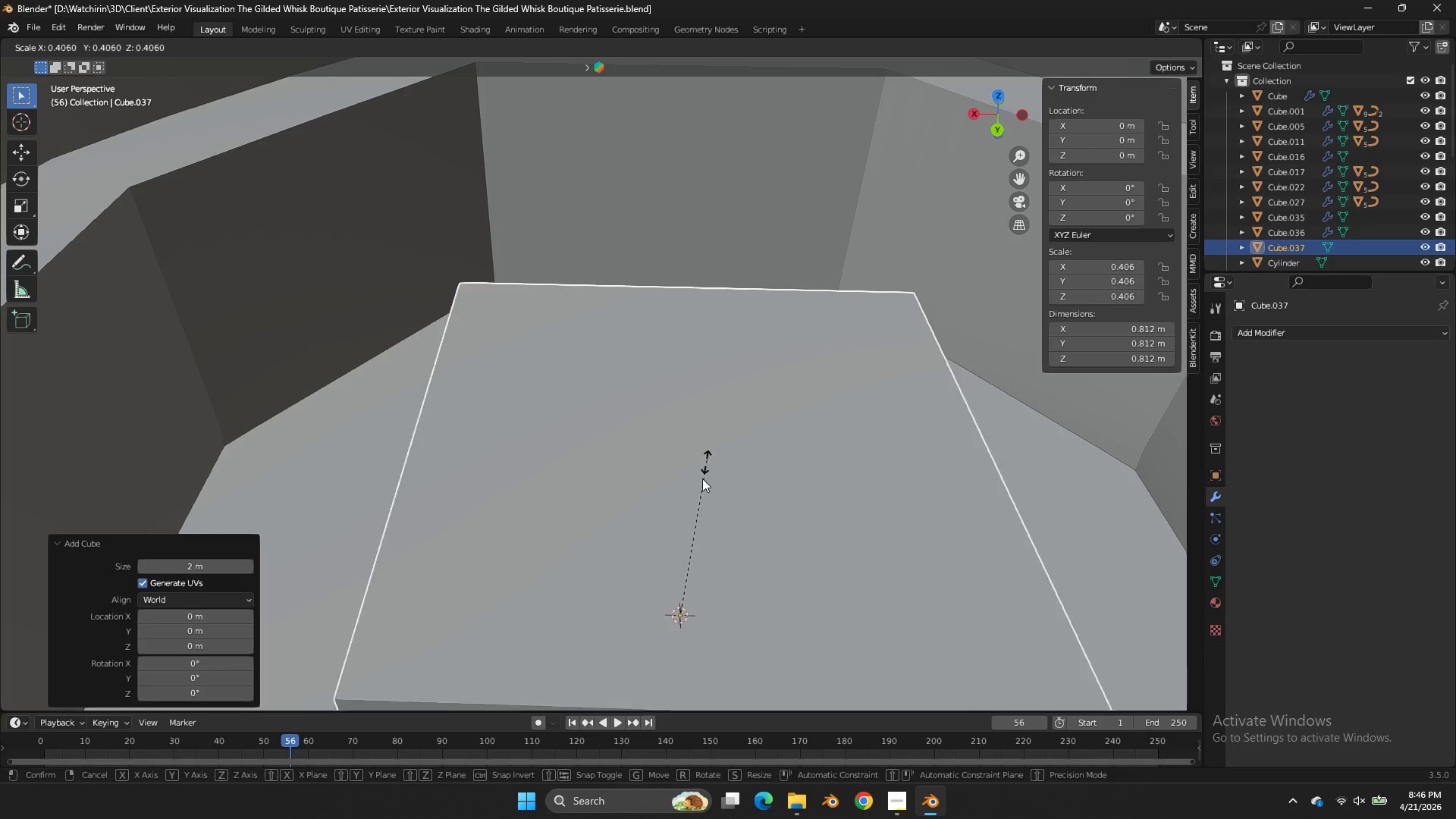 
left_click([689, 521])
 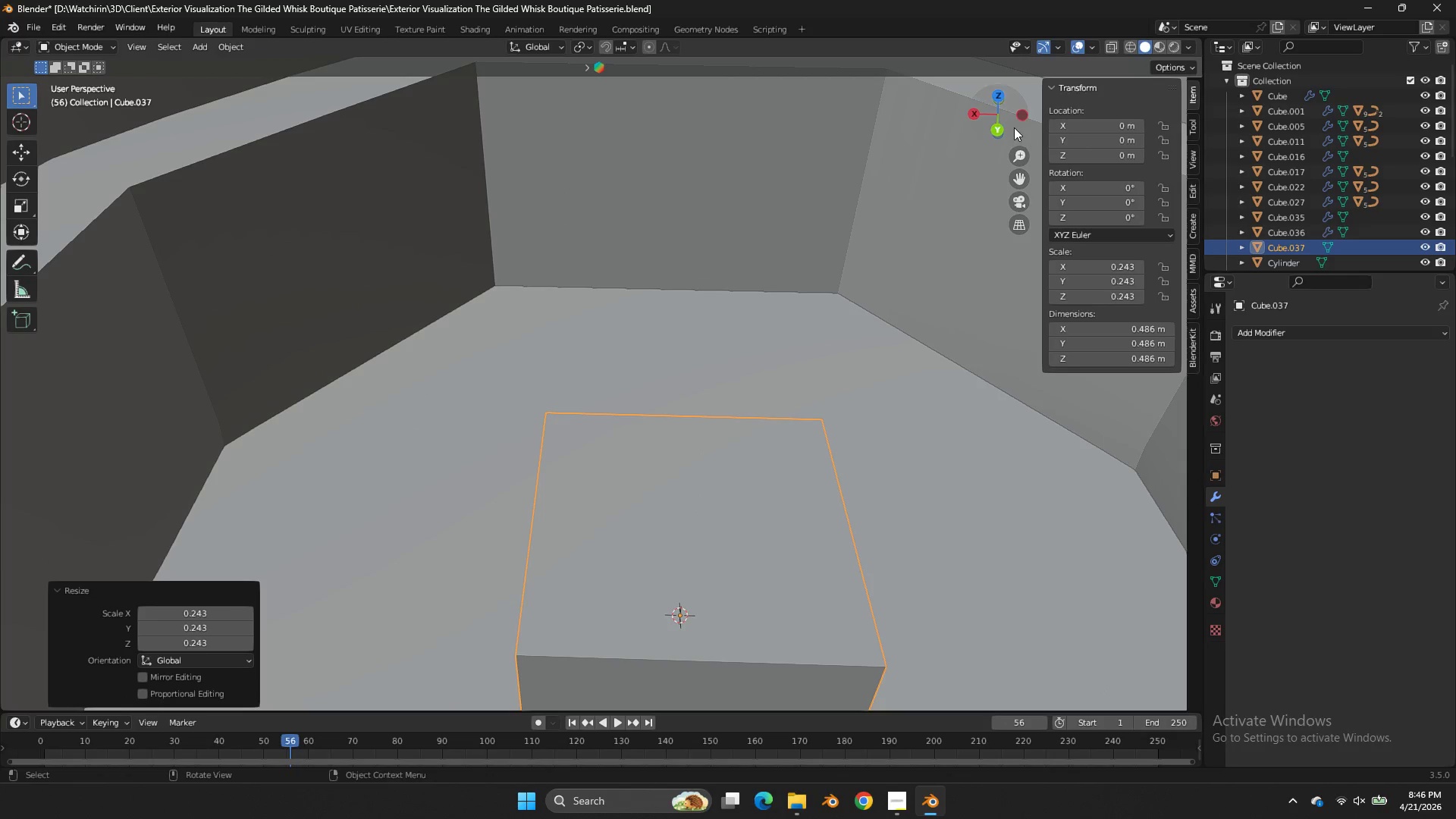 
left_click_drag(start_coordinate=[1014, 127], to_coordinate=[1012, 692])
 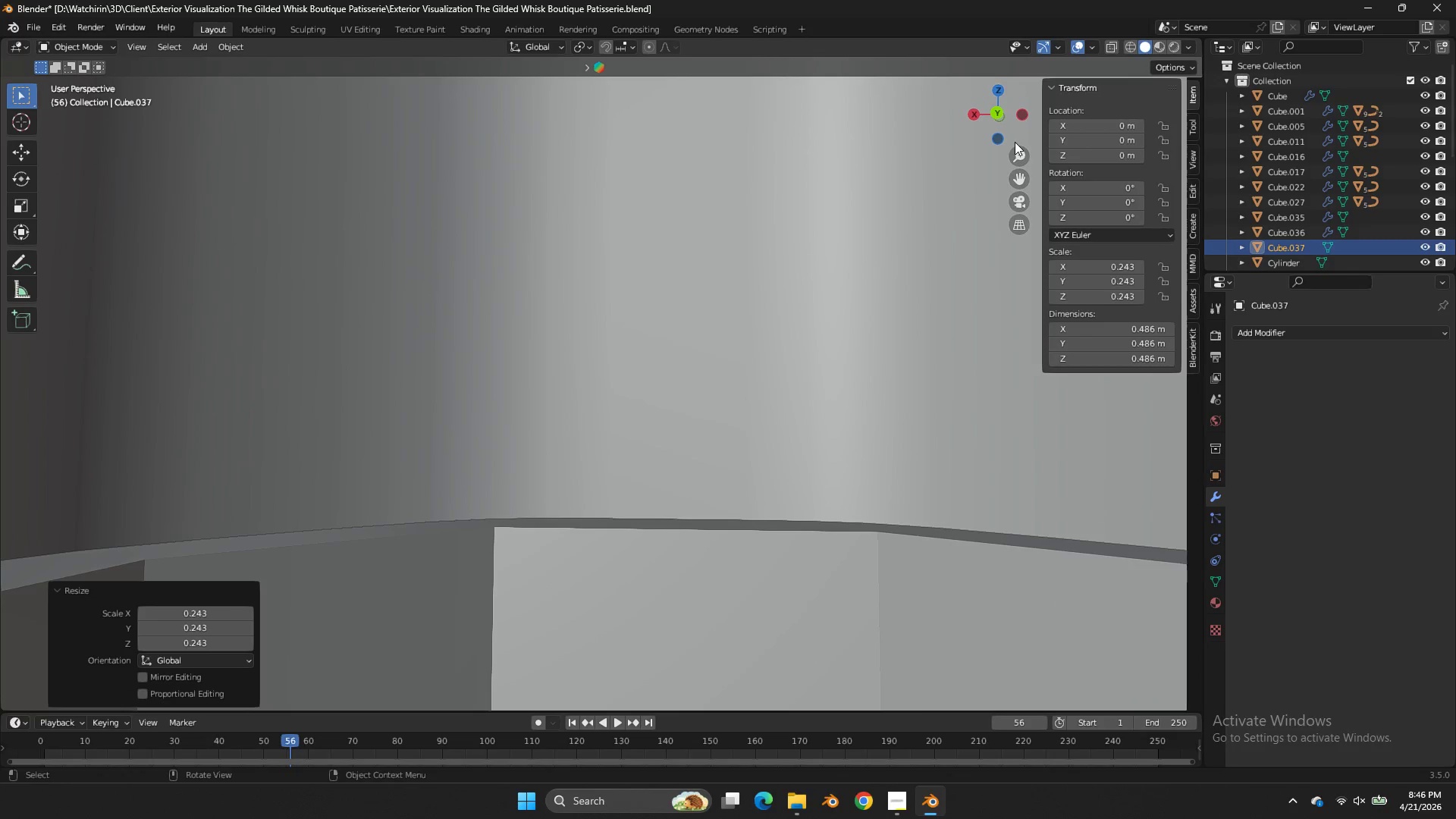 
key(NumpadDivide)
 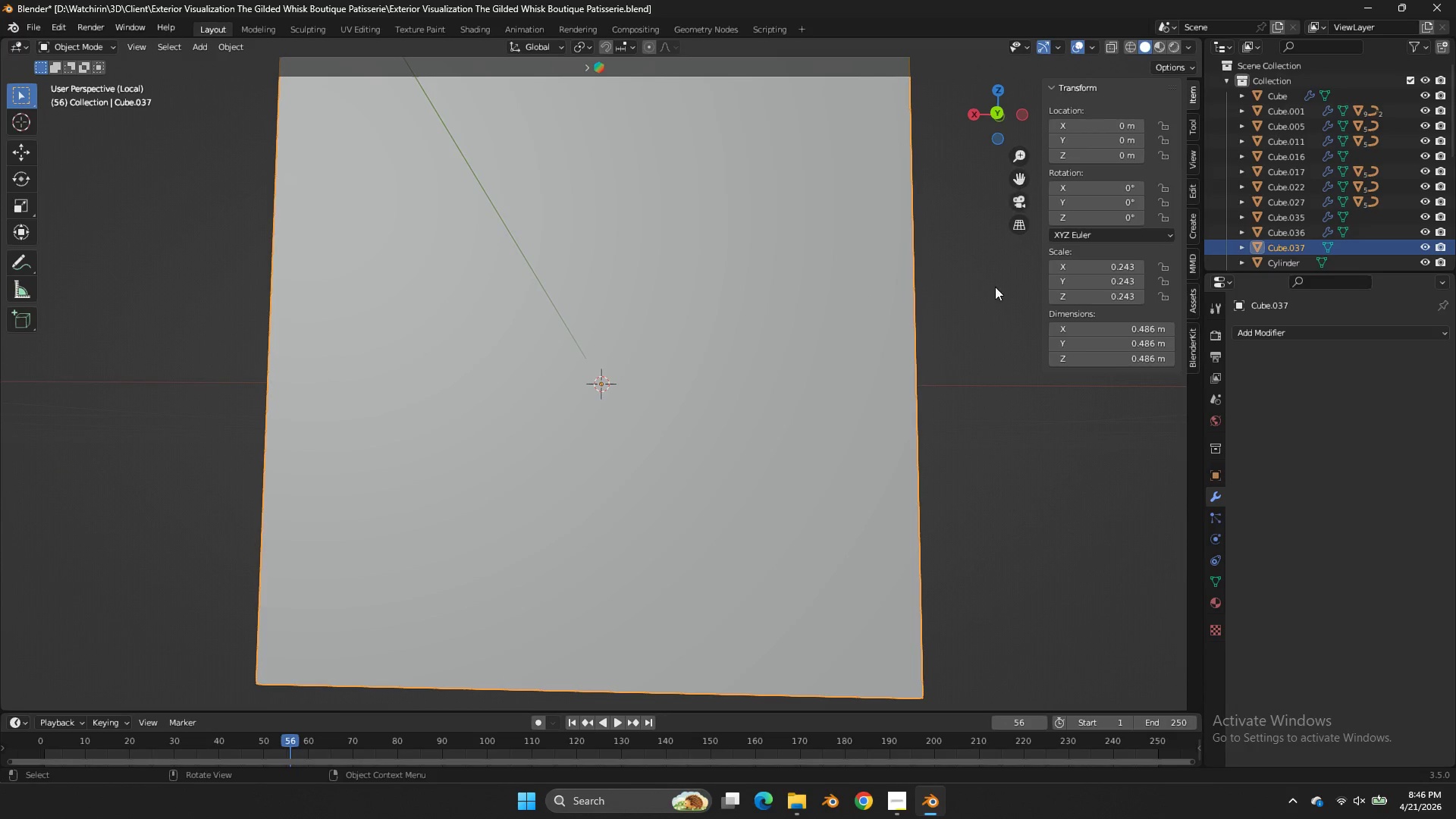 
scroll: coordinate [982, 268], scroll_direction: down, amount: 7.0
 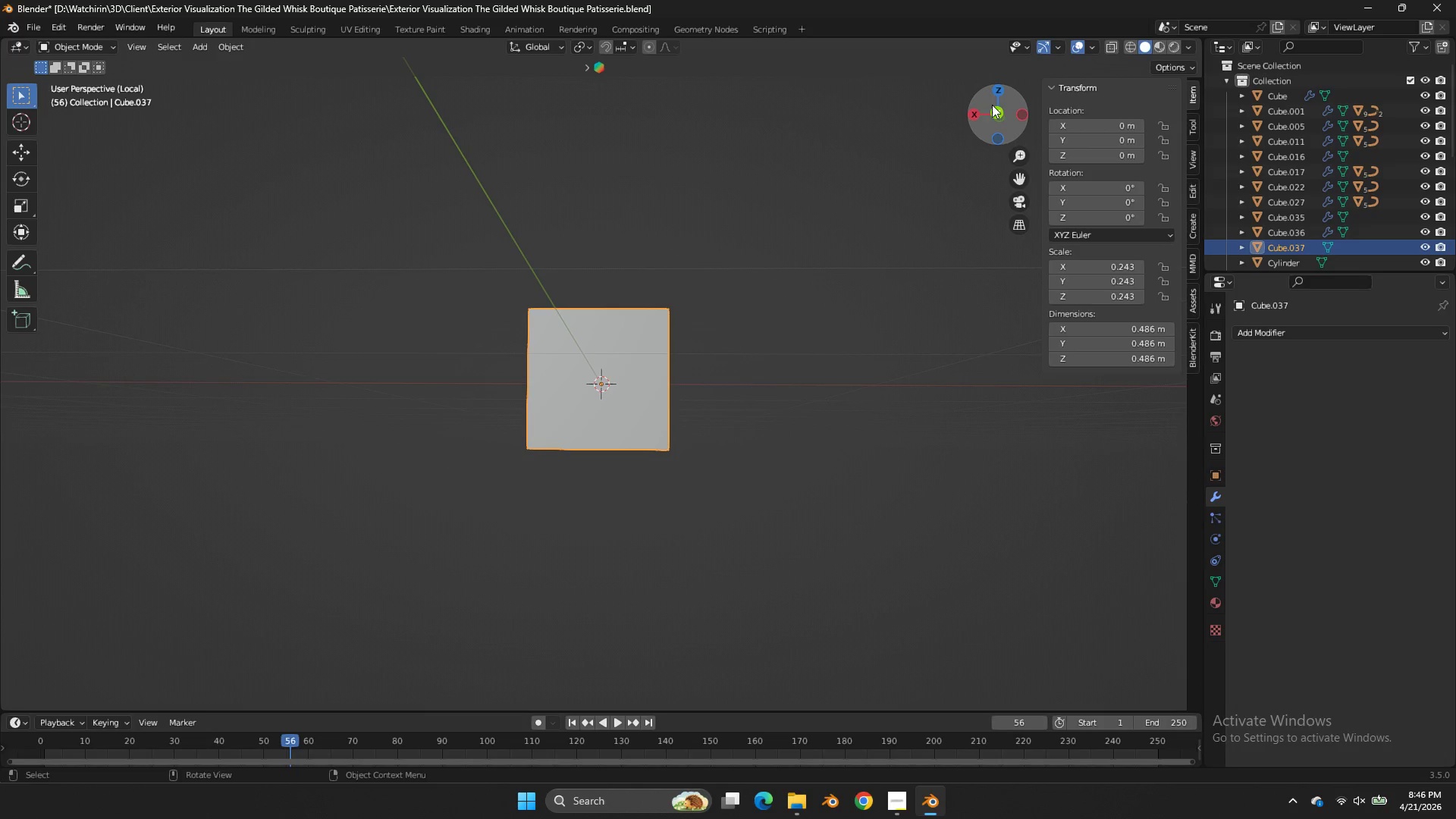 
left_click([995, 106])
 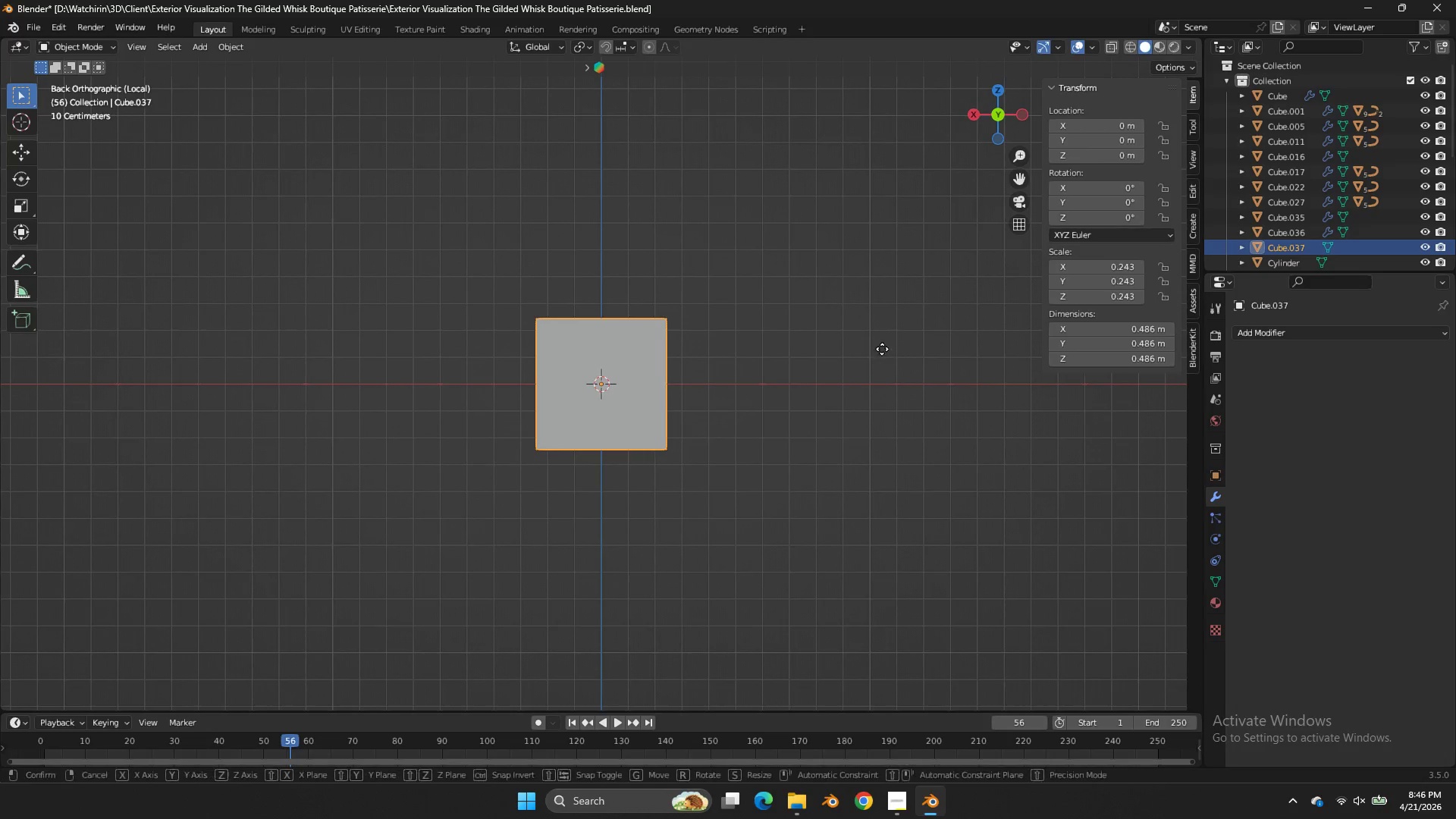 
type(gz)
 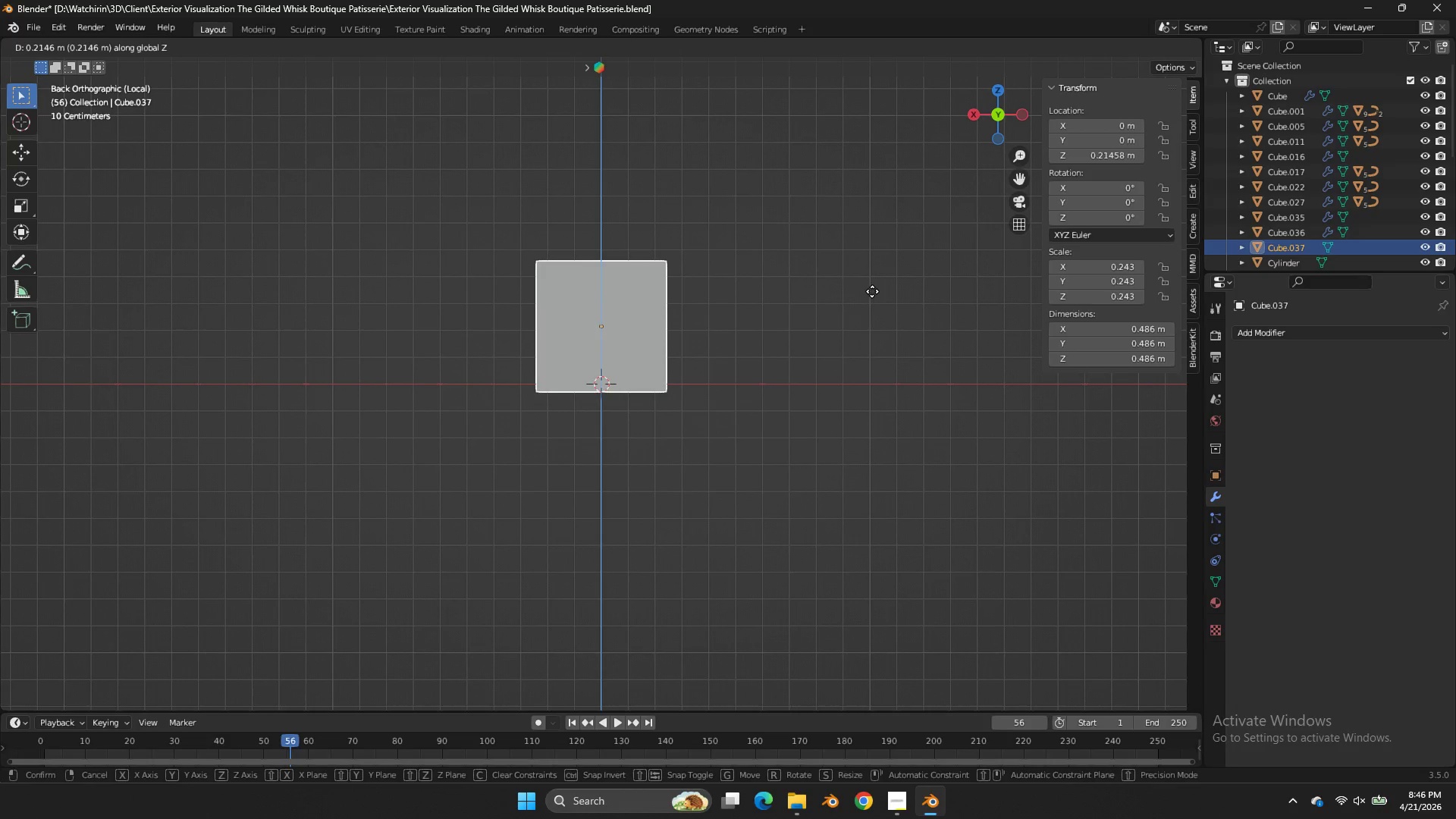 
left_click([870, 285])
 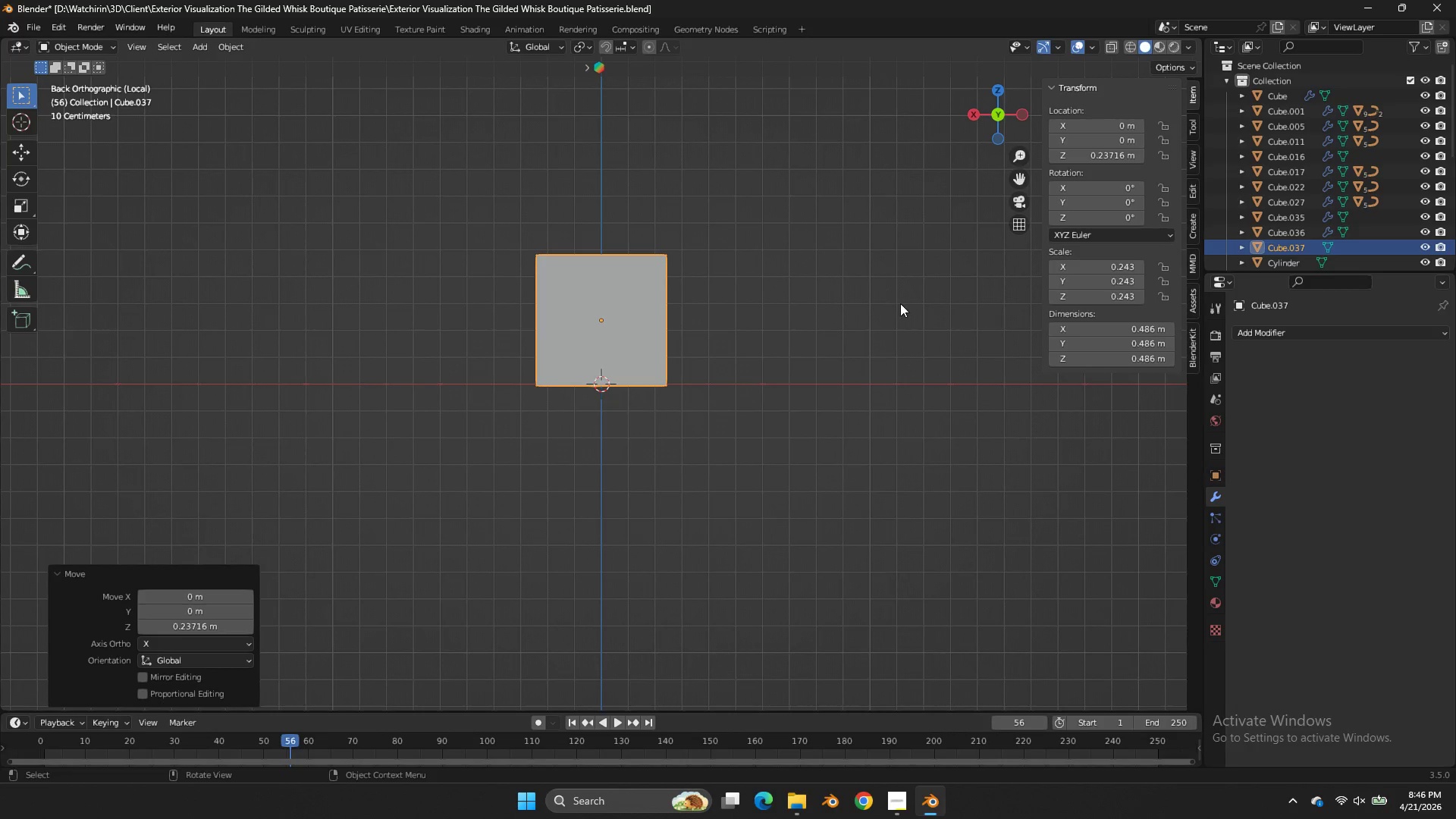 
left_click_drag(start_coordinate=[1010, 176], to_coordinate=[1017, 219])
 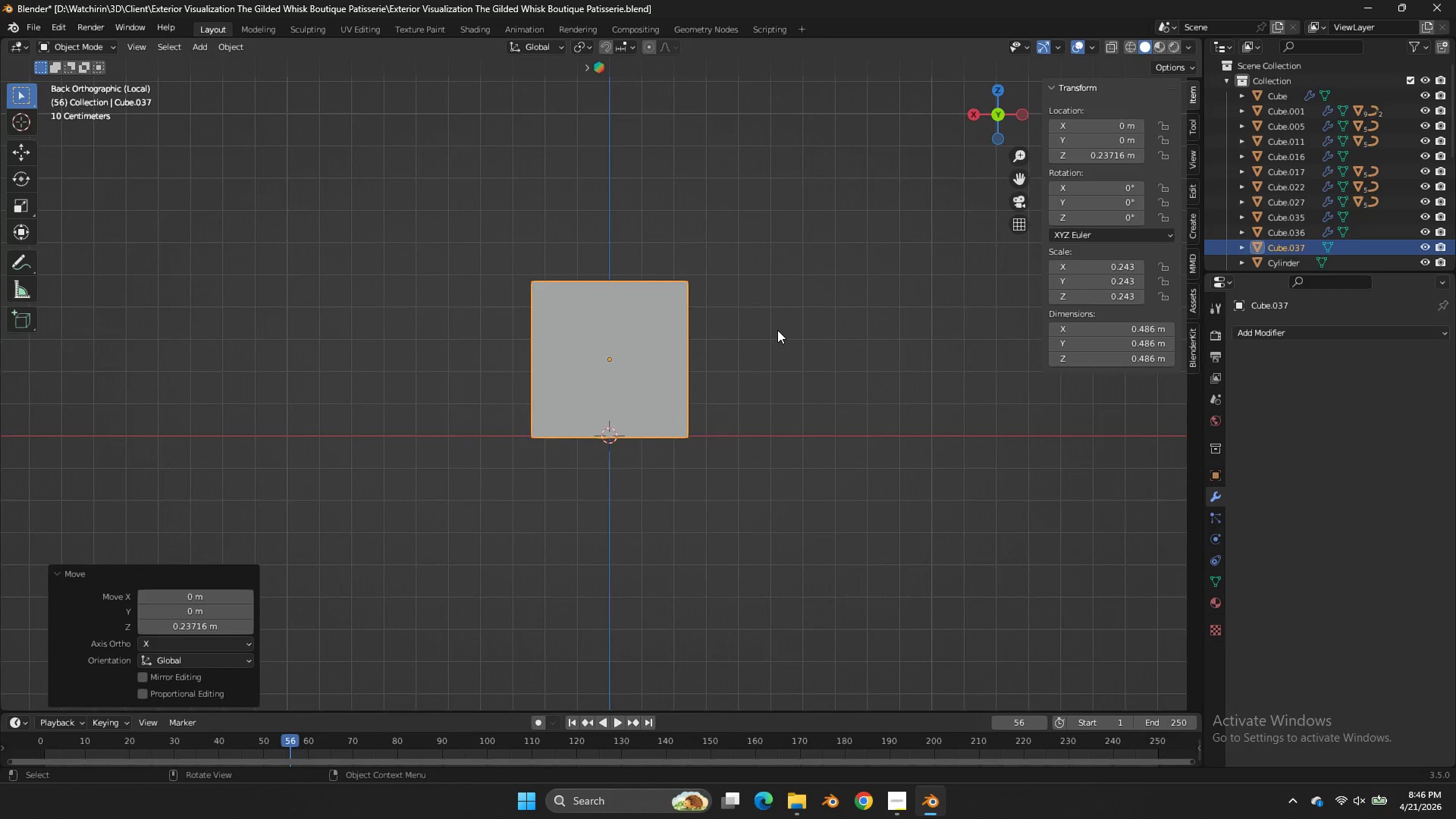 
scroll: coordinate [776, 328], scroll_direction: up, amount: 4.0
 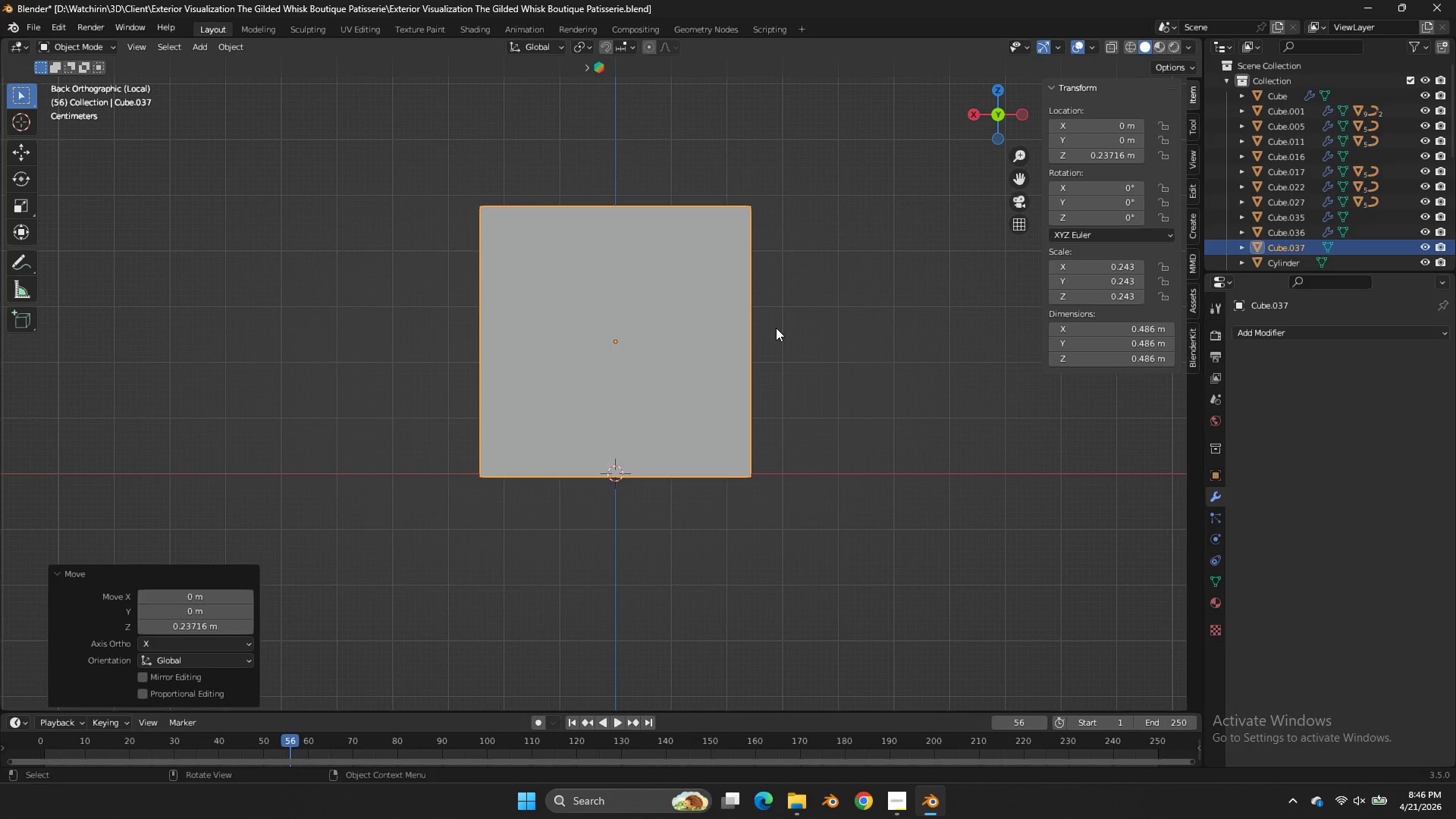 
wait(24.27)
 